 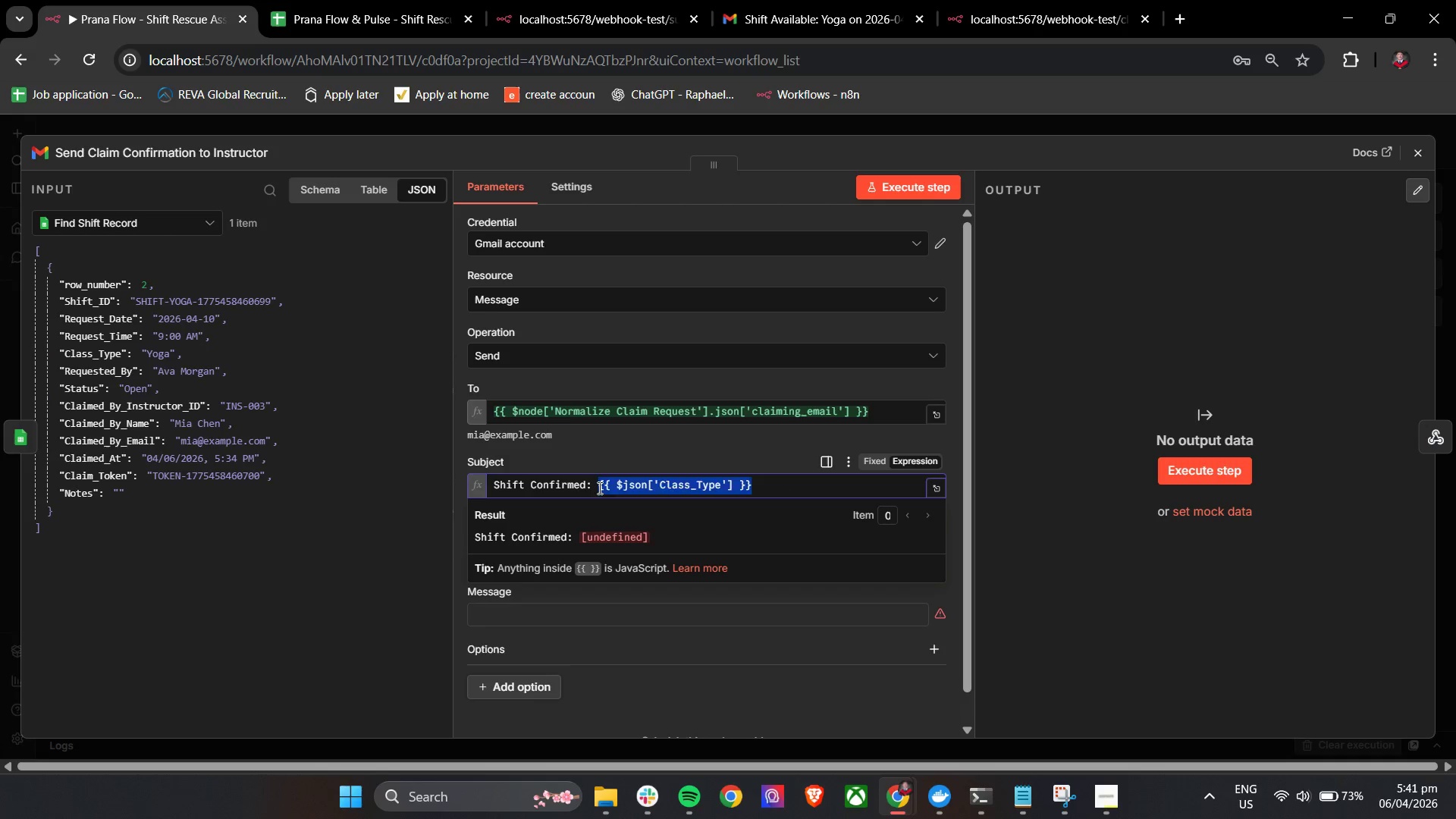 
key(Backspace)
type({{$node['Find Shift Reo)
key(Backspace)
type(cord)
 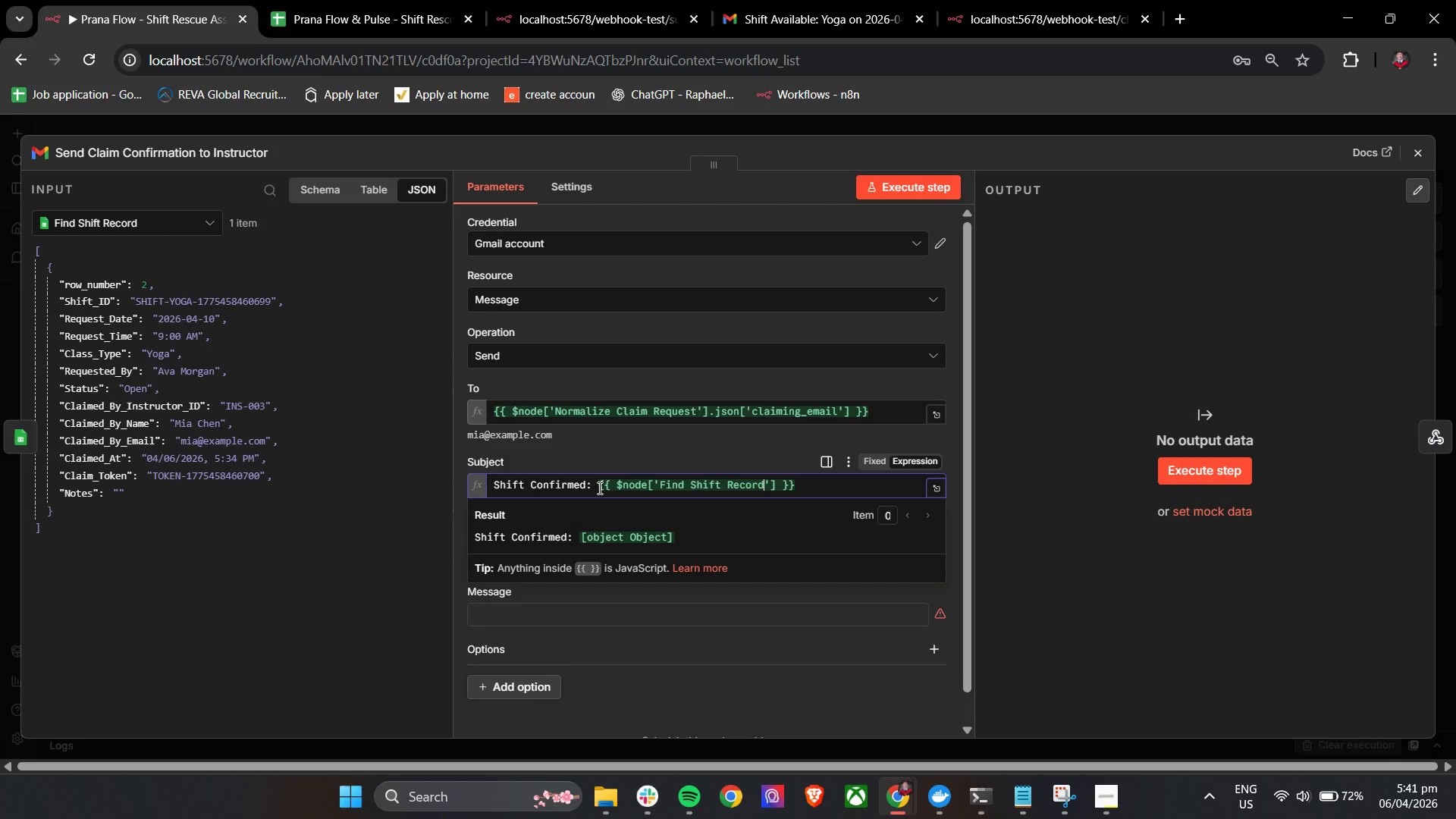 
key(ArrowRight)
 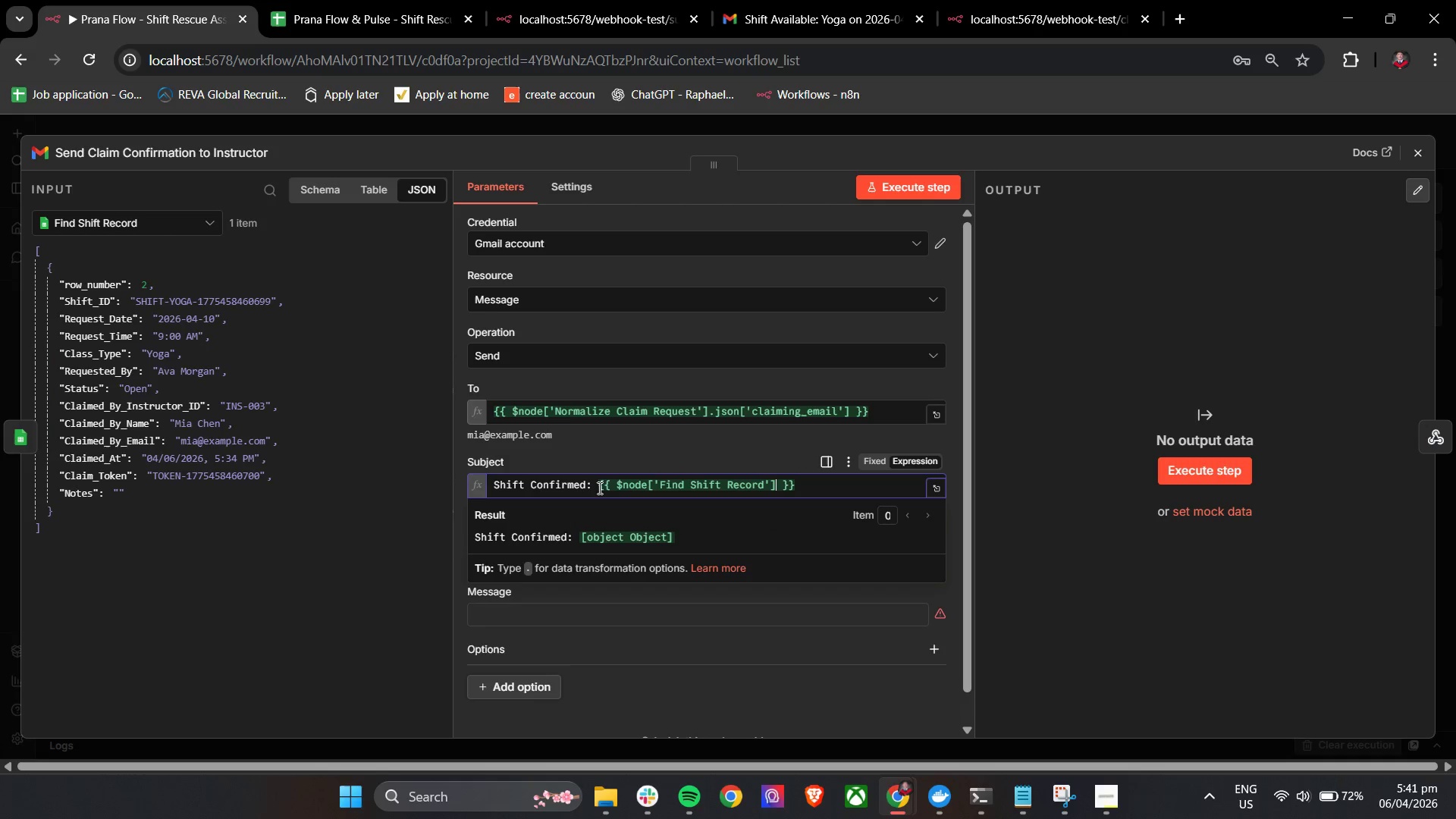 
key(ArrowRight)
 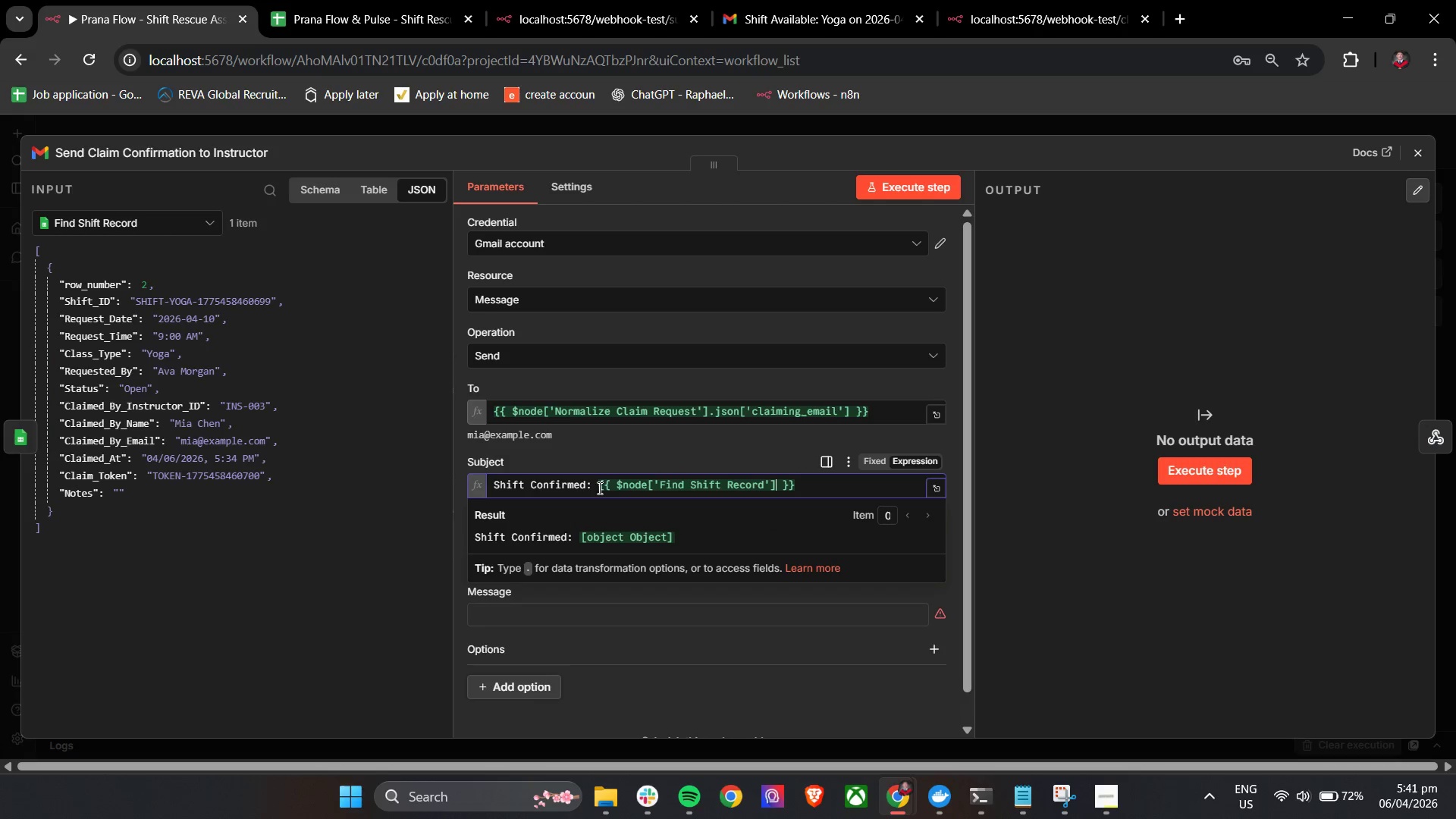 
key(Period)
 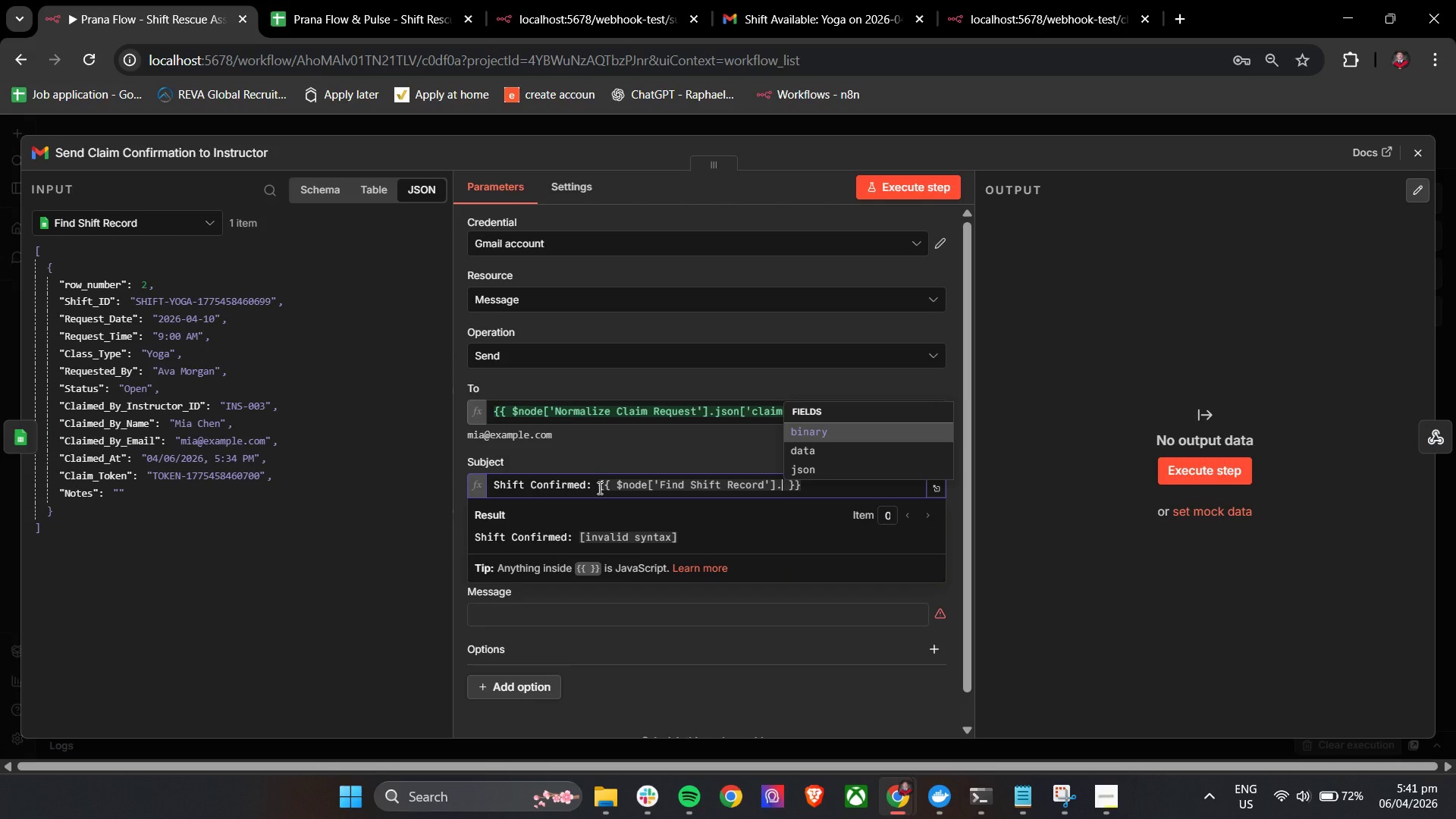 
key(J)
 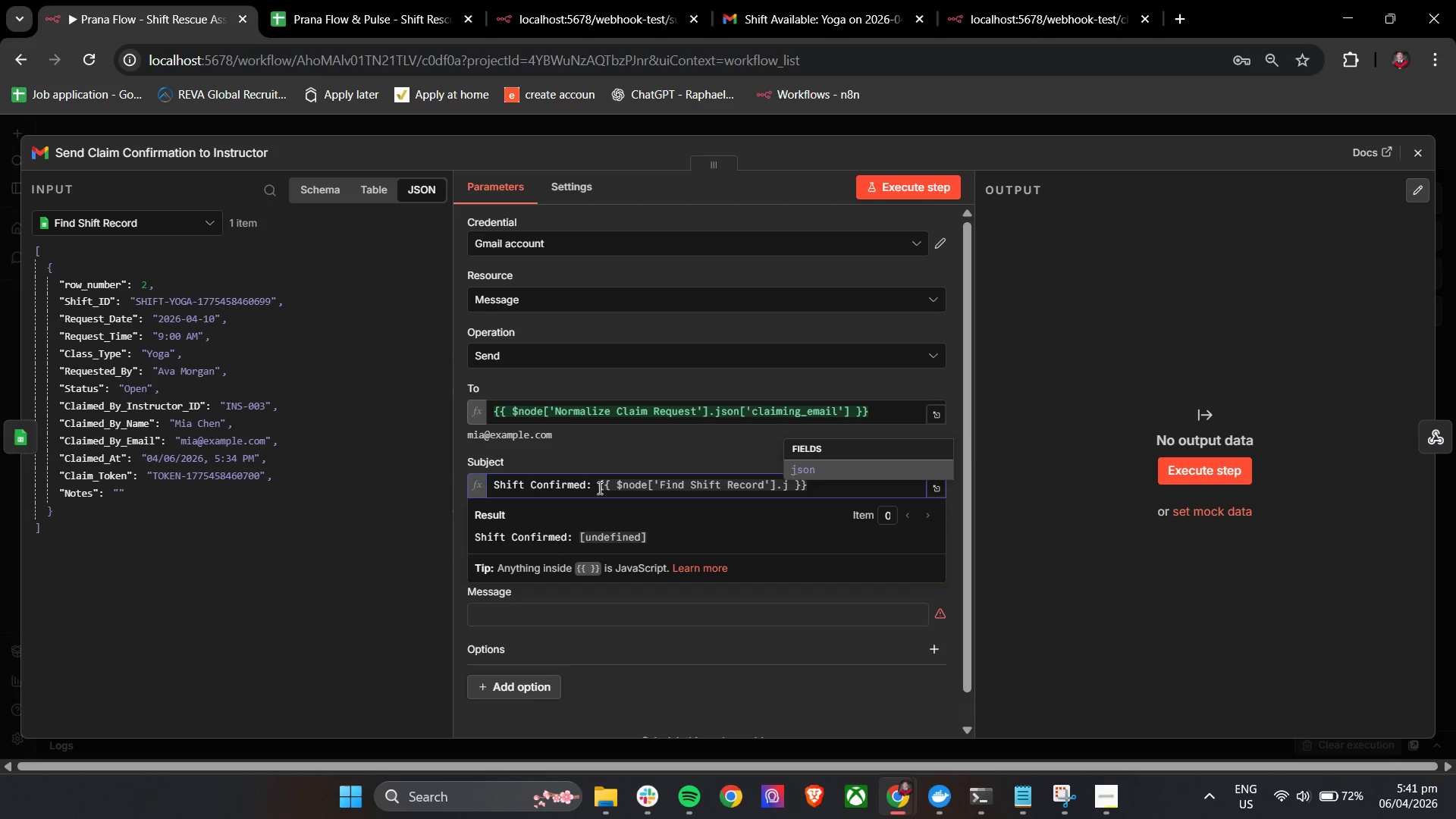 
key(Enter)
 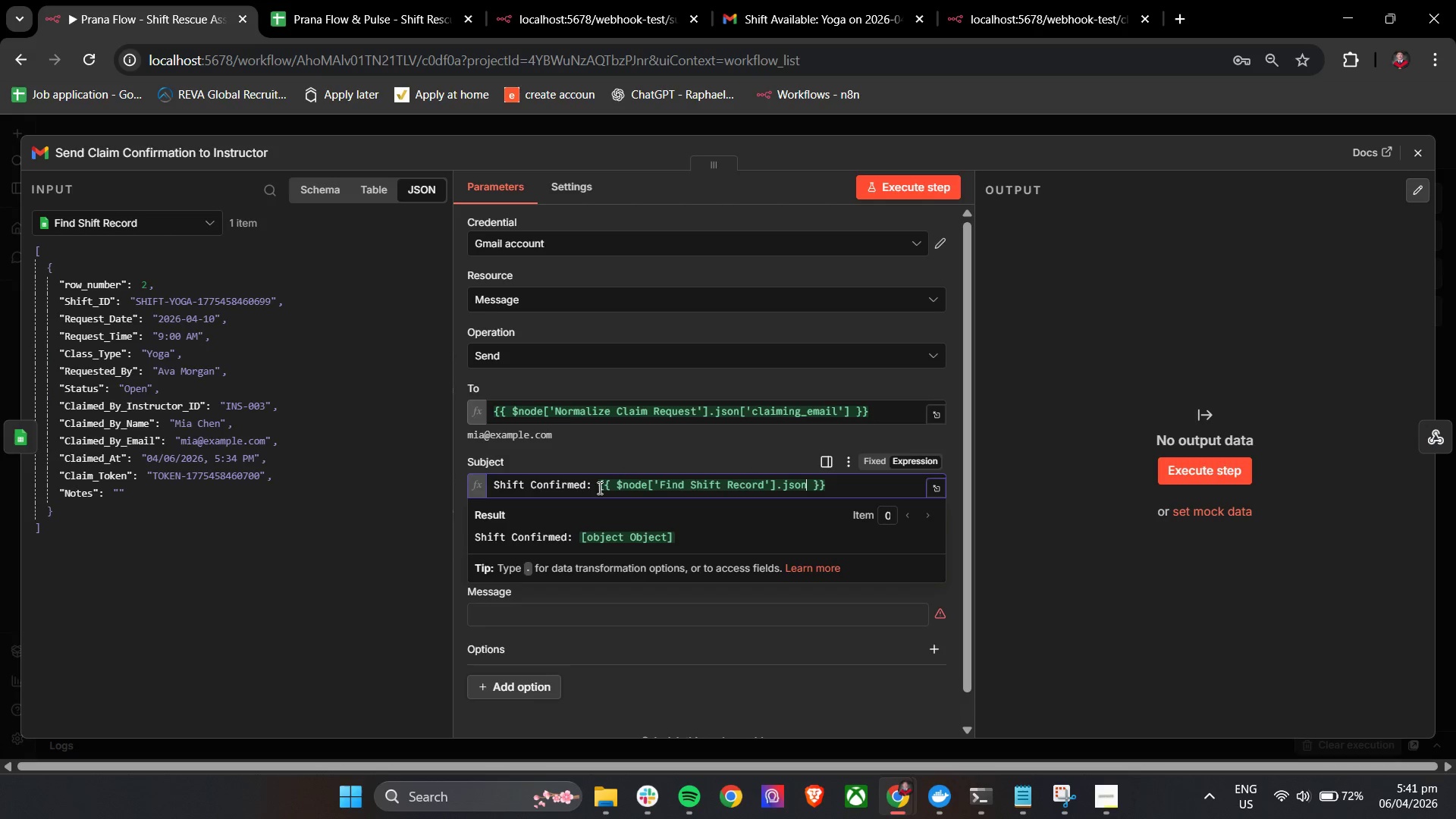 
key(BracketLeft)
 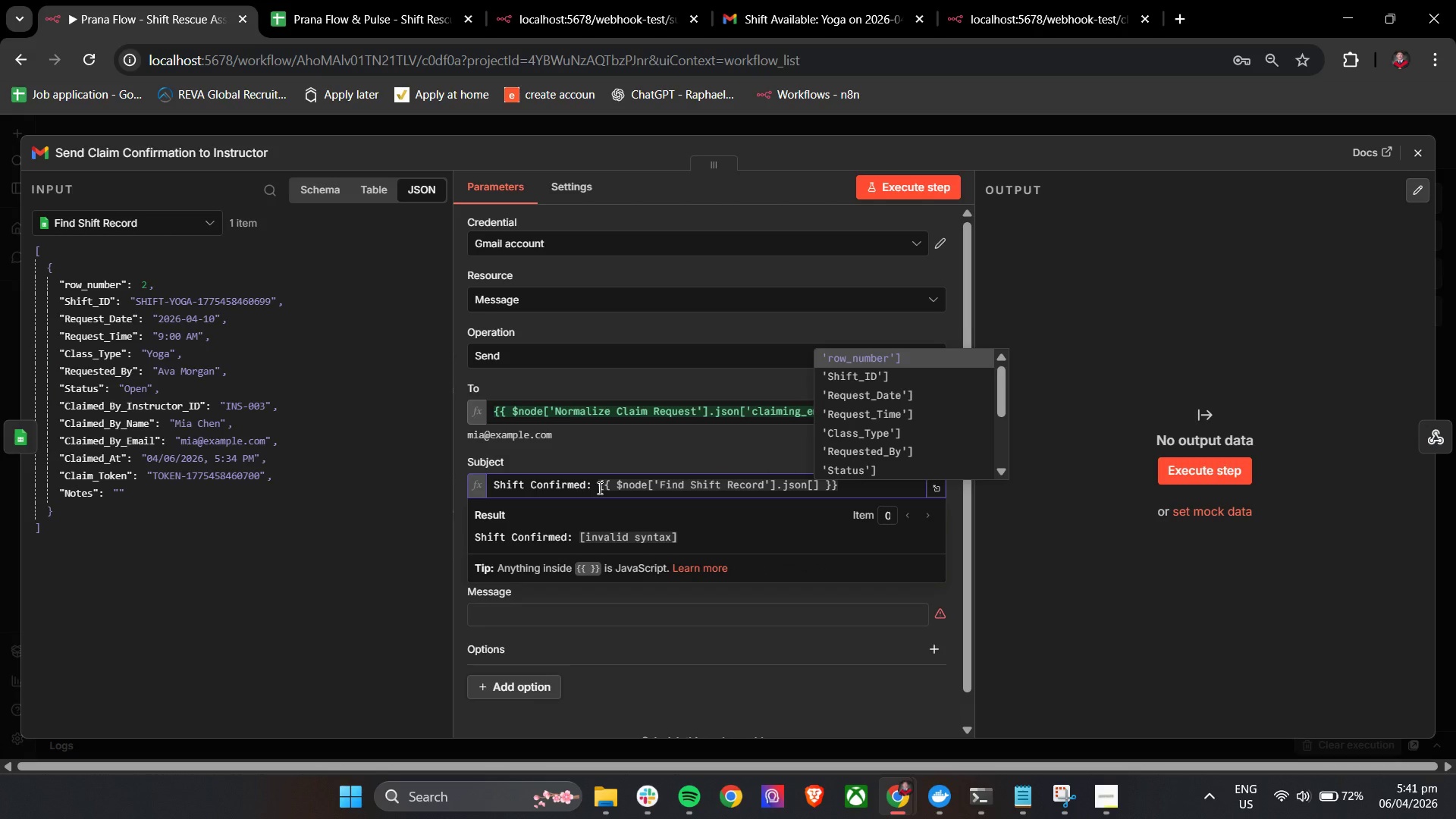 
key(ArrowDown)
 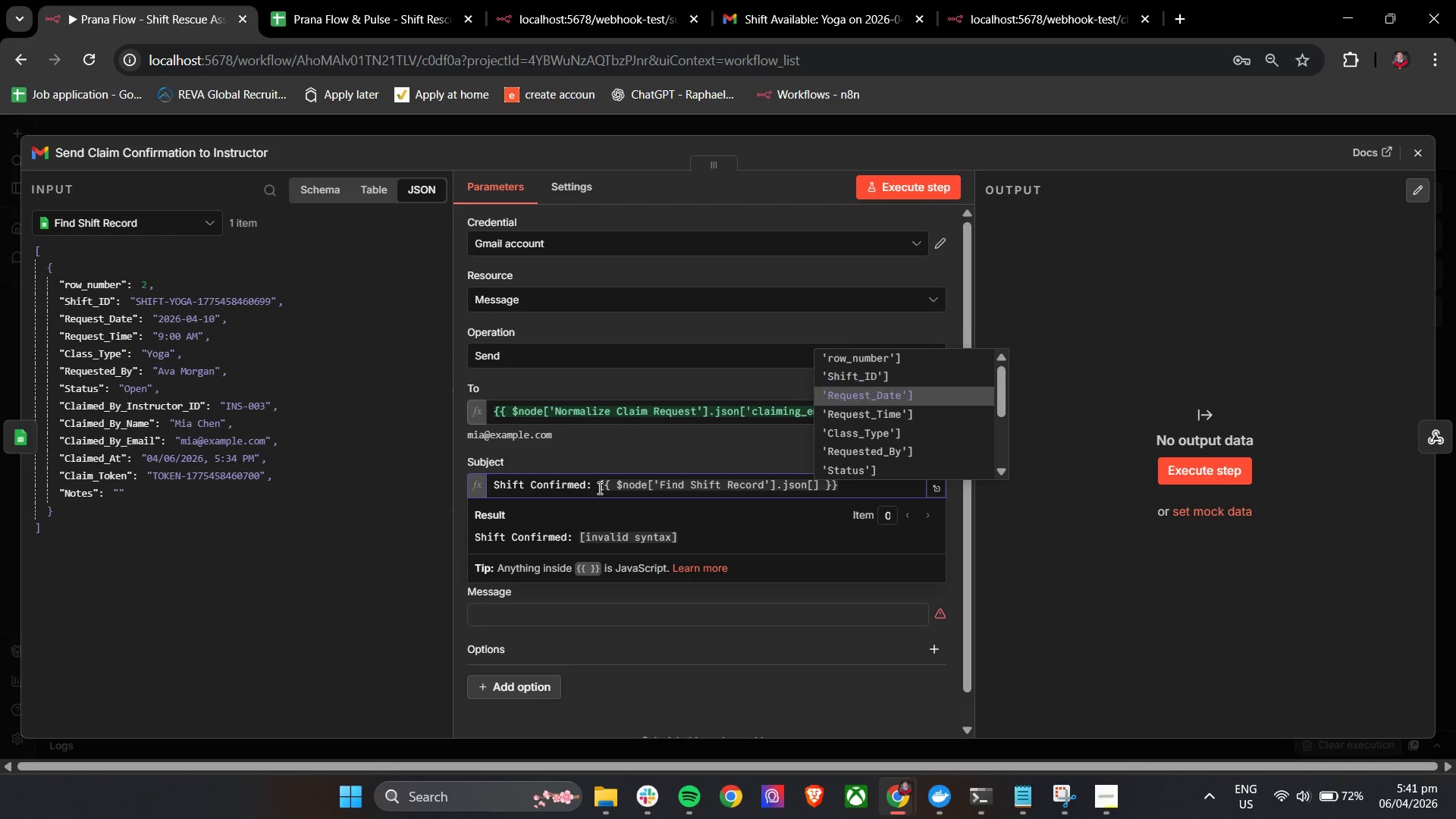 
key(ArrowDown)
 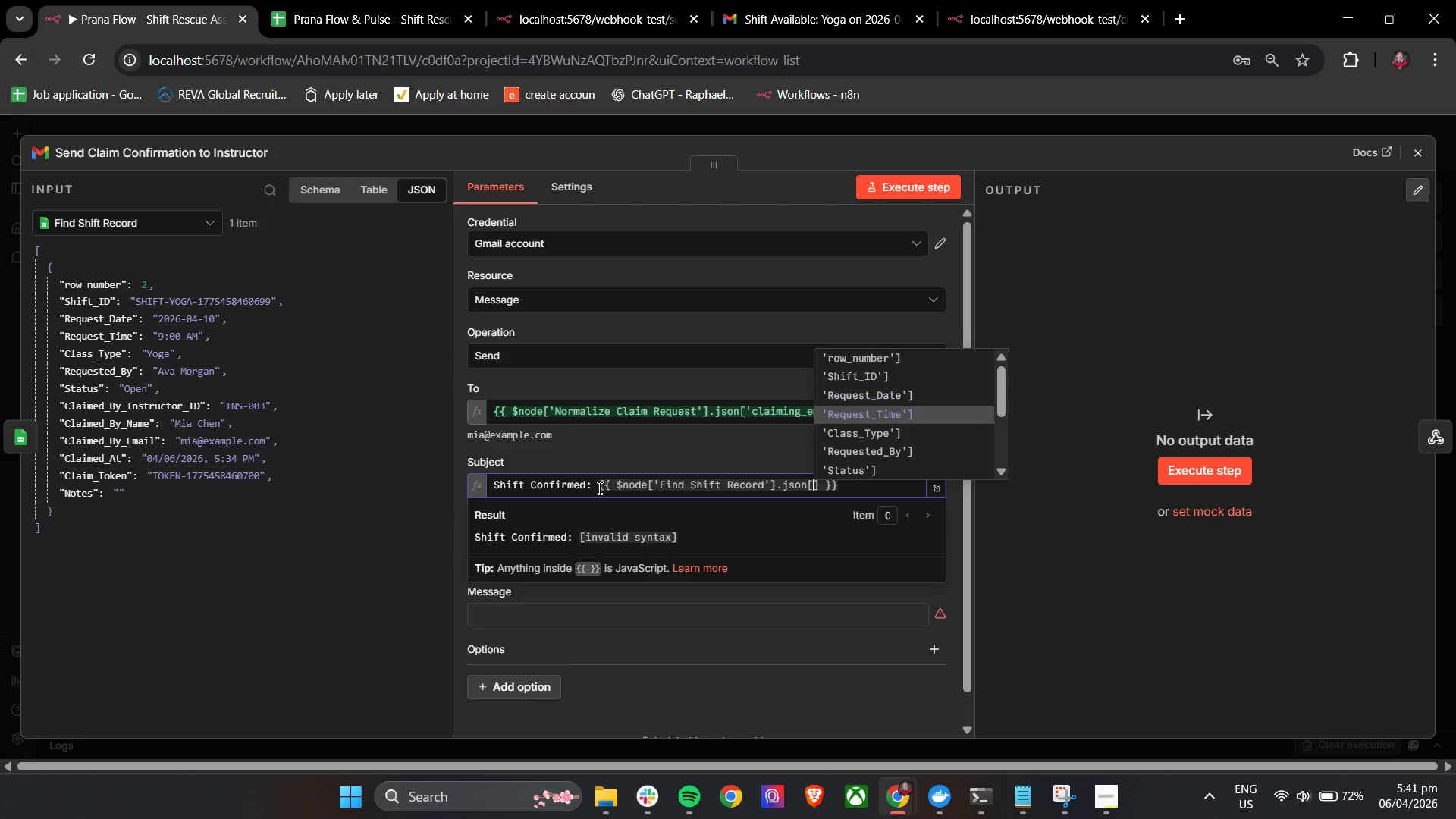 
key(ArrowDown)
 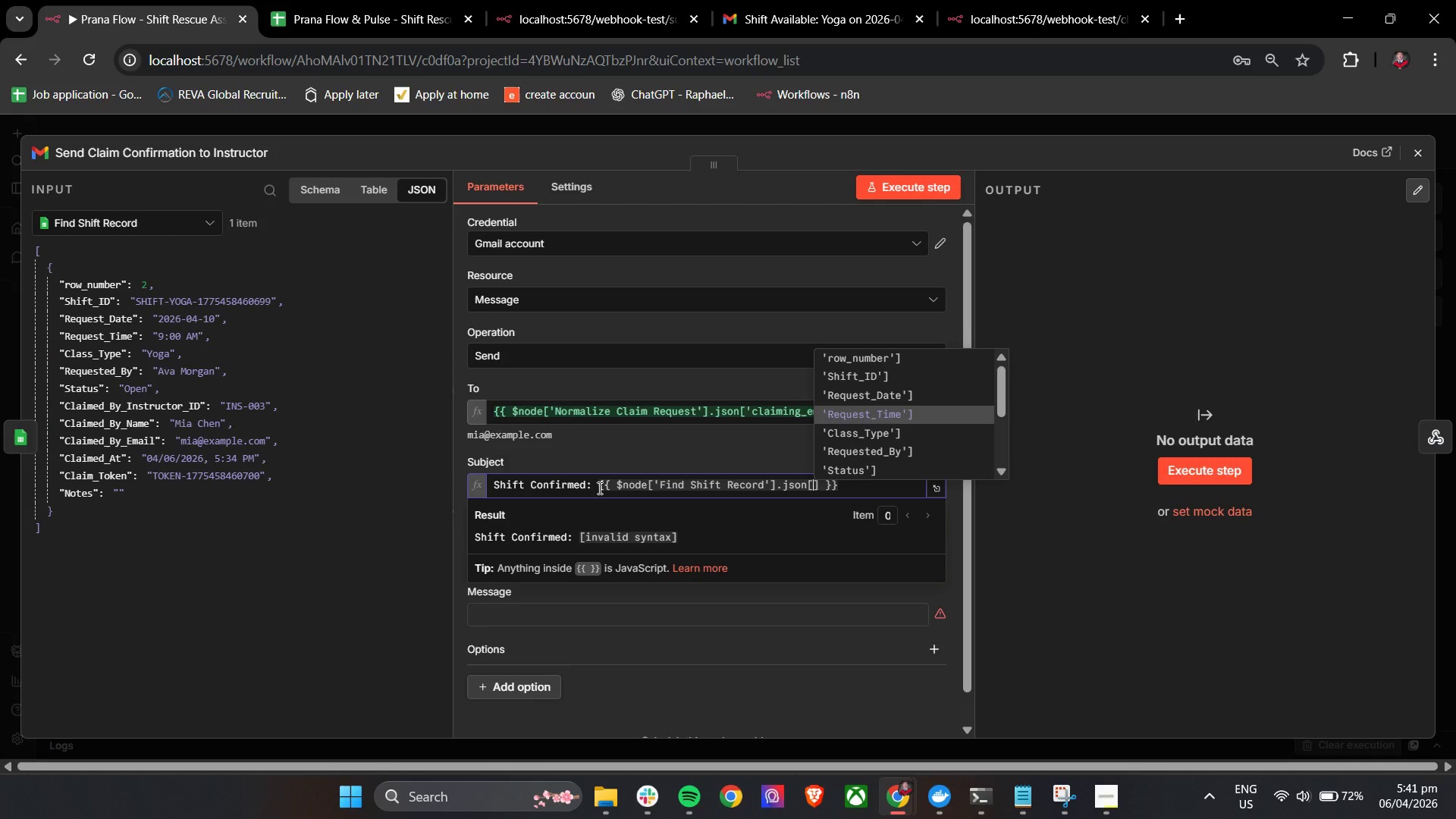 
key(ArrowDown)
 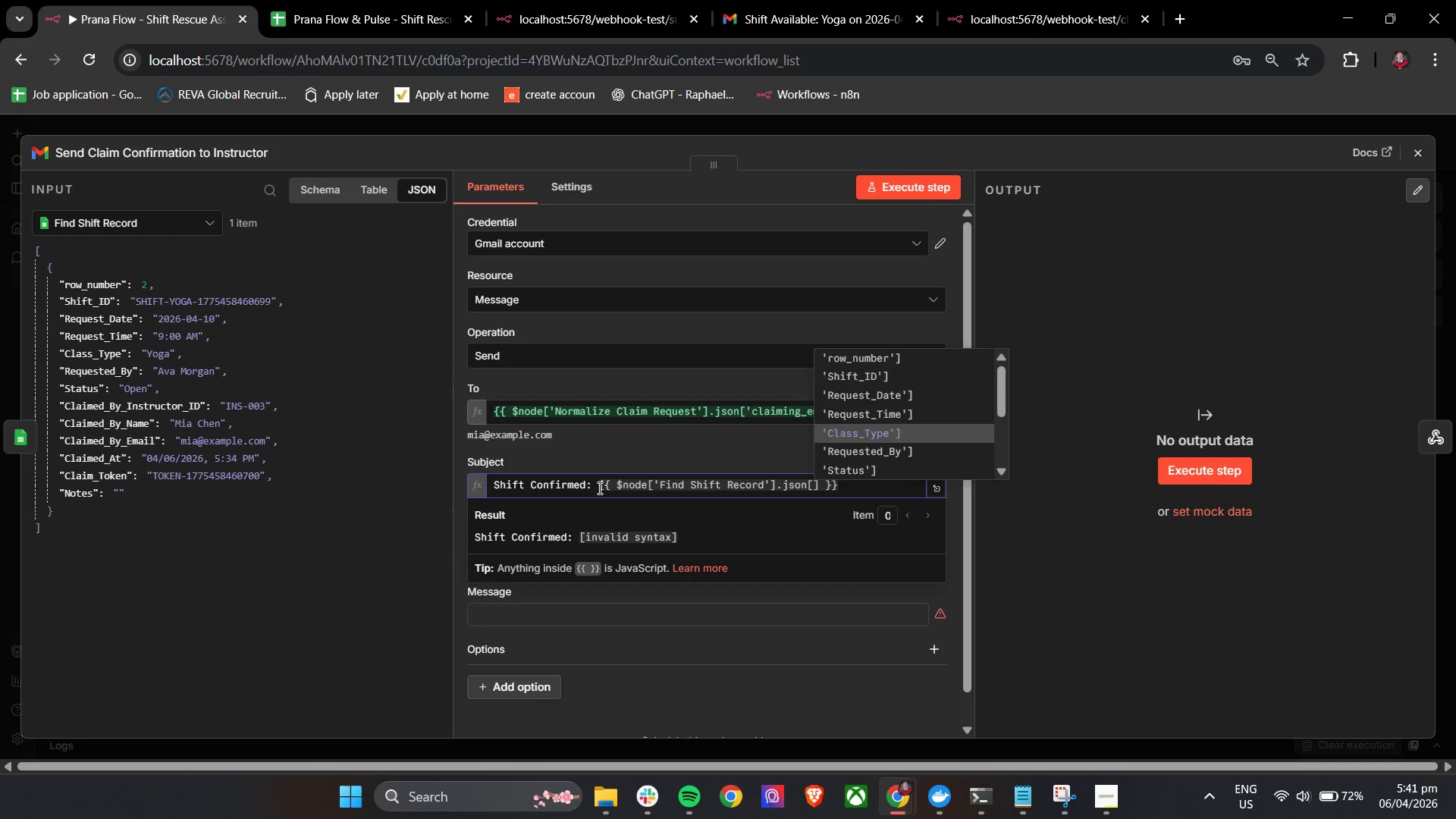 
key(Enter)
 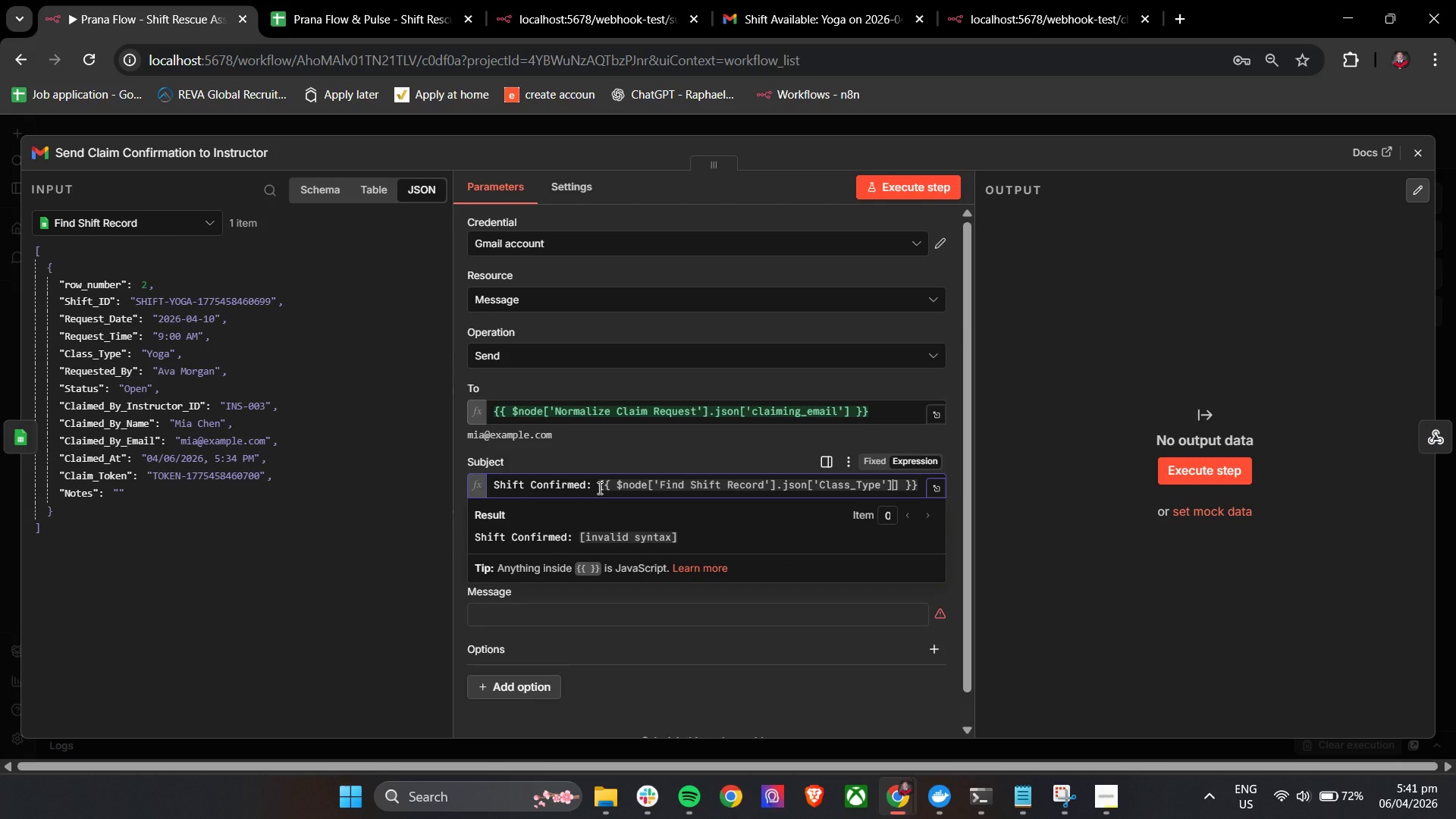 
key(Backspace)
 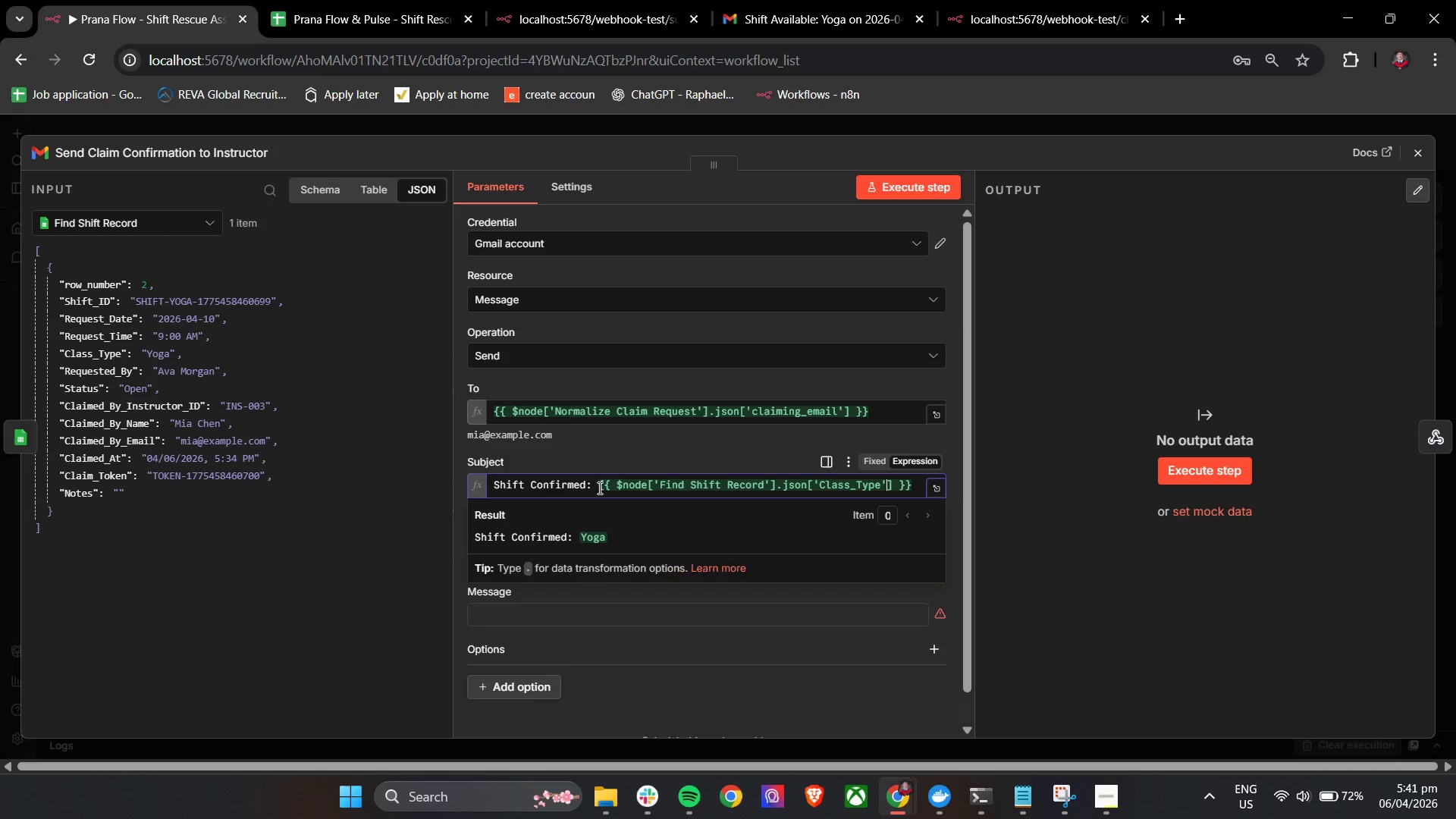 
key(ArrowDown)
 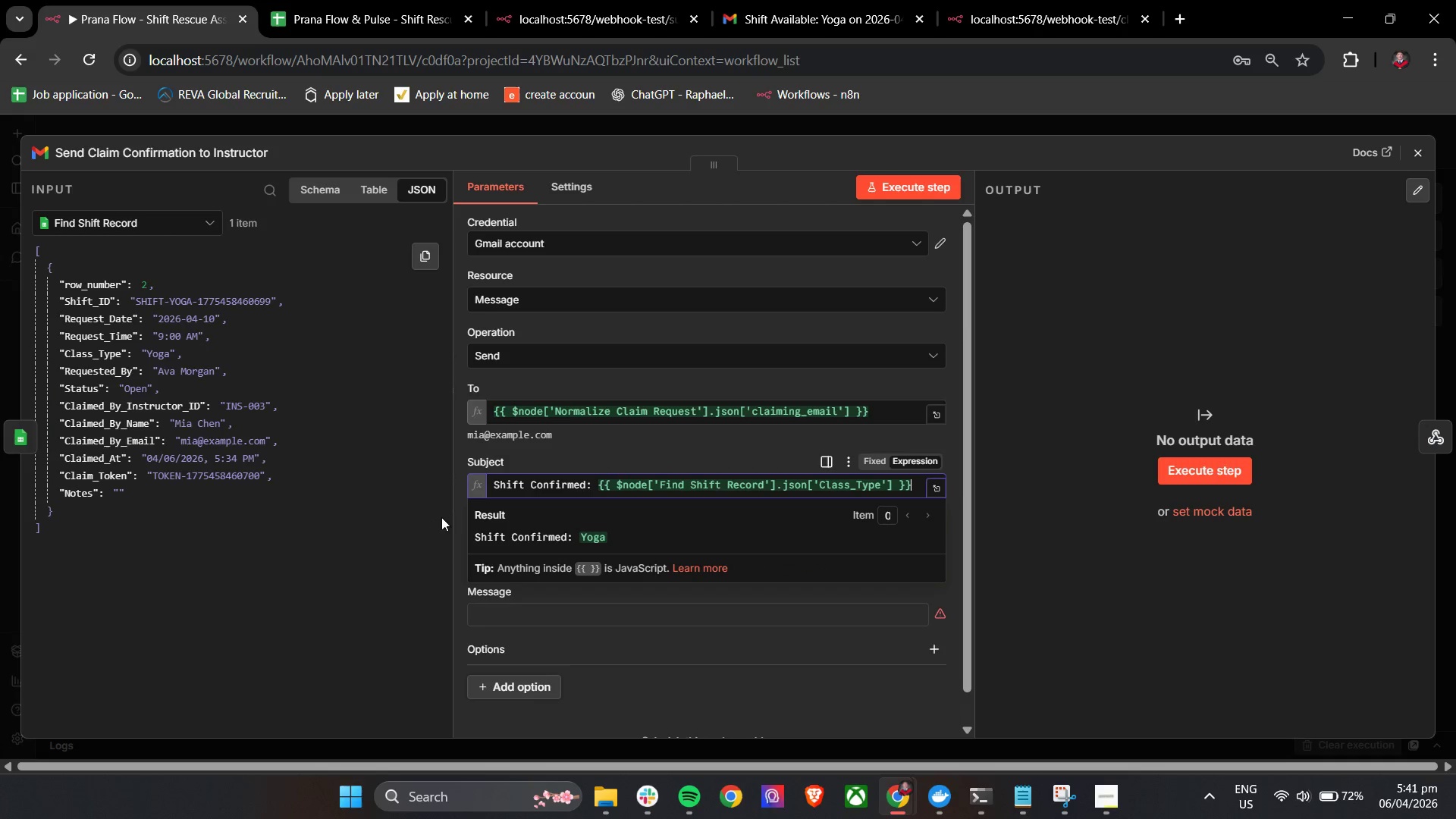 
left_click([457, 514])
 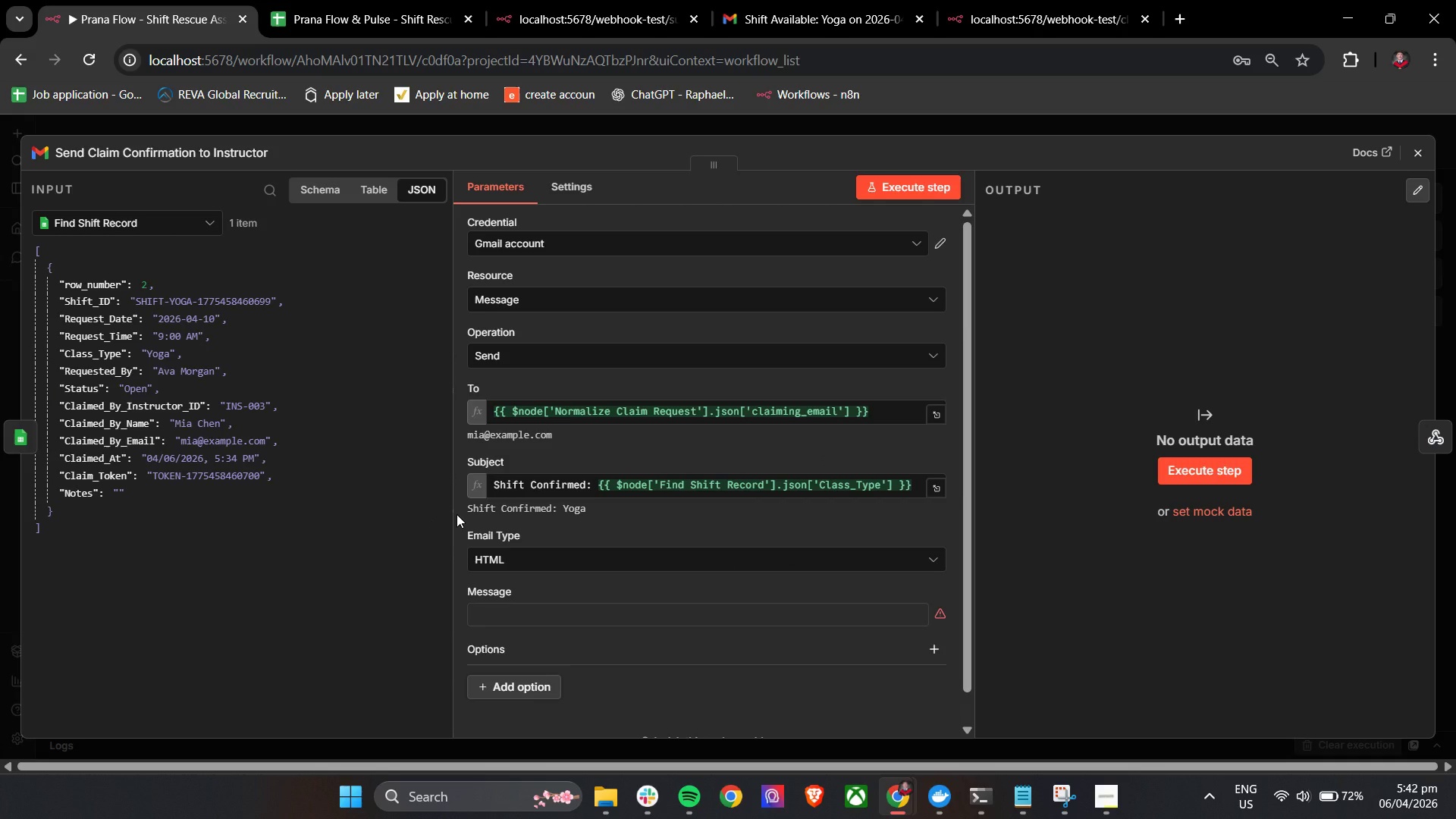 
wait(6.0)
 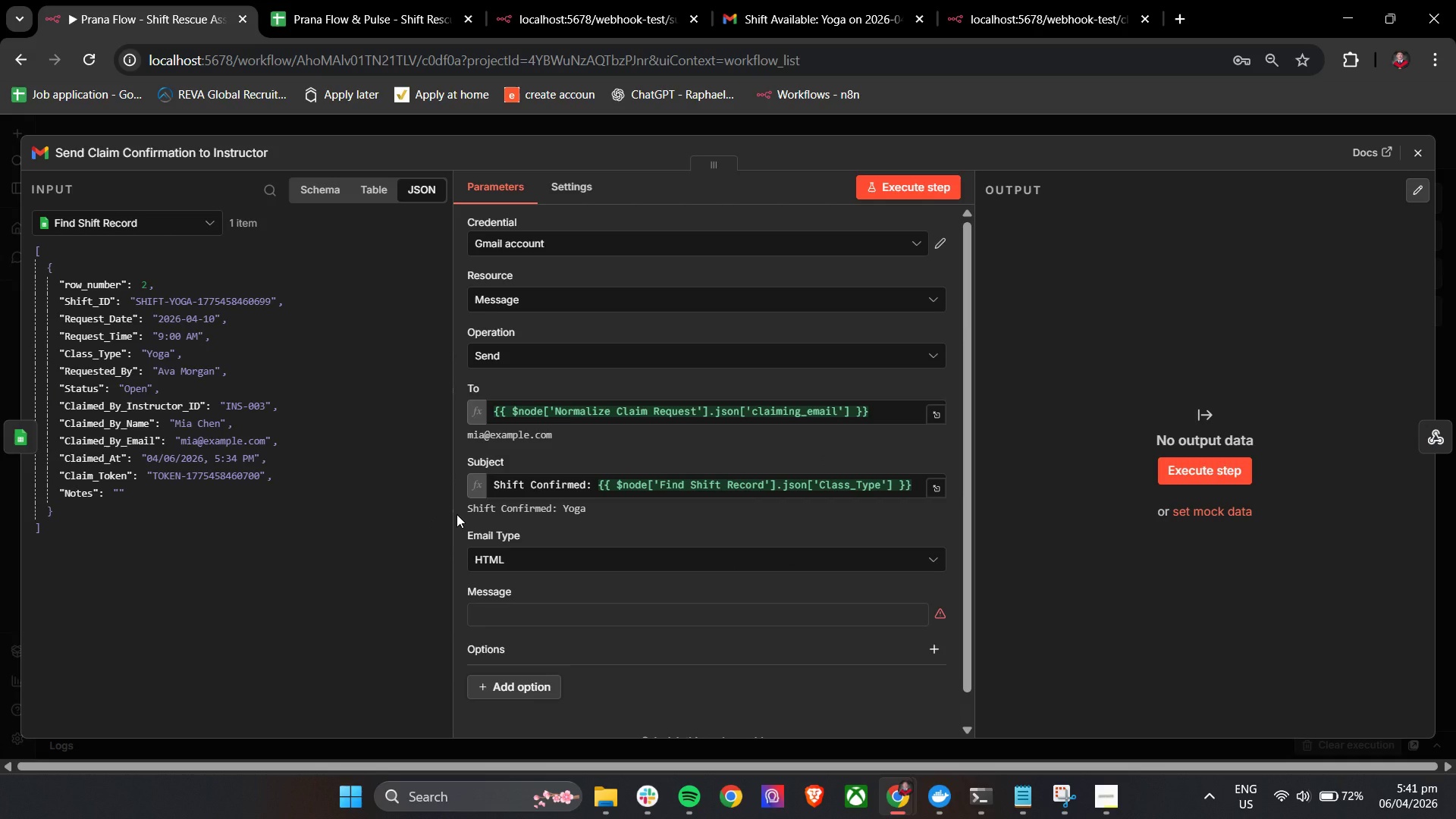 
left_click([915, 488])
 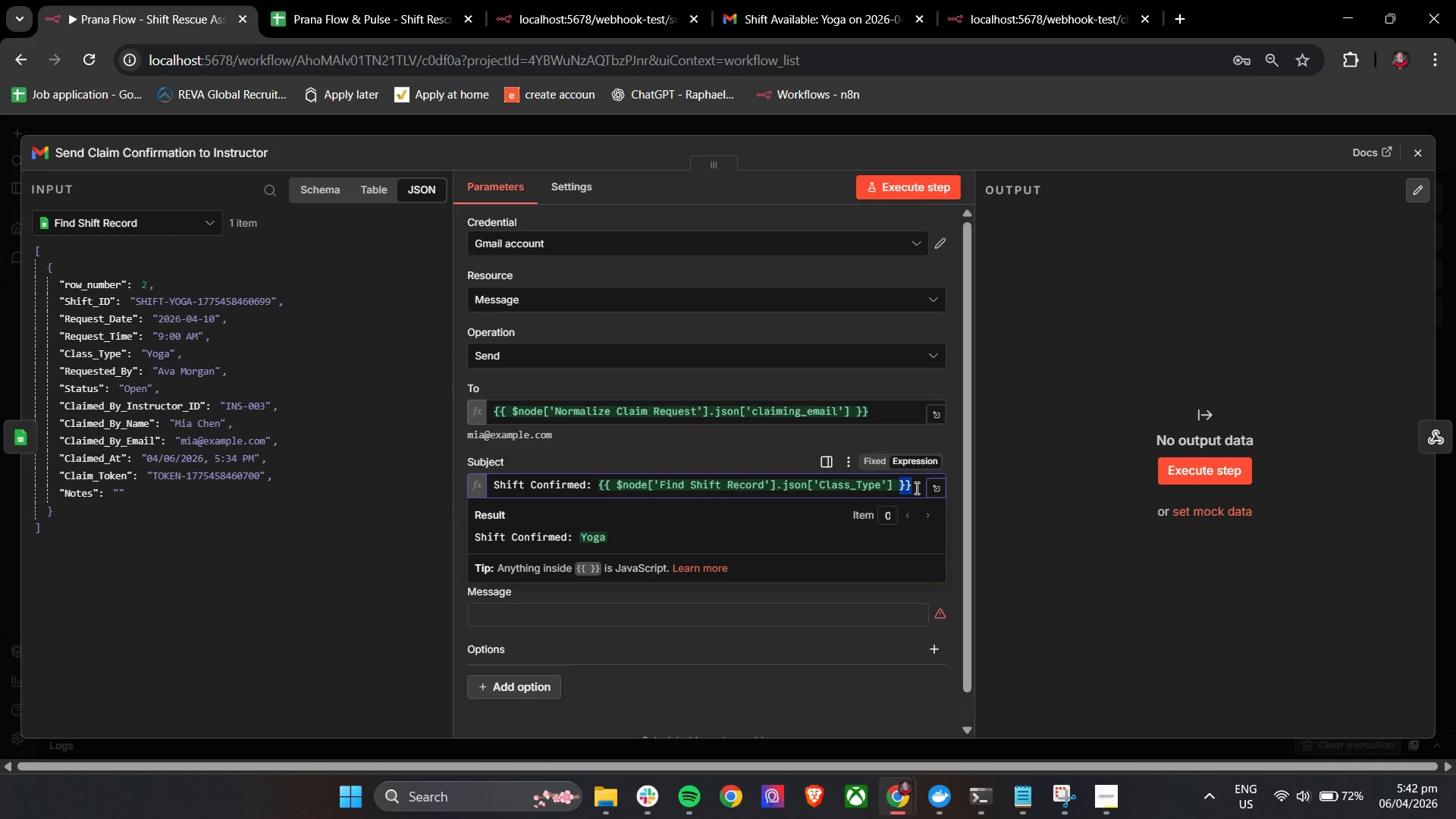 
left_click_drag(start_coordinate=[915, 488], to_coordinate=[601, 488])
 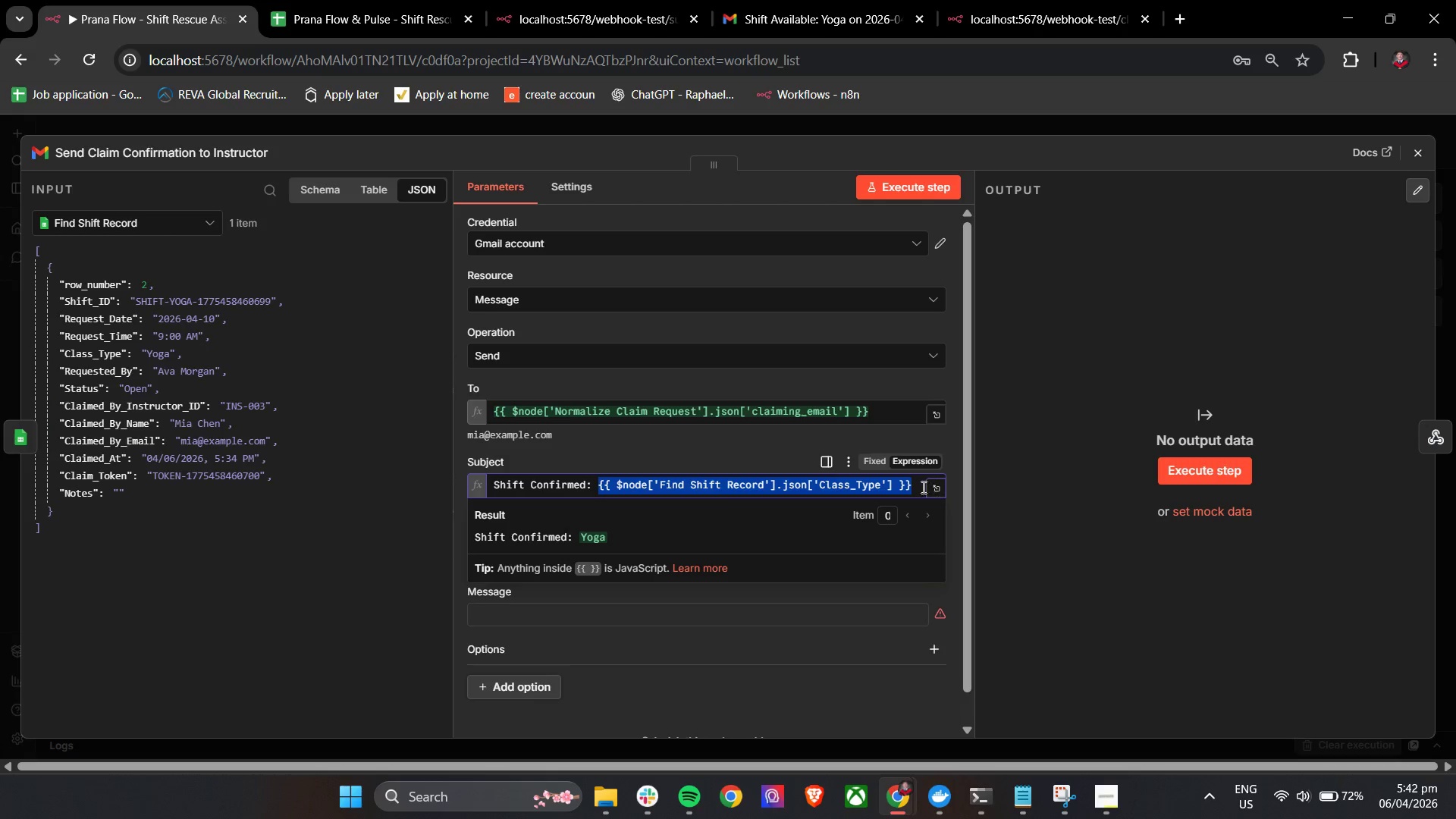 
key(Control+C)
 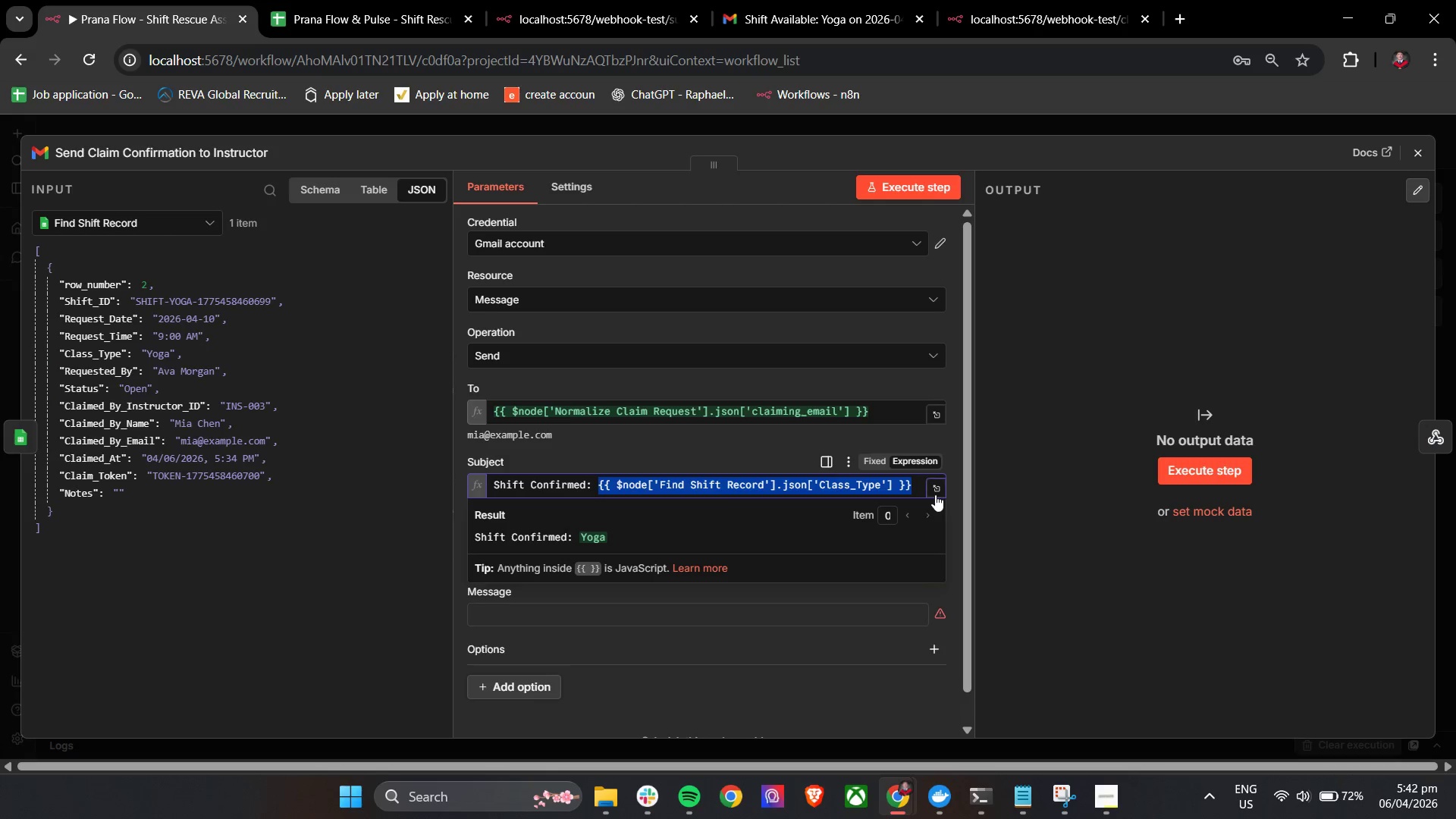 
key(Control+C)
 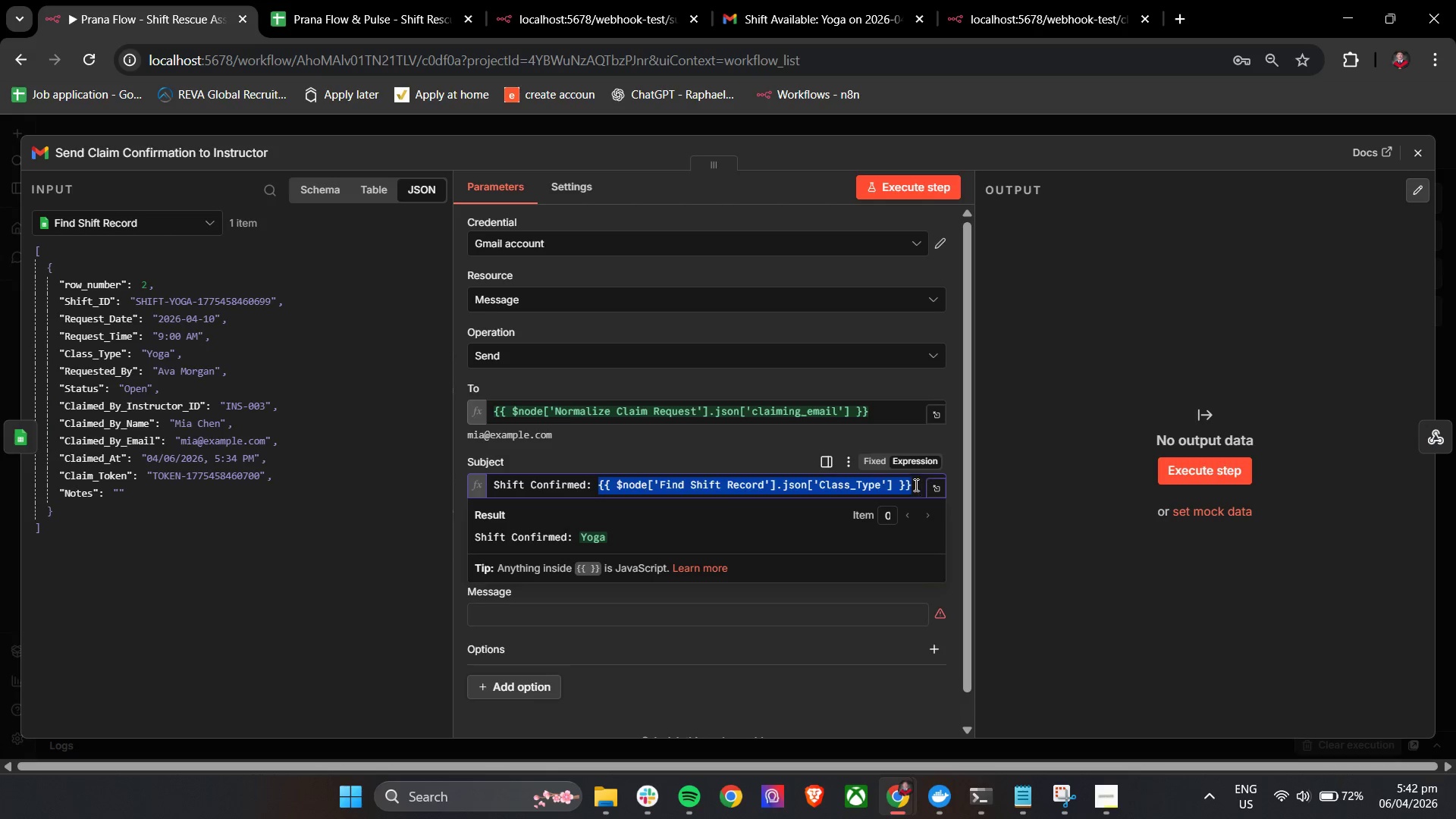 
left_click([915, 485])
 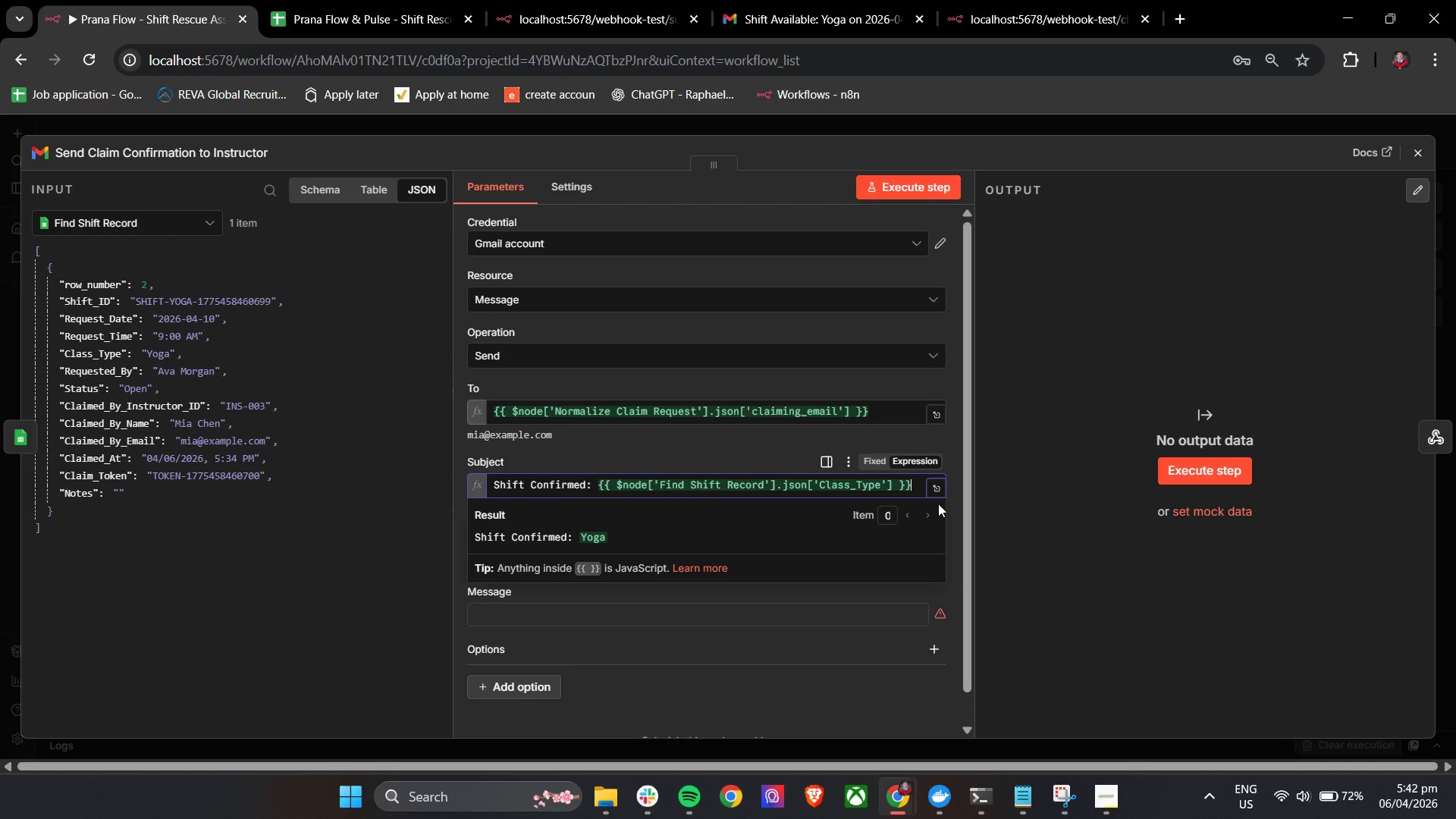 
type( on )
 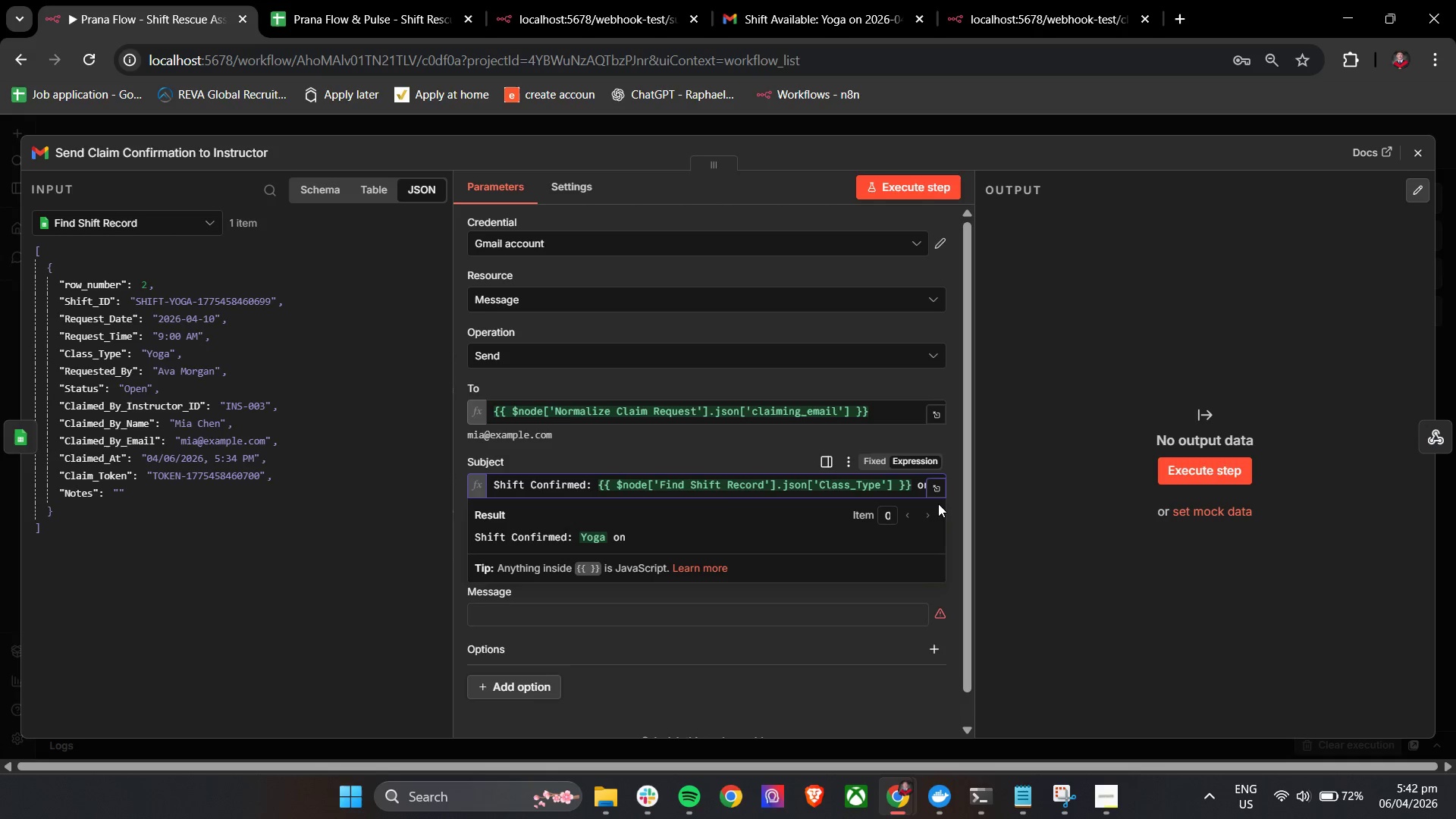 
key(Control+V)
 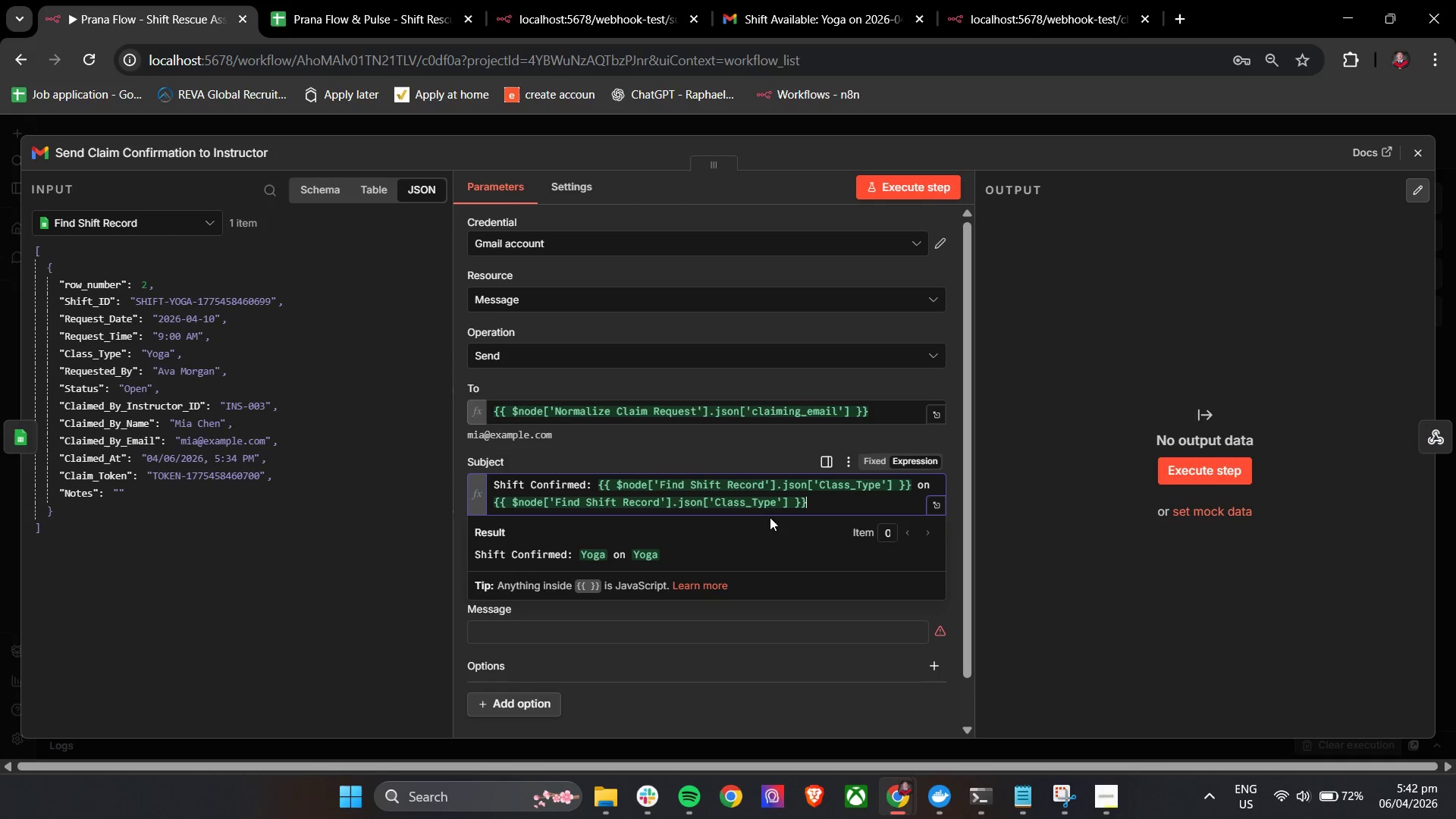 
left_click_drag(start_coordinate=[778, 507], to_coordinate=[717, 508])
 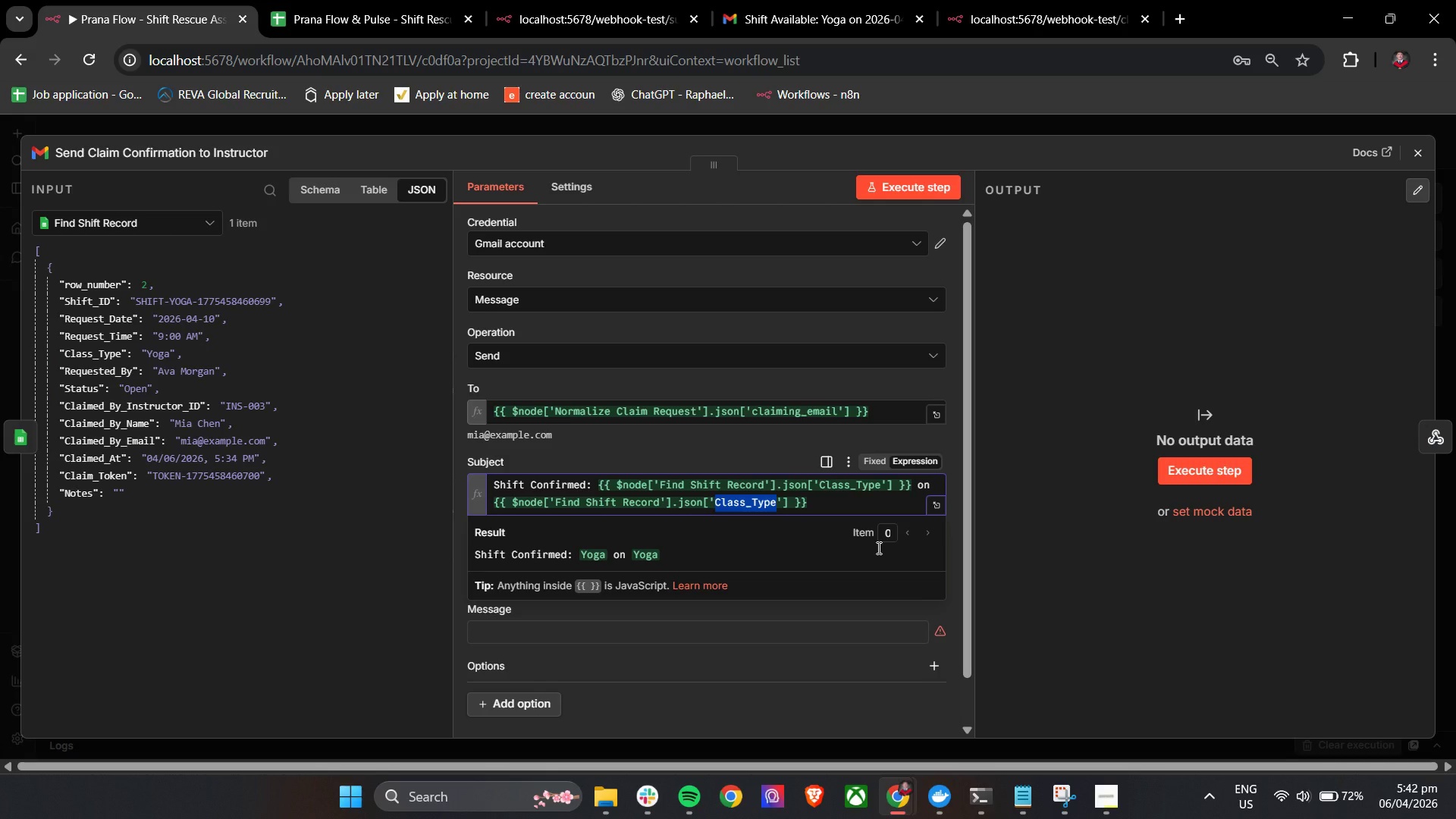 
key(Shift+R)
 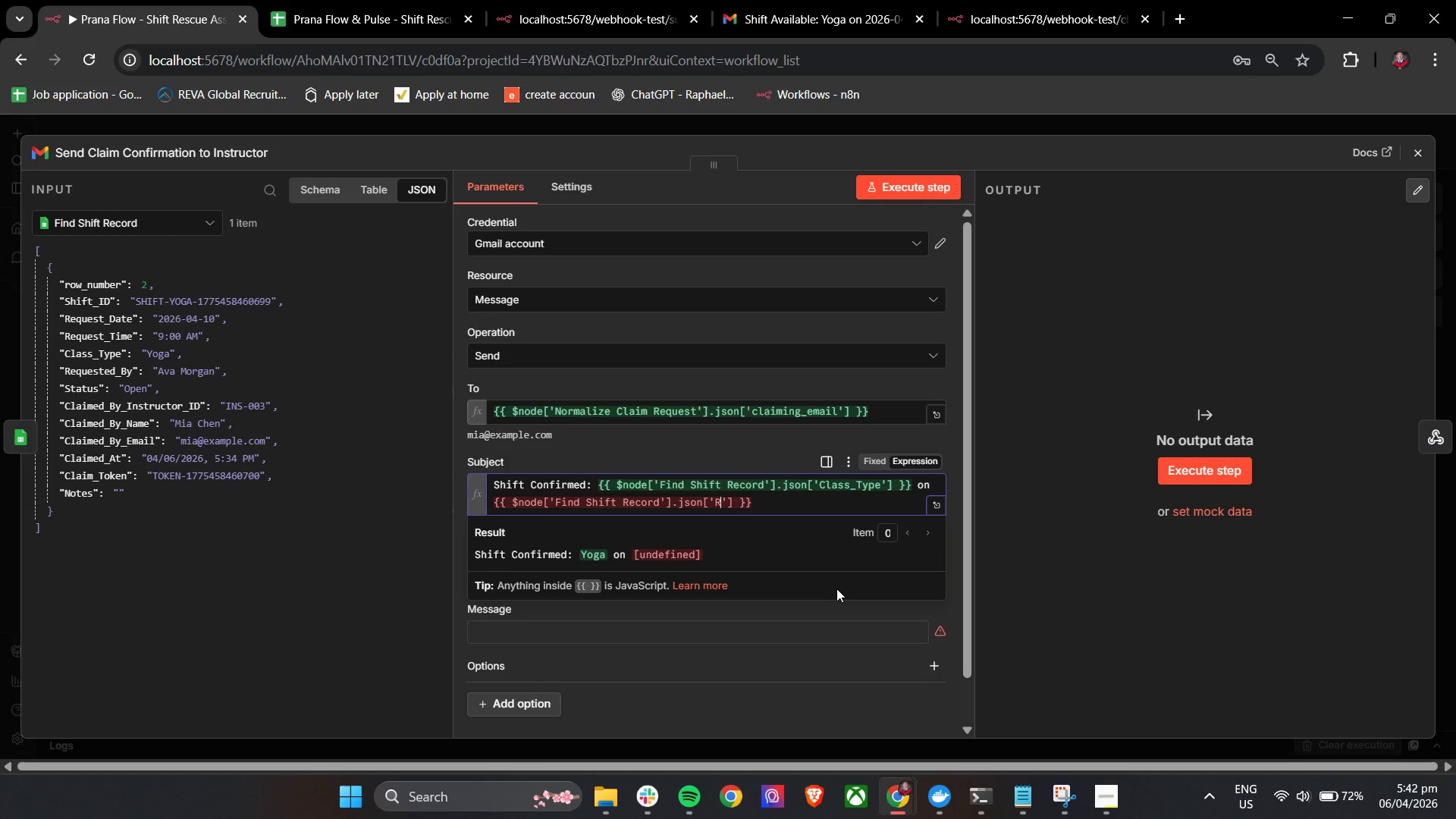 
key(Backspace)
type(Reues)
key(Backspace)
 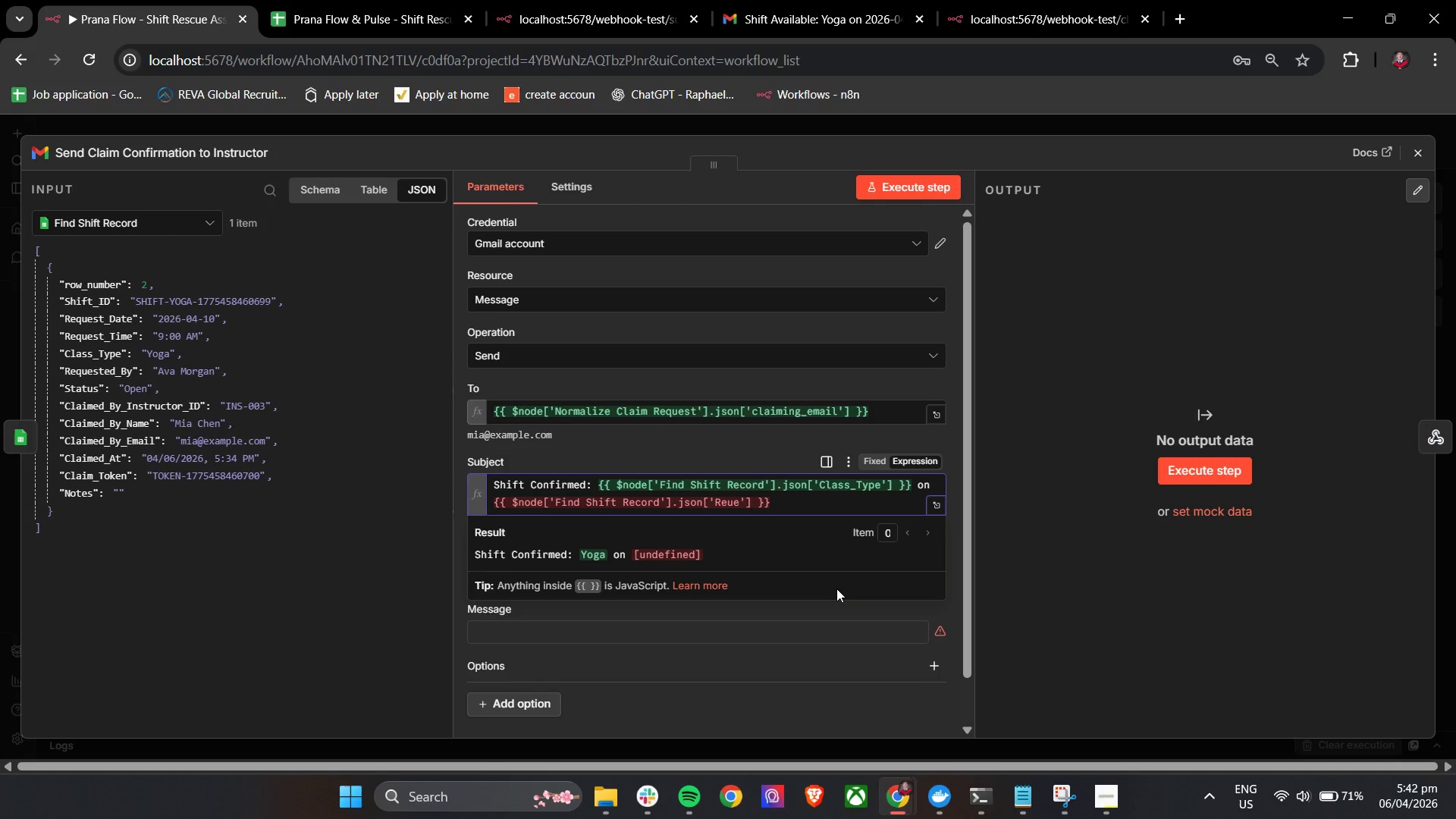 
key(Backspace)
key(Backspace)
type(quest_Date)
 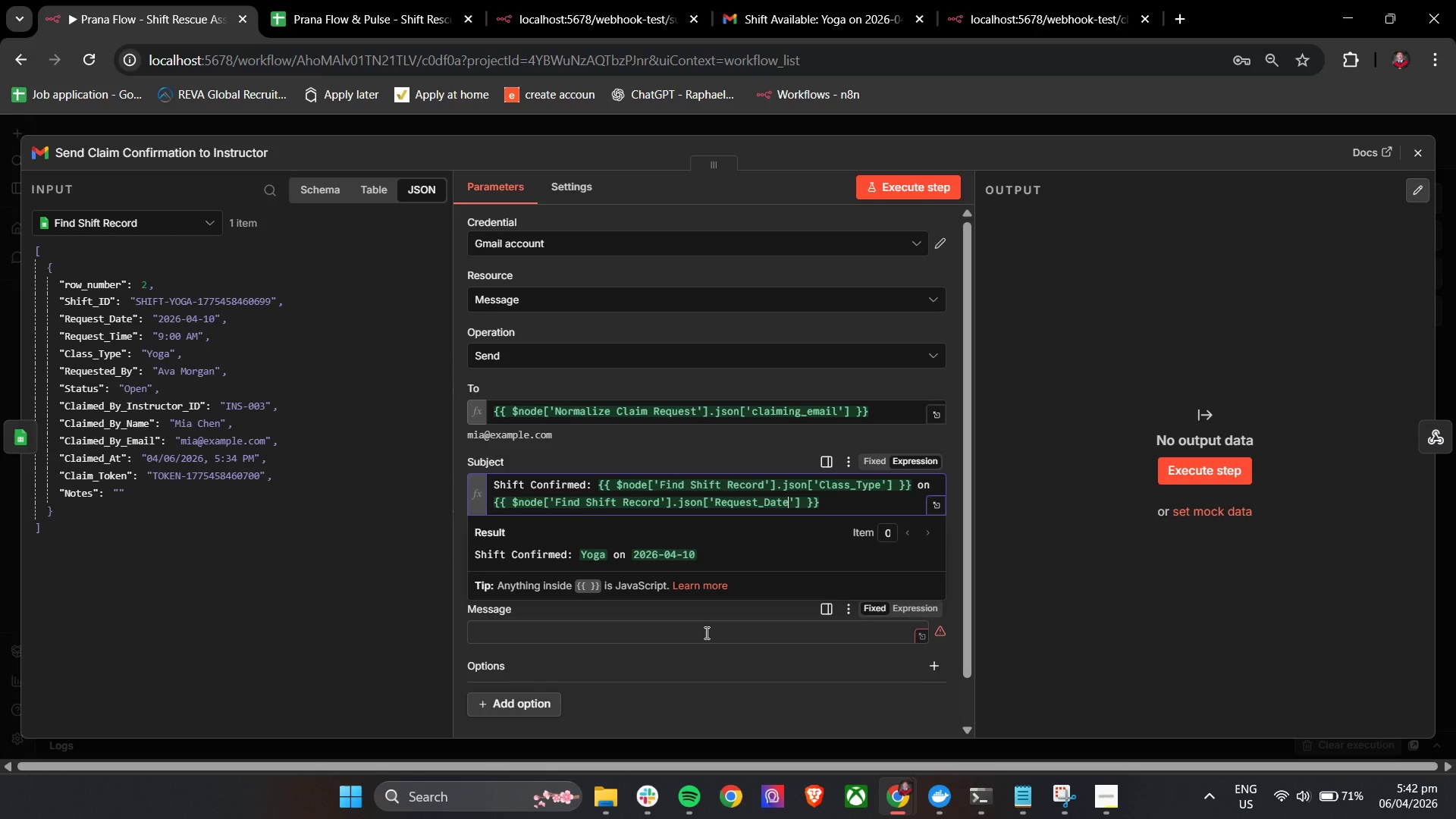 
left_click([833, 502])
 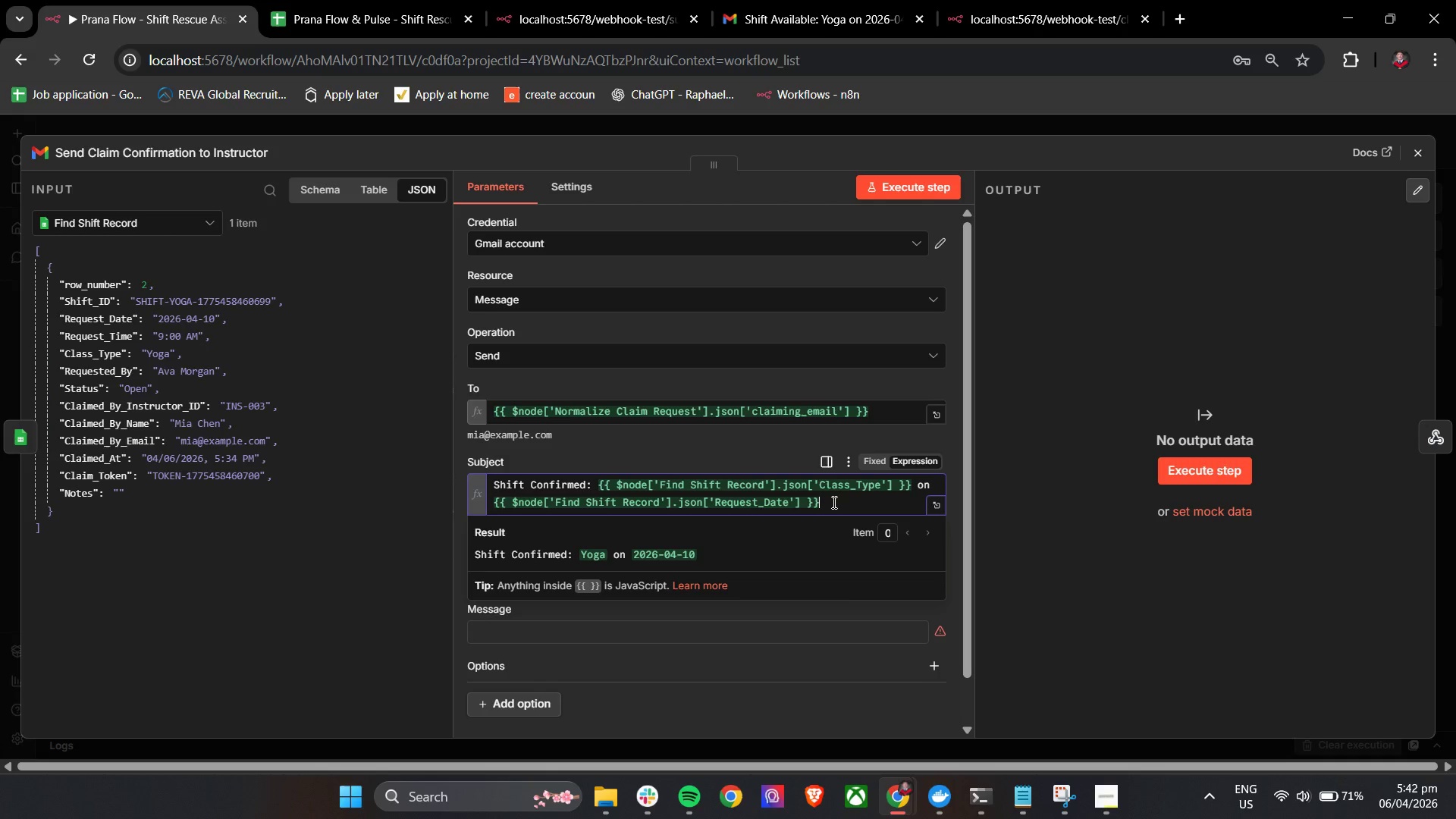 
type( at )
 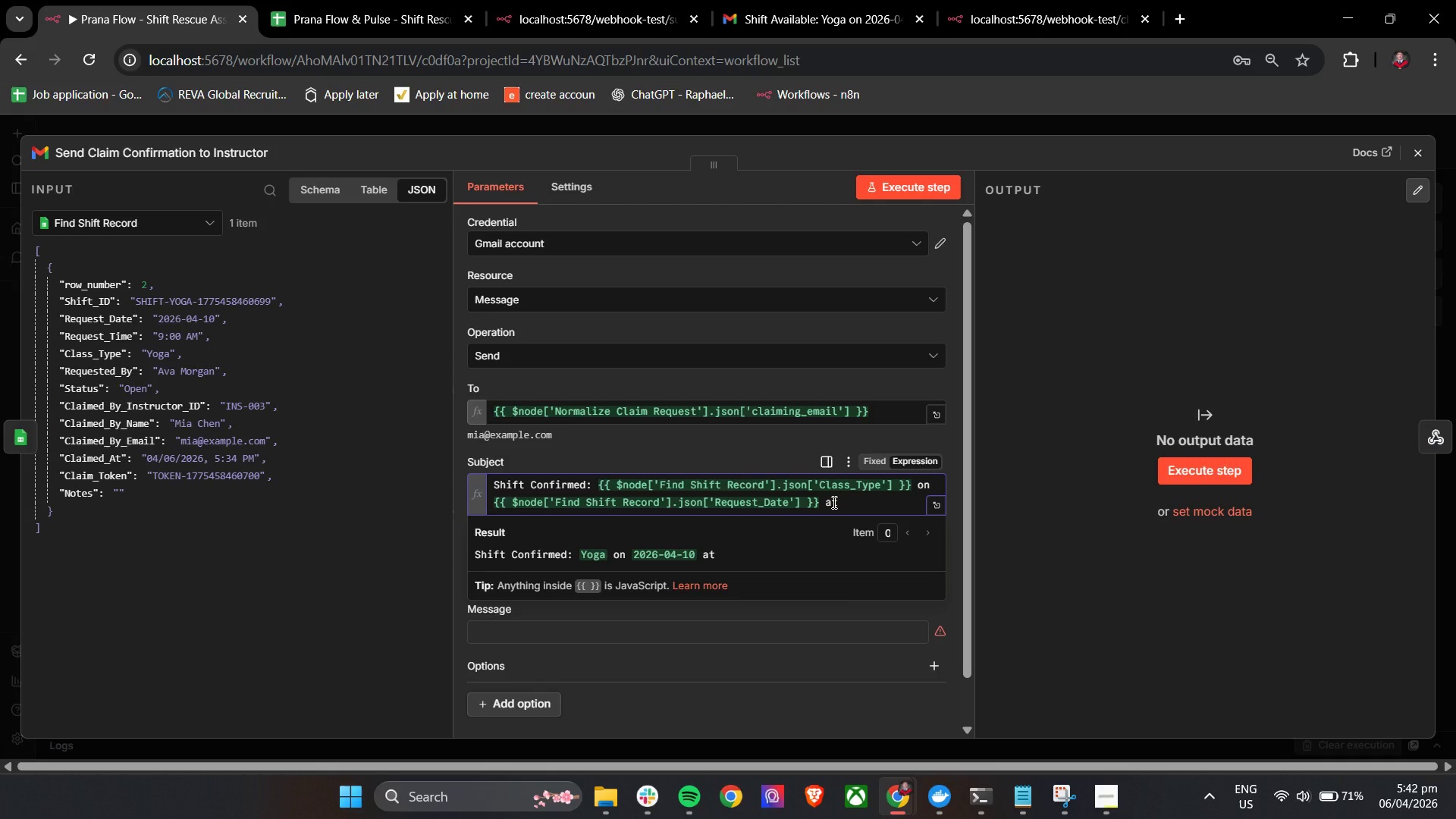 
 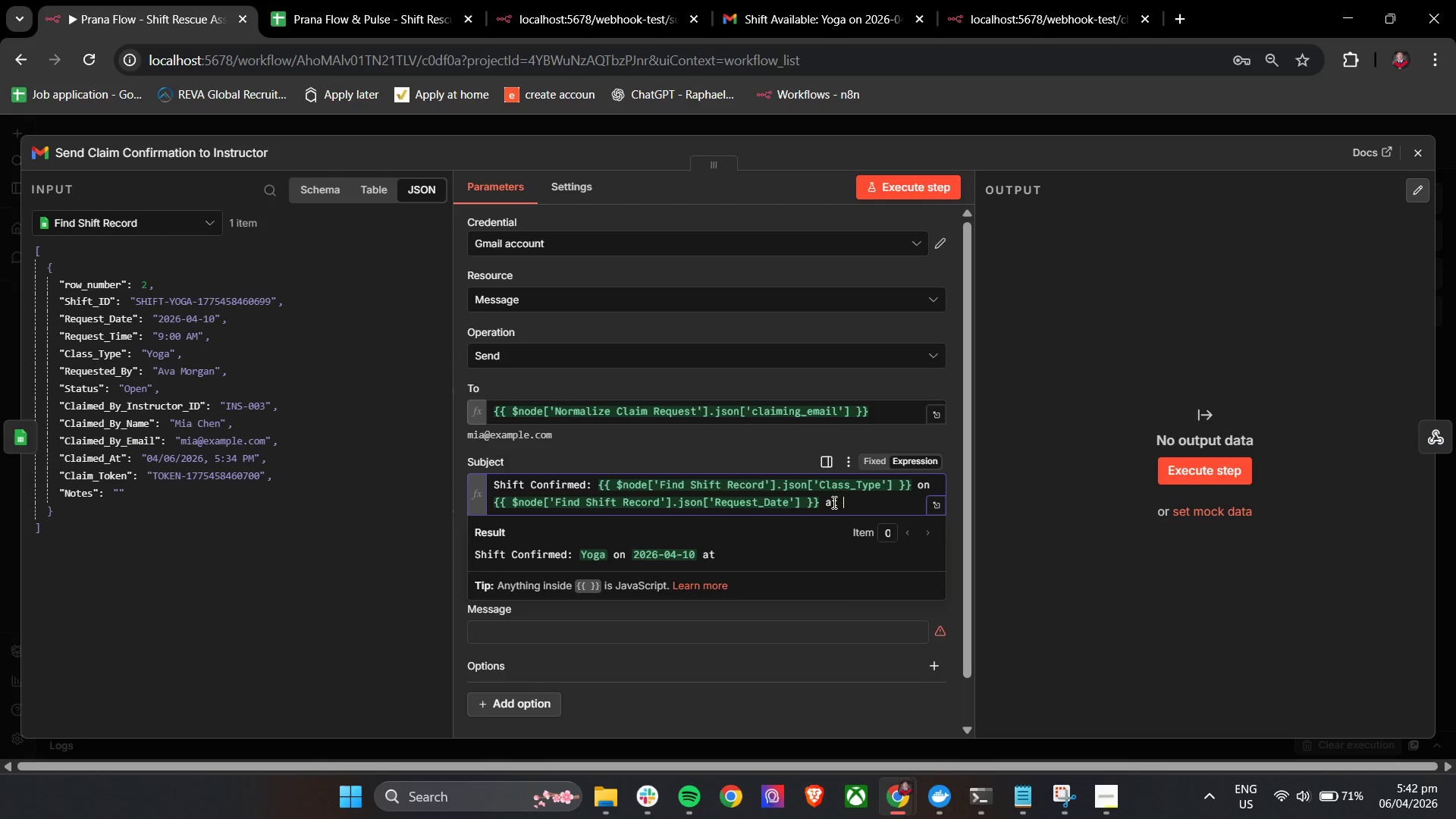 
hold_key(key=ShiftLeft, duration=0.31)
 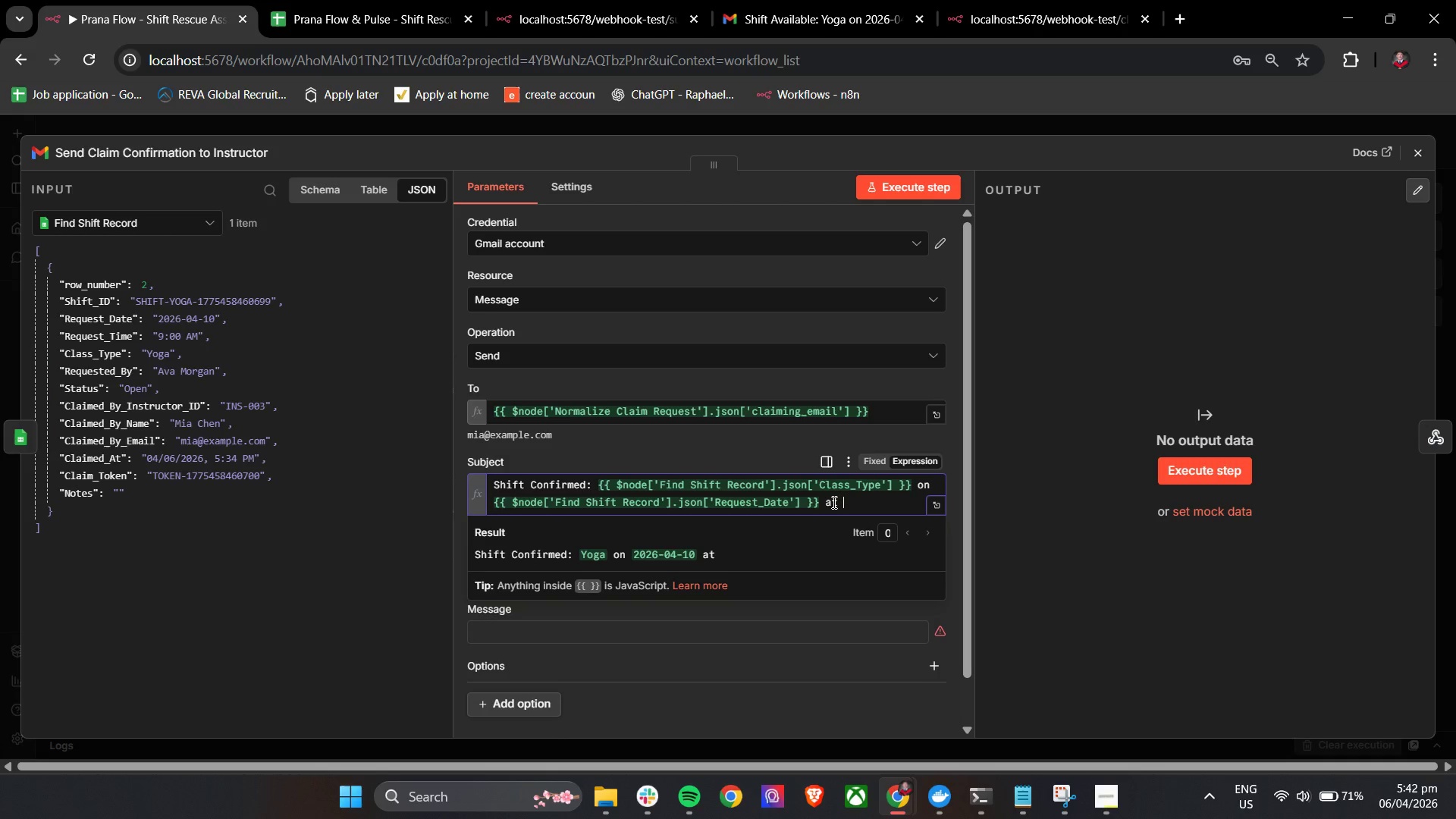 
key(Control+V)
 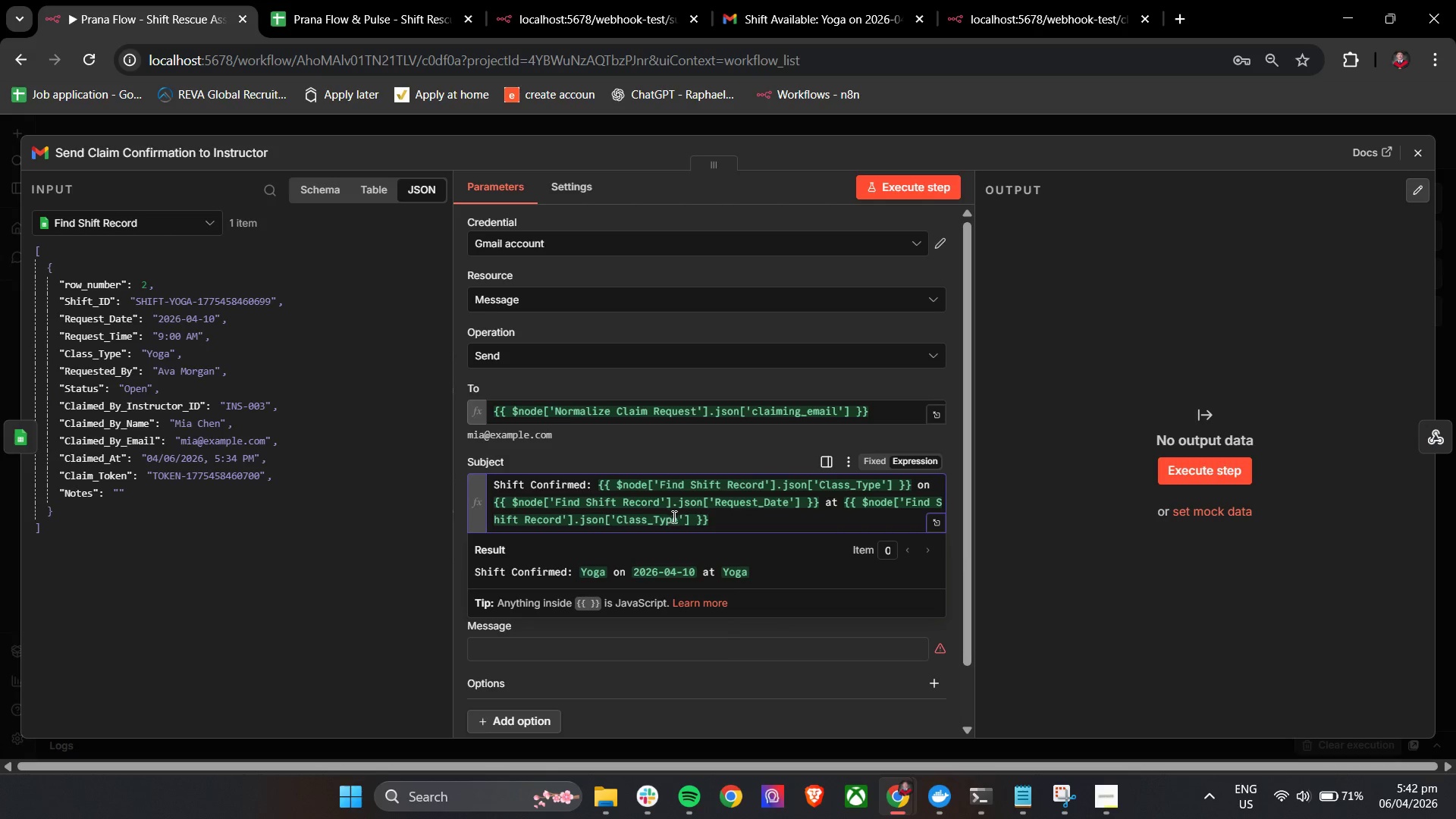 
left_click_drag(start_coordinate=[676, 517], to_coordinate=[618, 519])
 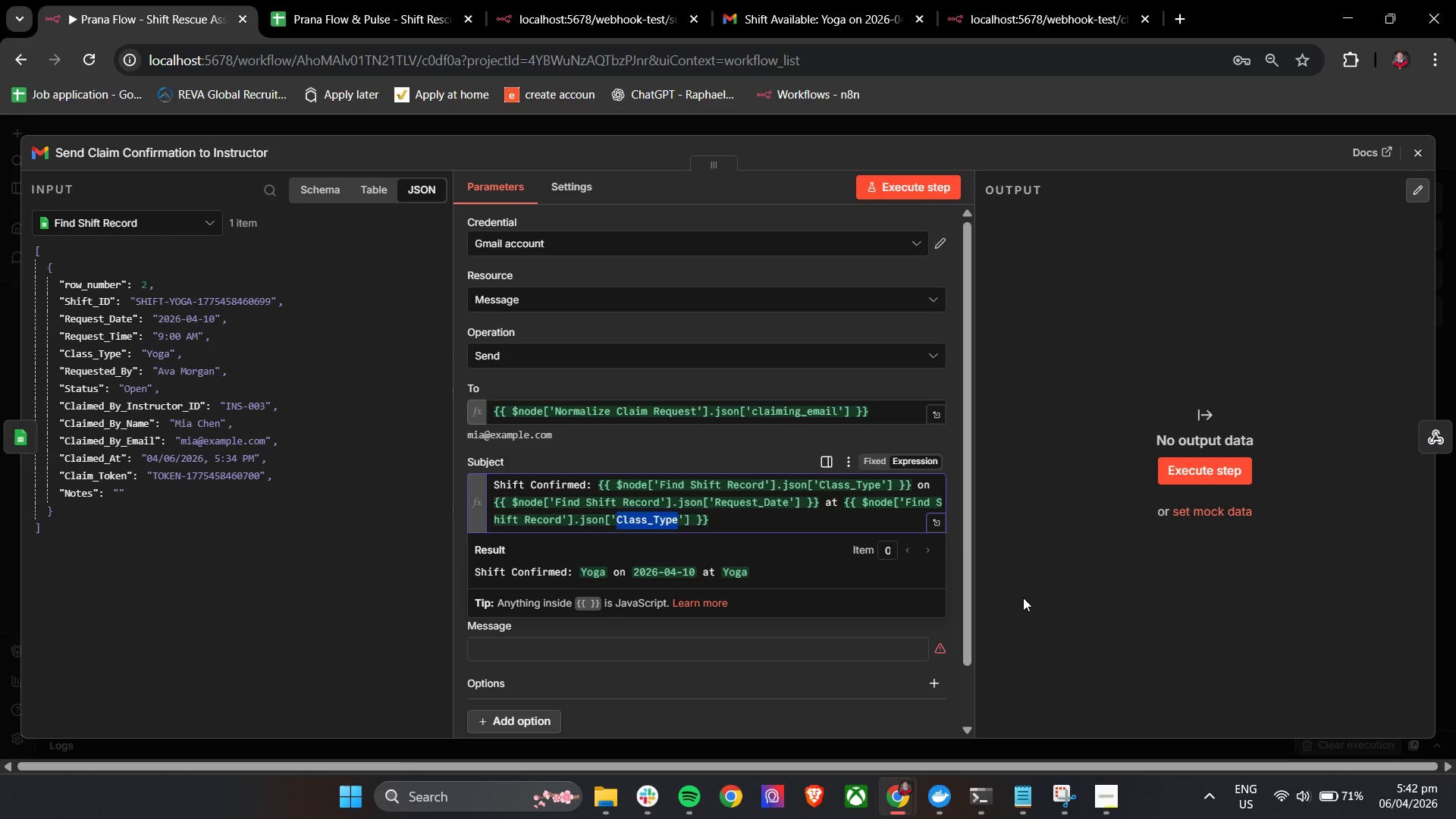 
type(\)
key(Backspace)
type(Request_time)
key(Backspace)
key(Backspace)
key(Backspace)
key(Backspace)
type(Time)
 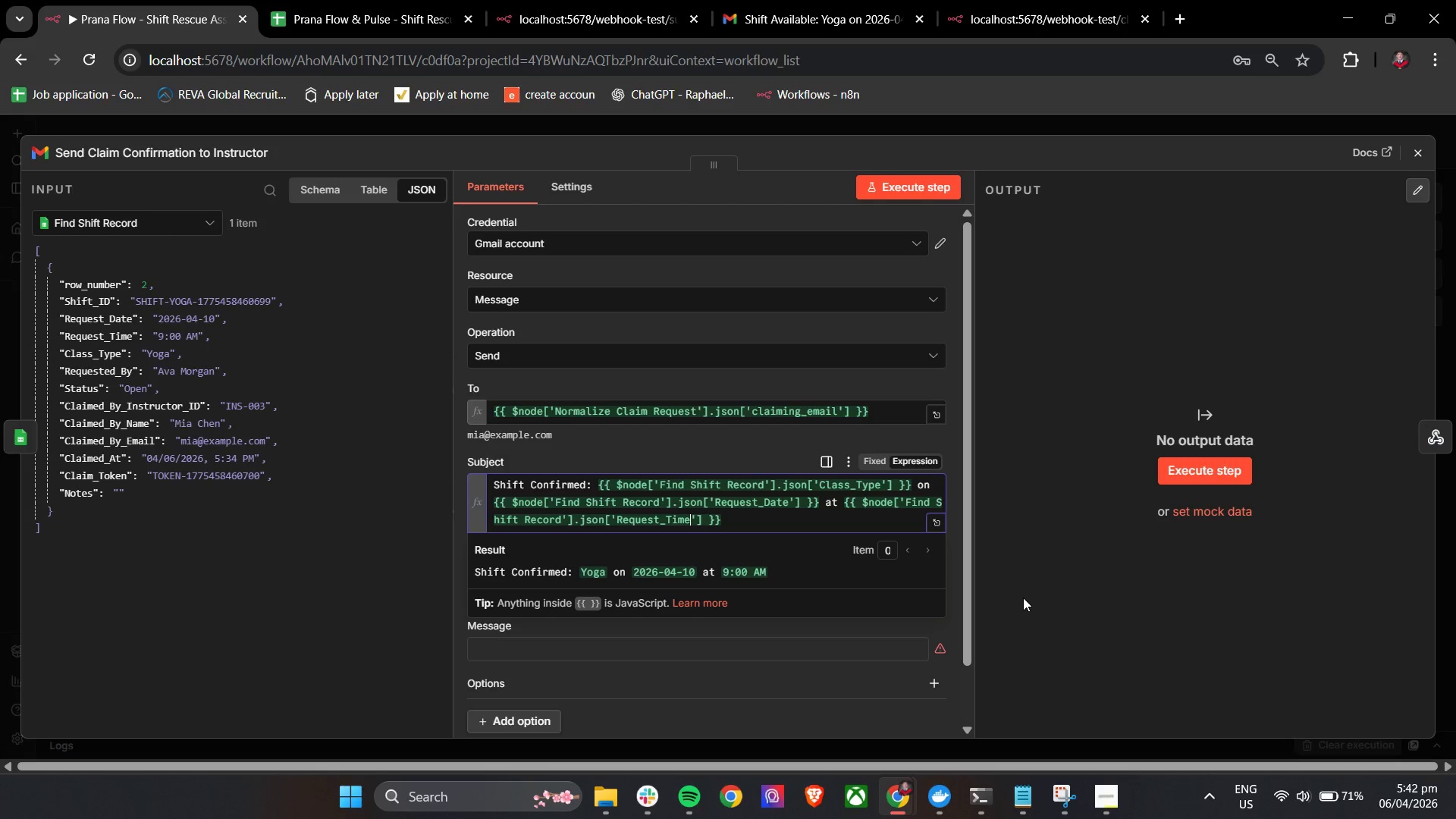 
left_click([799, 529])
 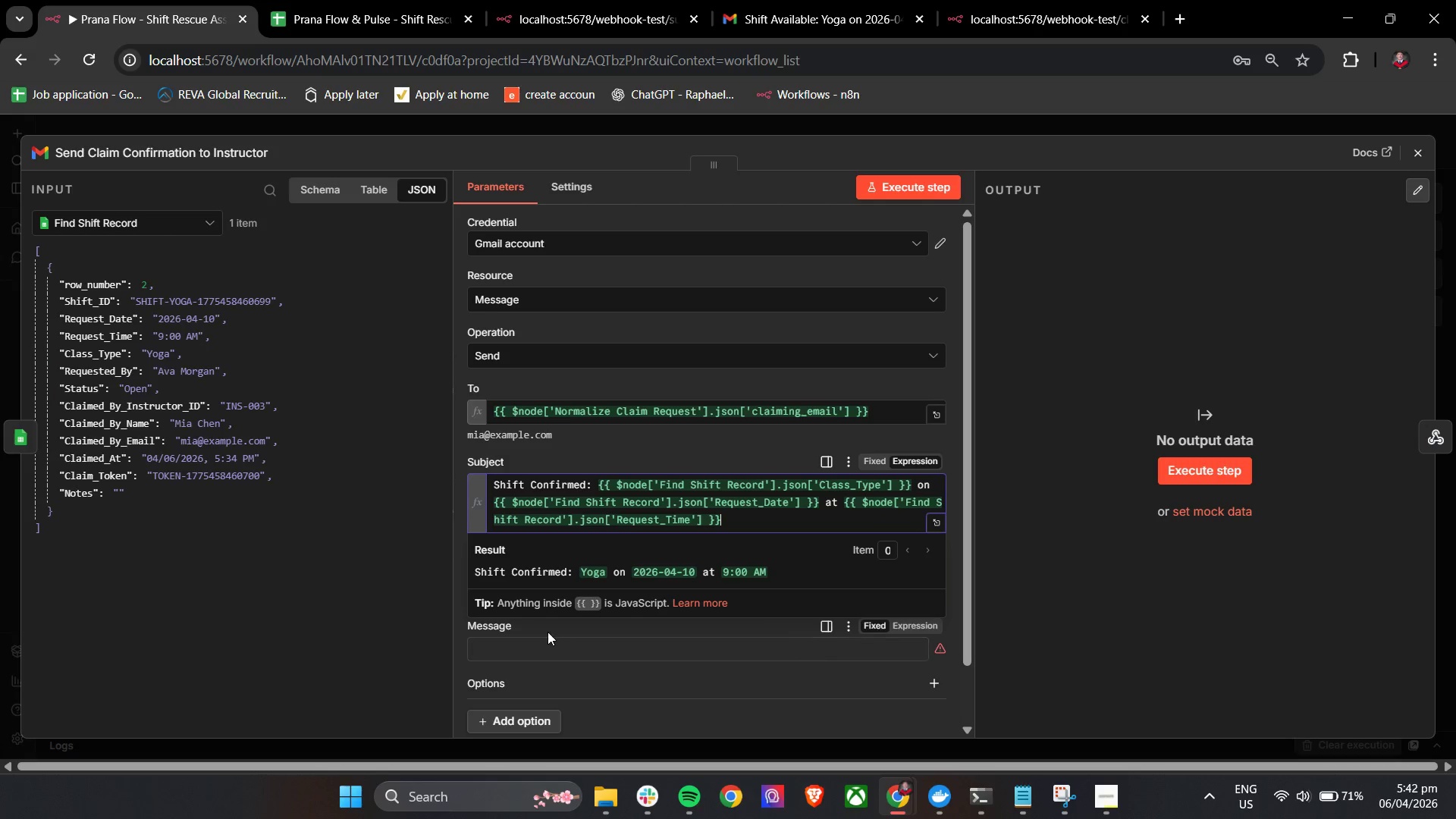 
left_click([549, 625])
 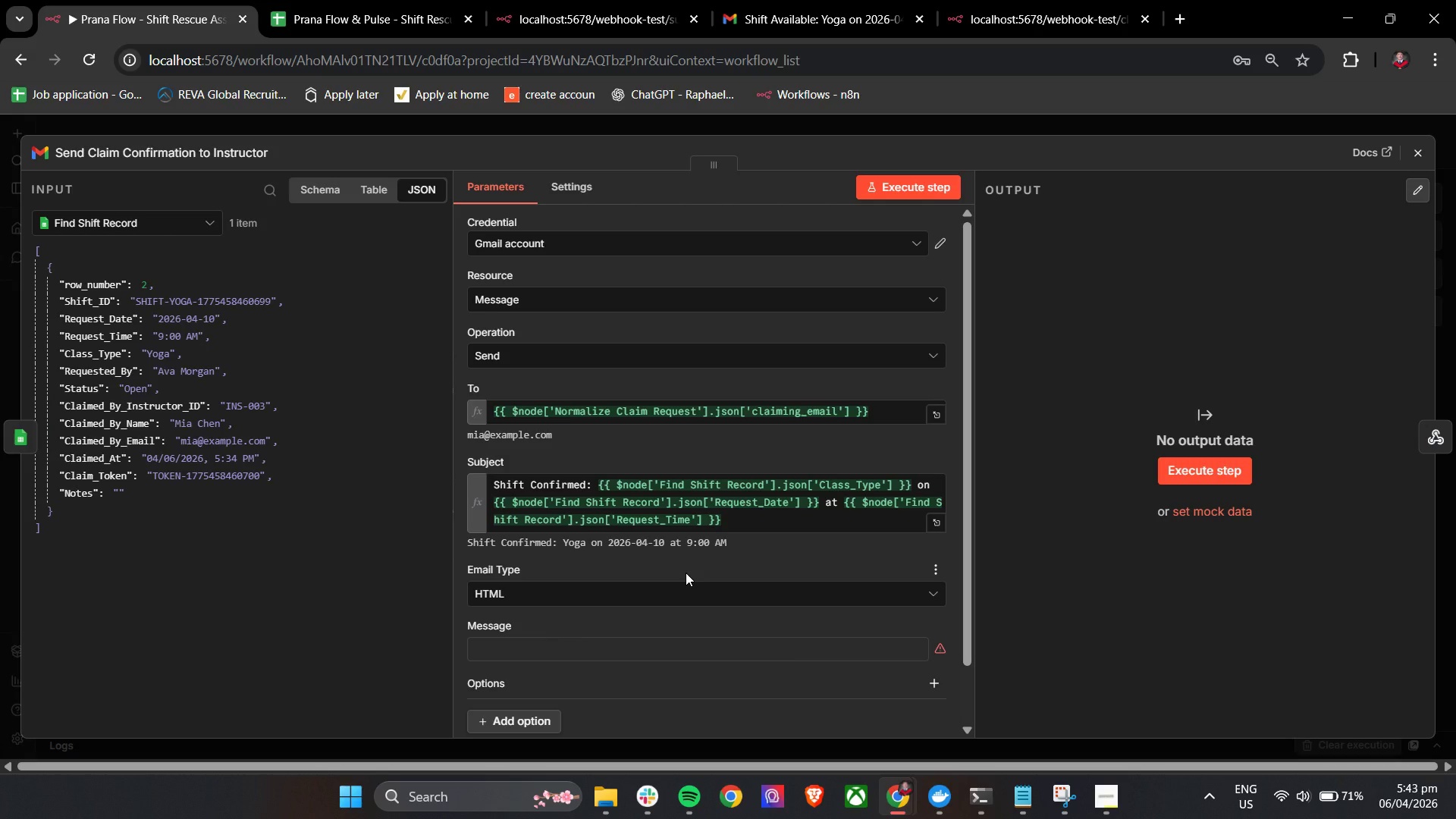 
wait(11.75)
 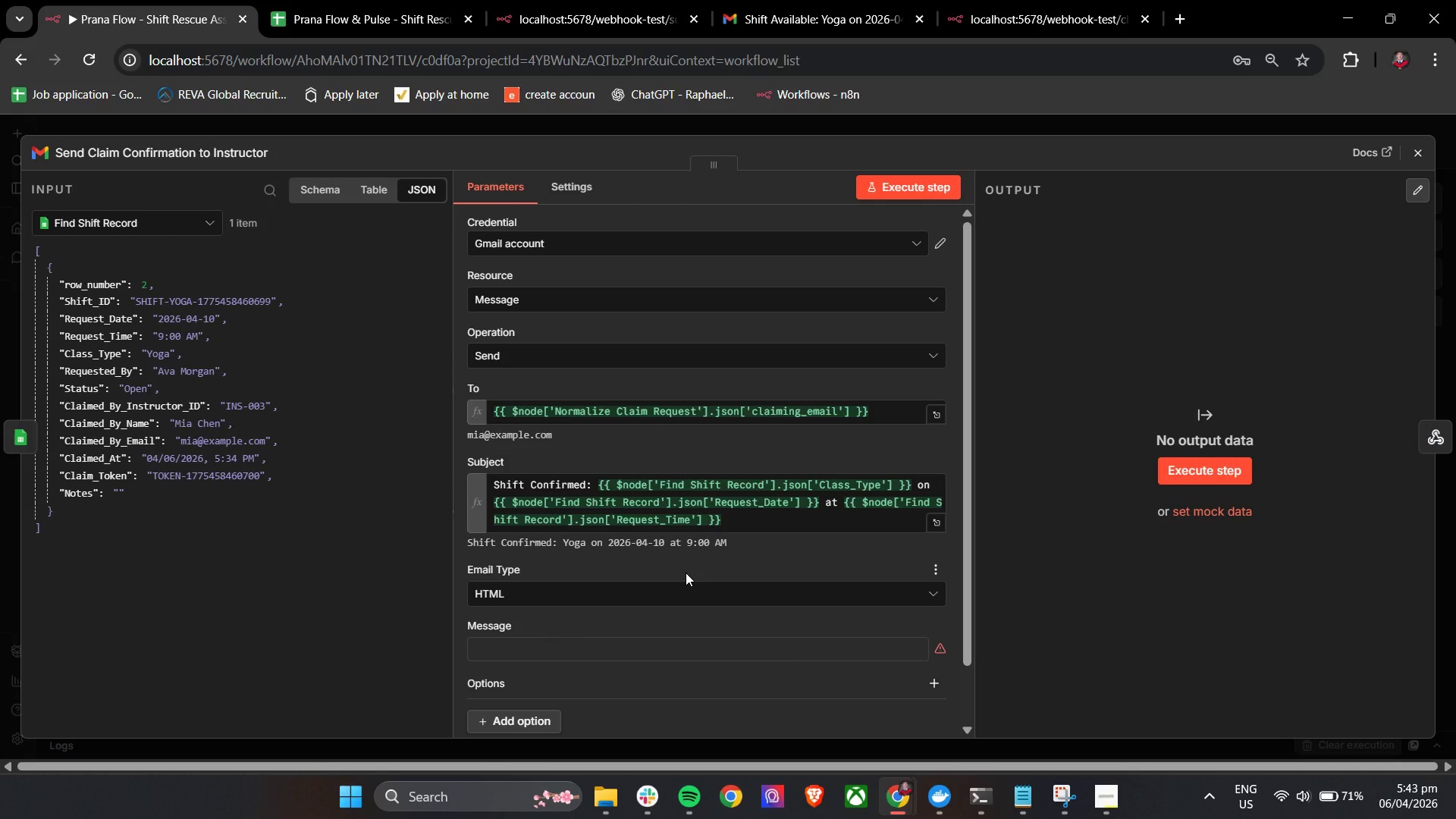 
mouse_move([666, 595])
 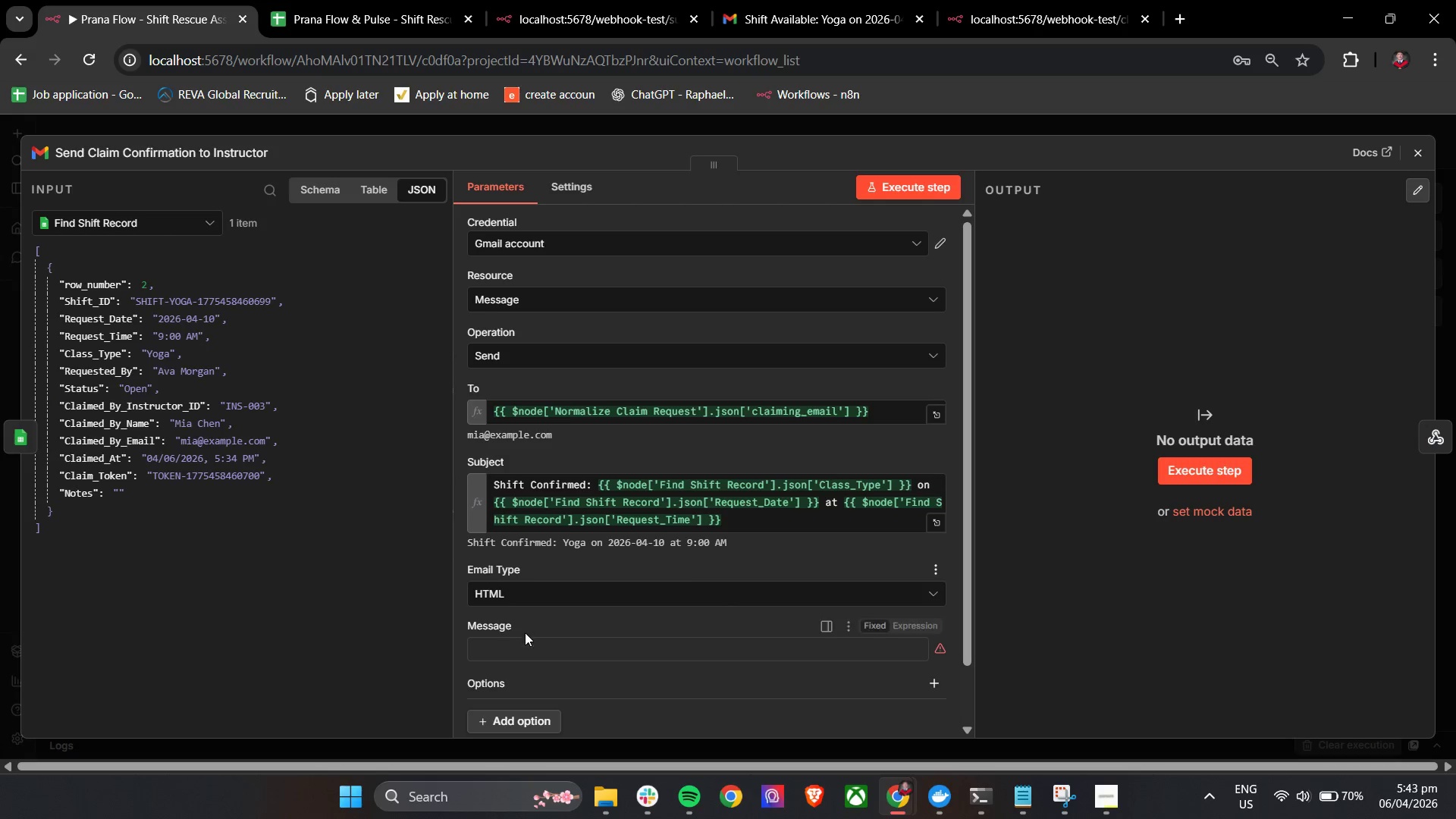 
scroll: coordinate [541, 623], scroll_direction: down, amount: 1.0
 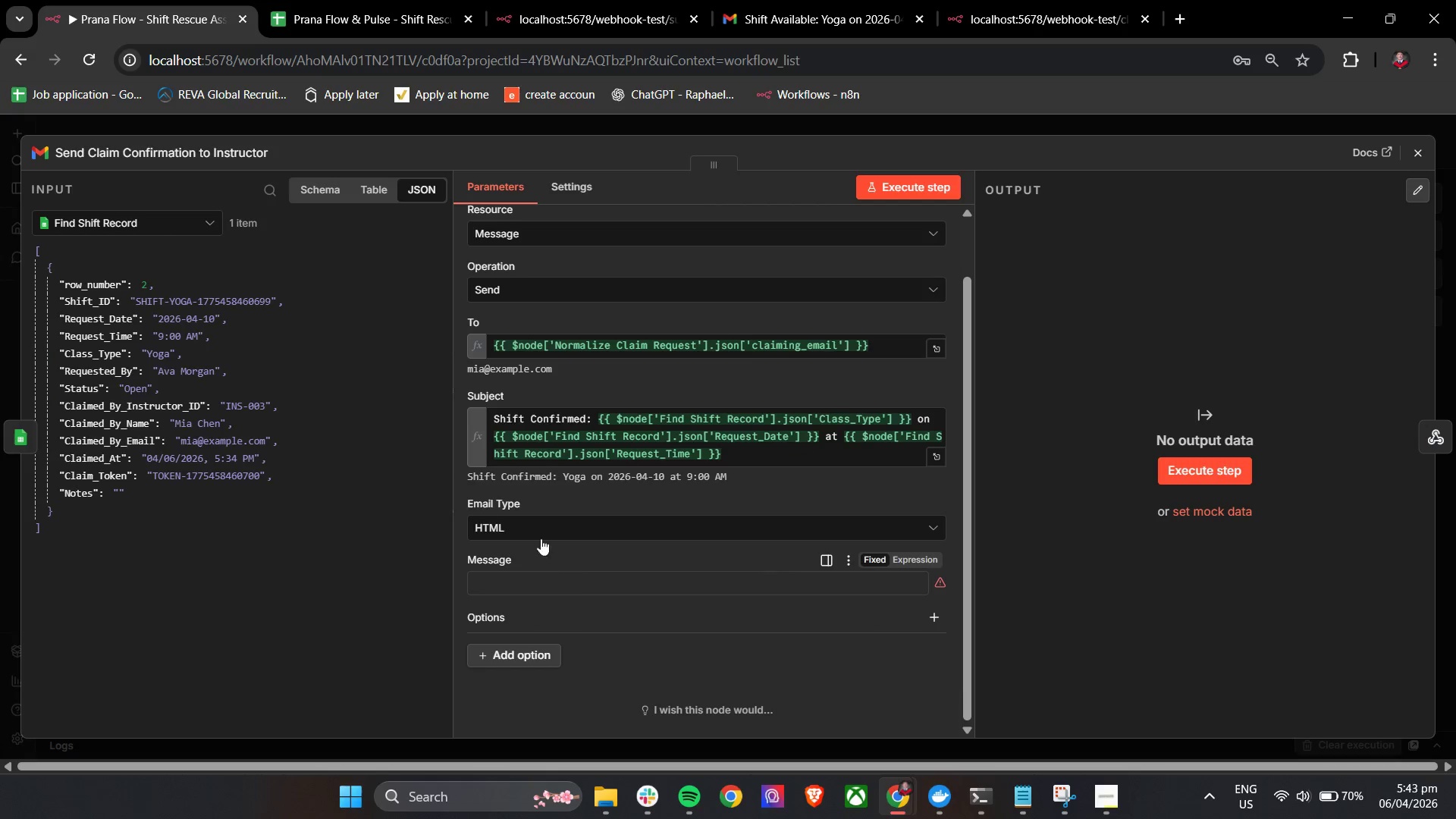 
left_click([540, 525])
 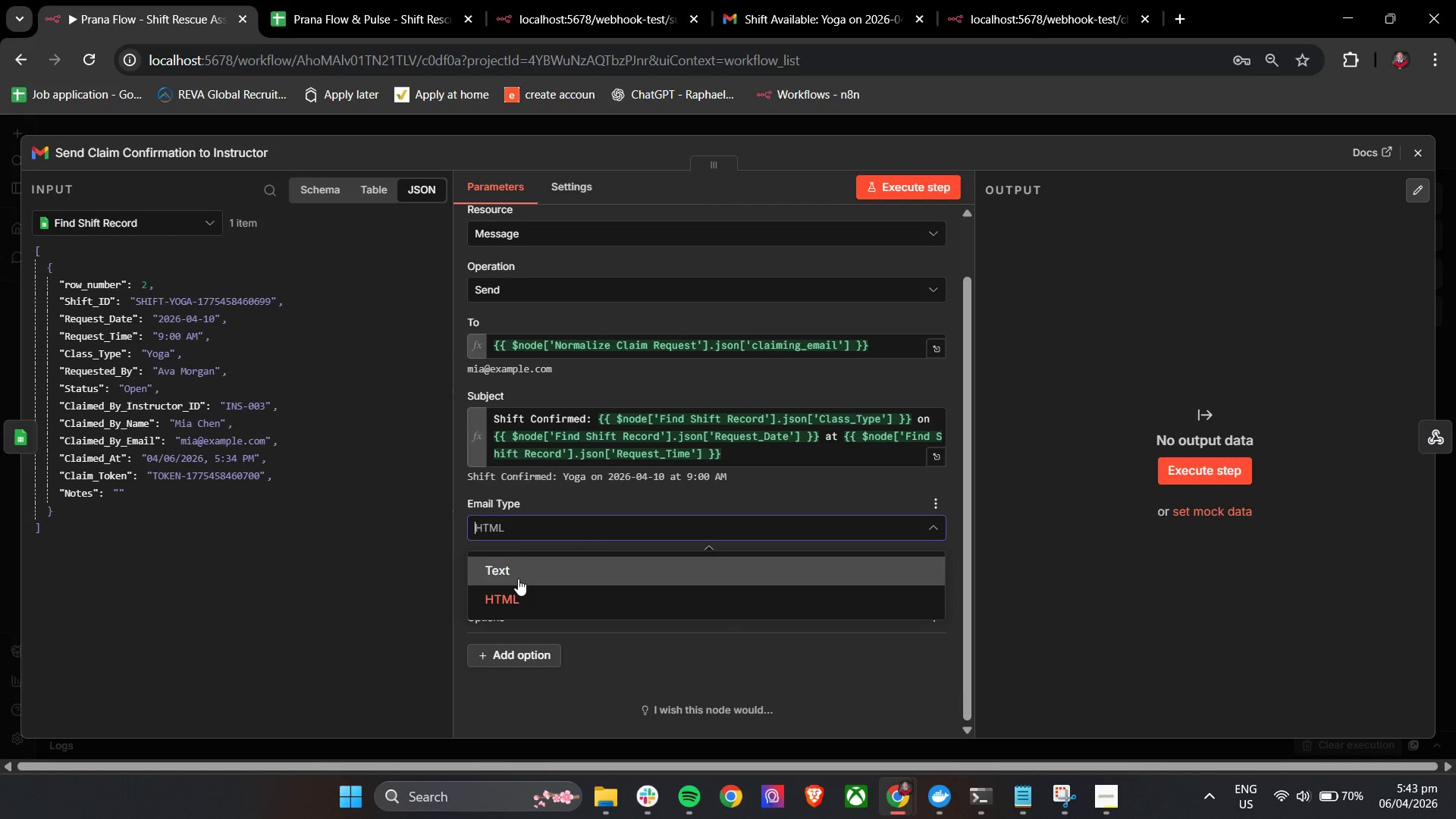 
left_click([518, 573])
 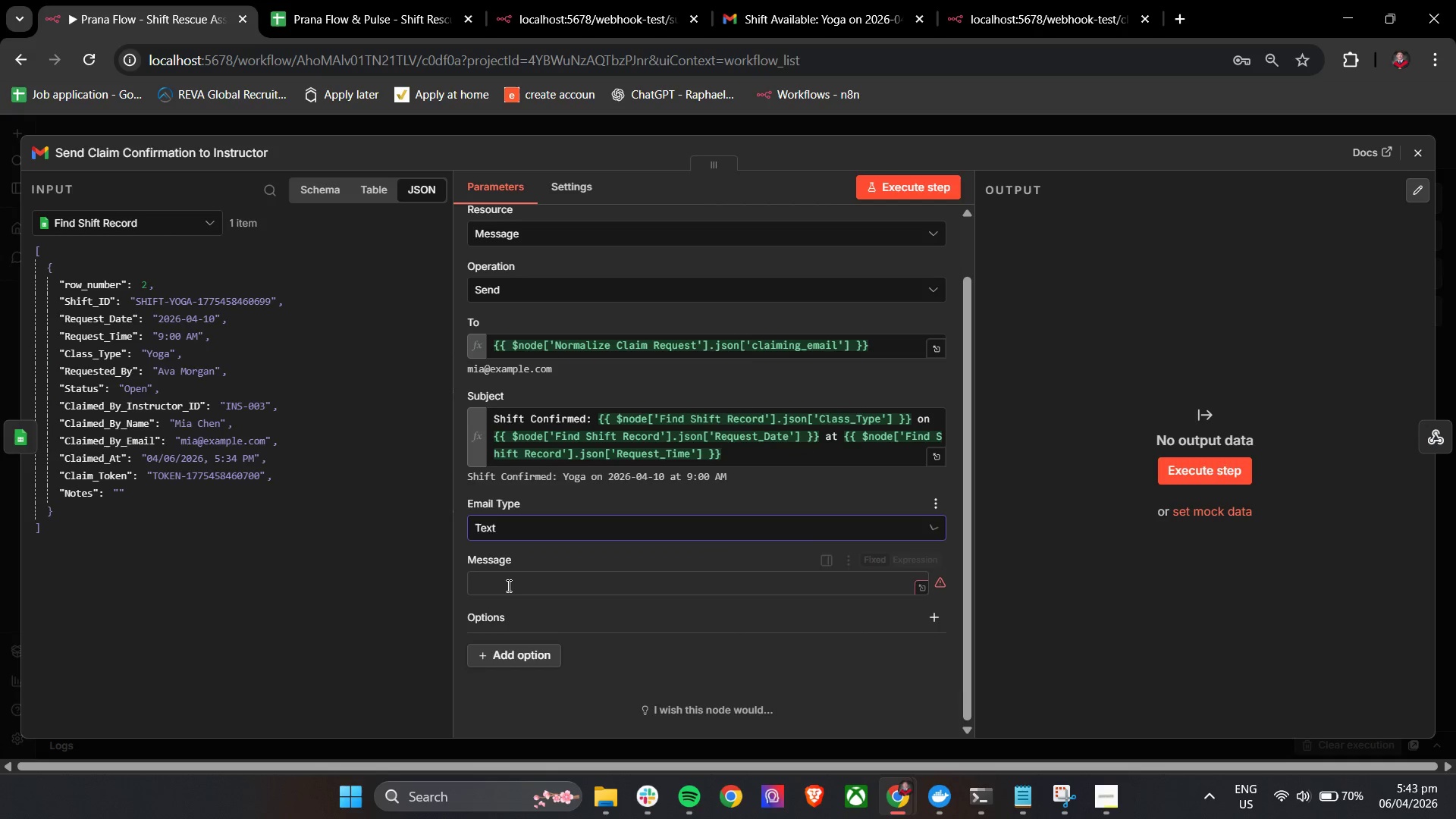 
left_click([507, 585])
 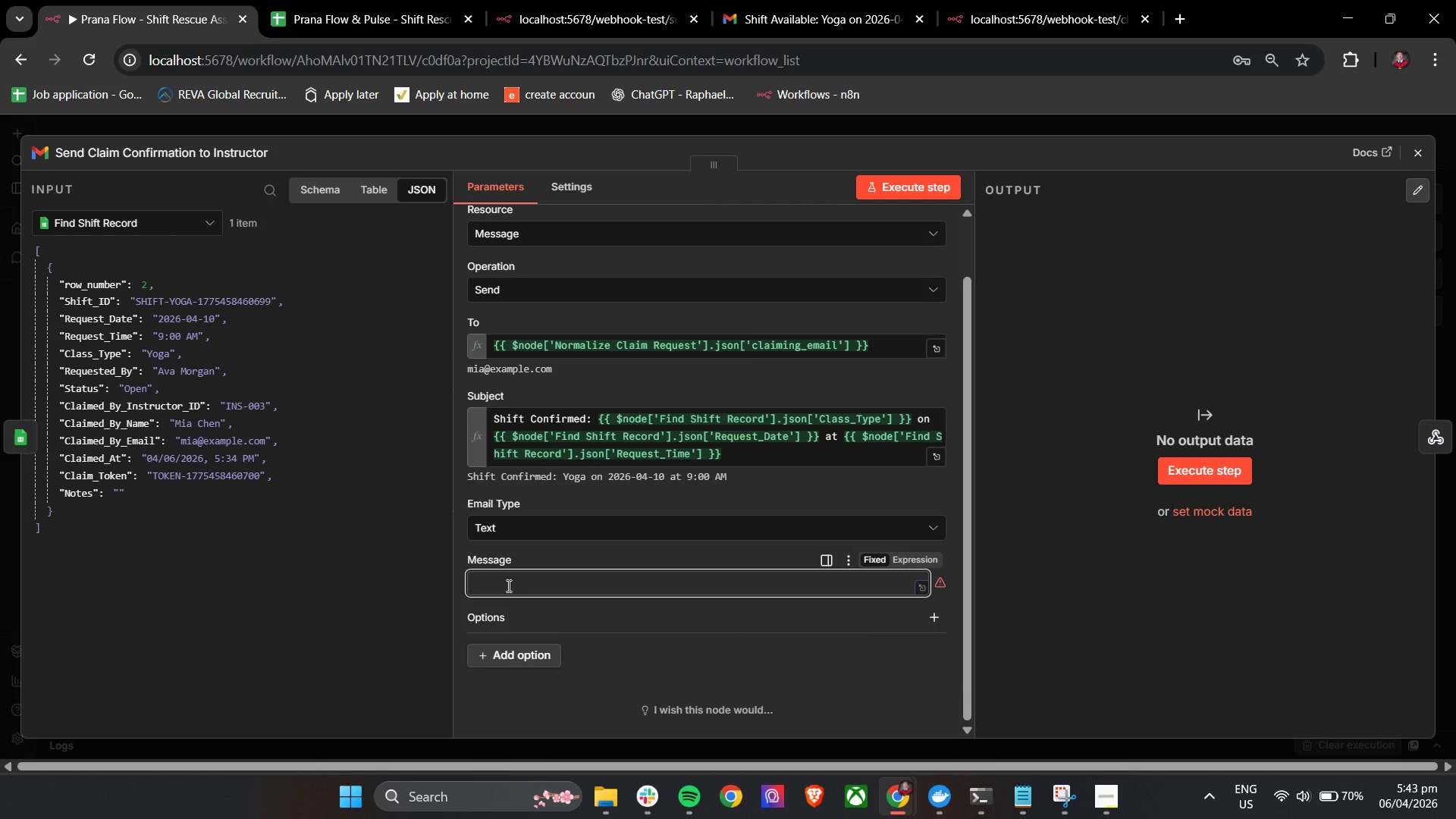 
type(Hi )
key(Backspace)
key(Backspace)
type(i {{)
 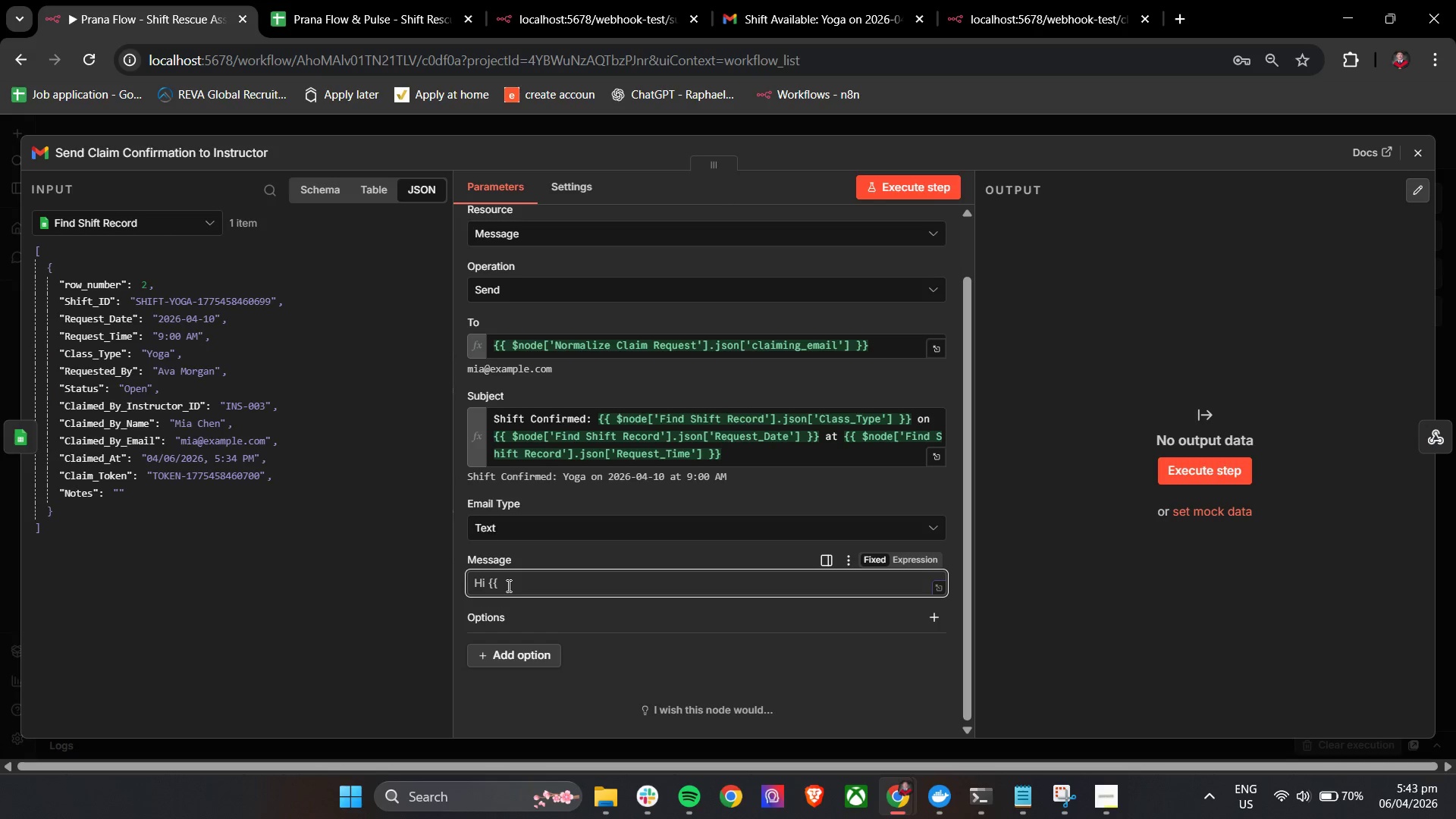 
wait(6.19)
 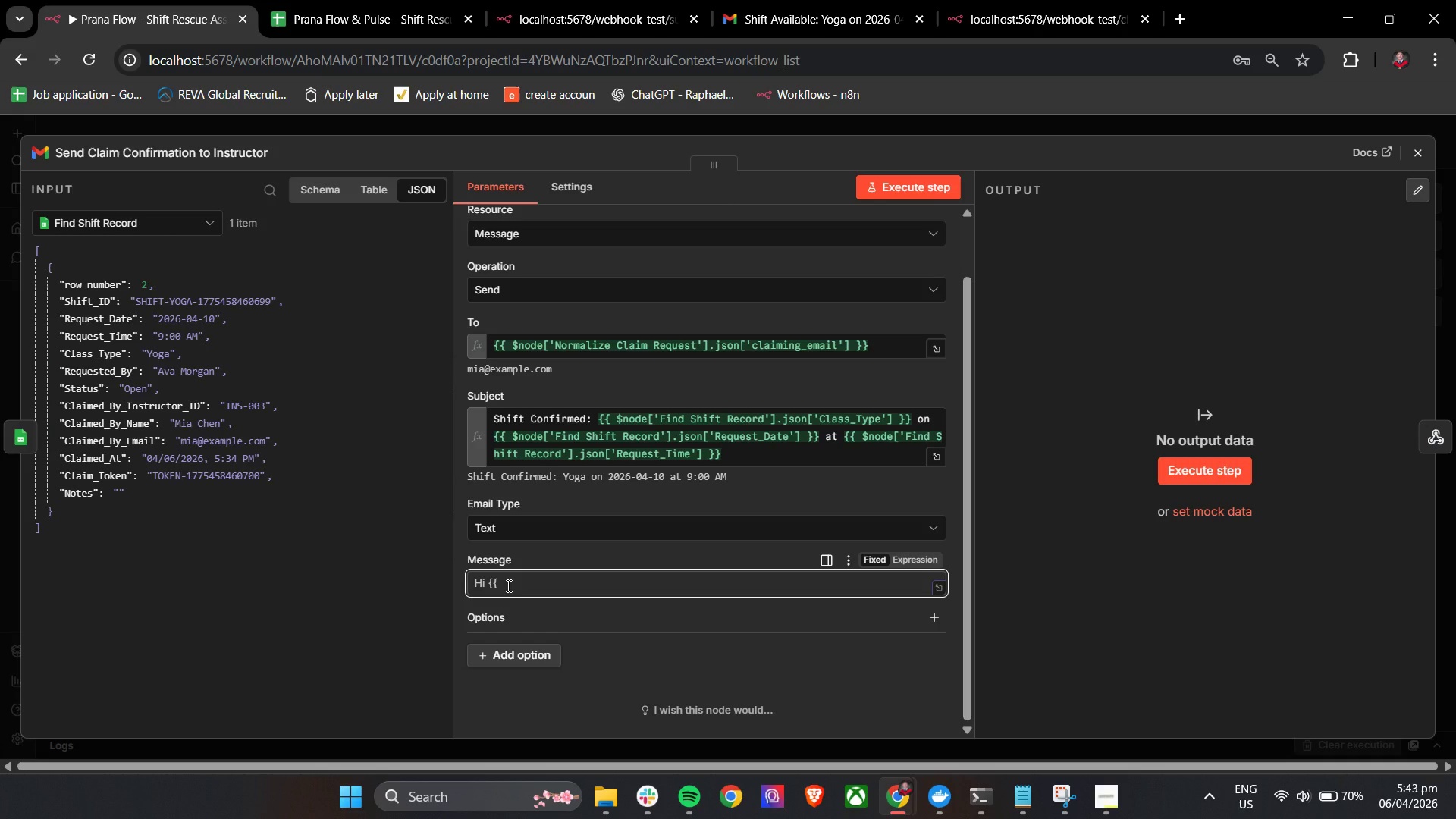 
double_click([722, 340])
 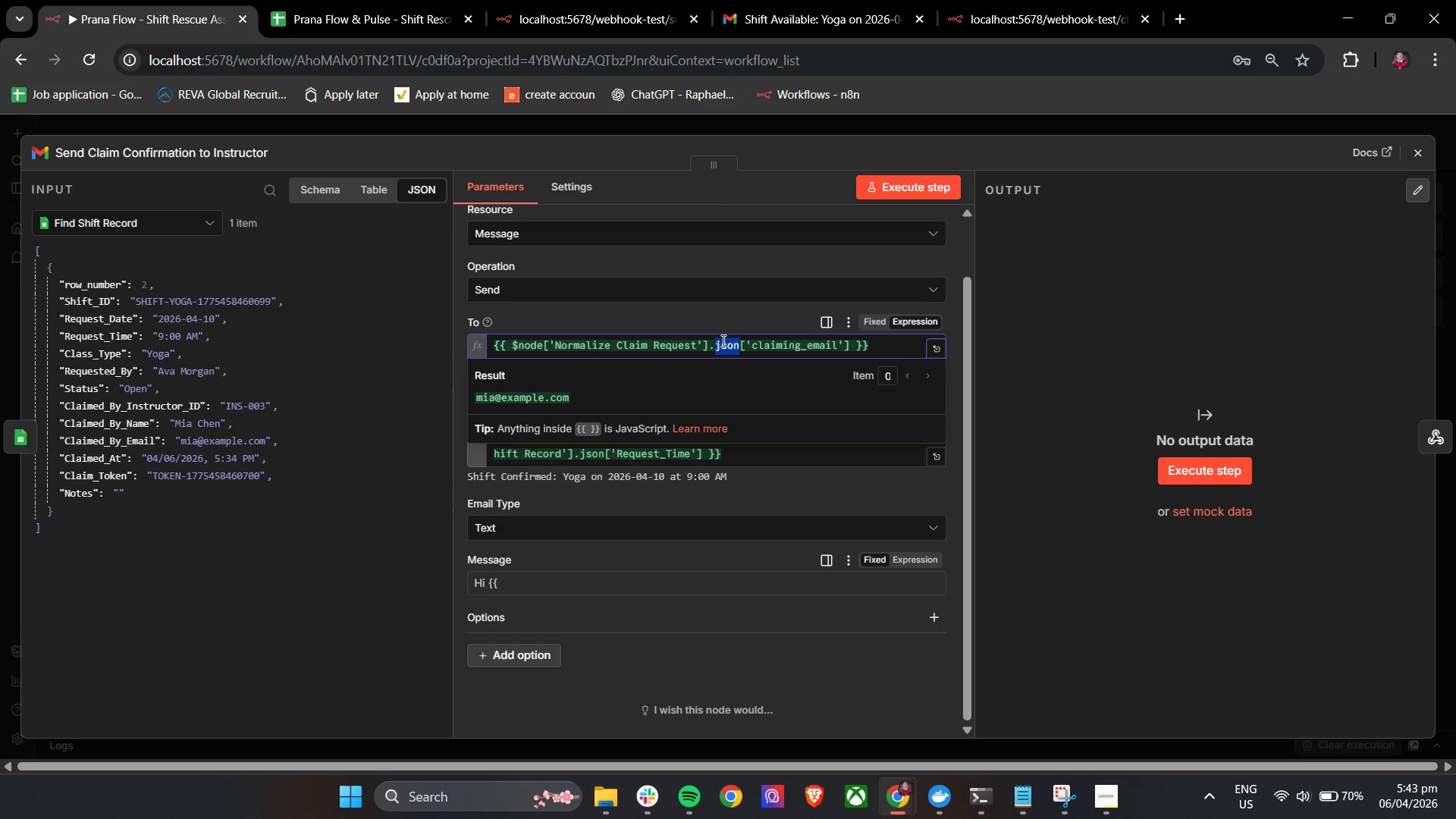 
key(Control+A)
 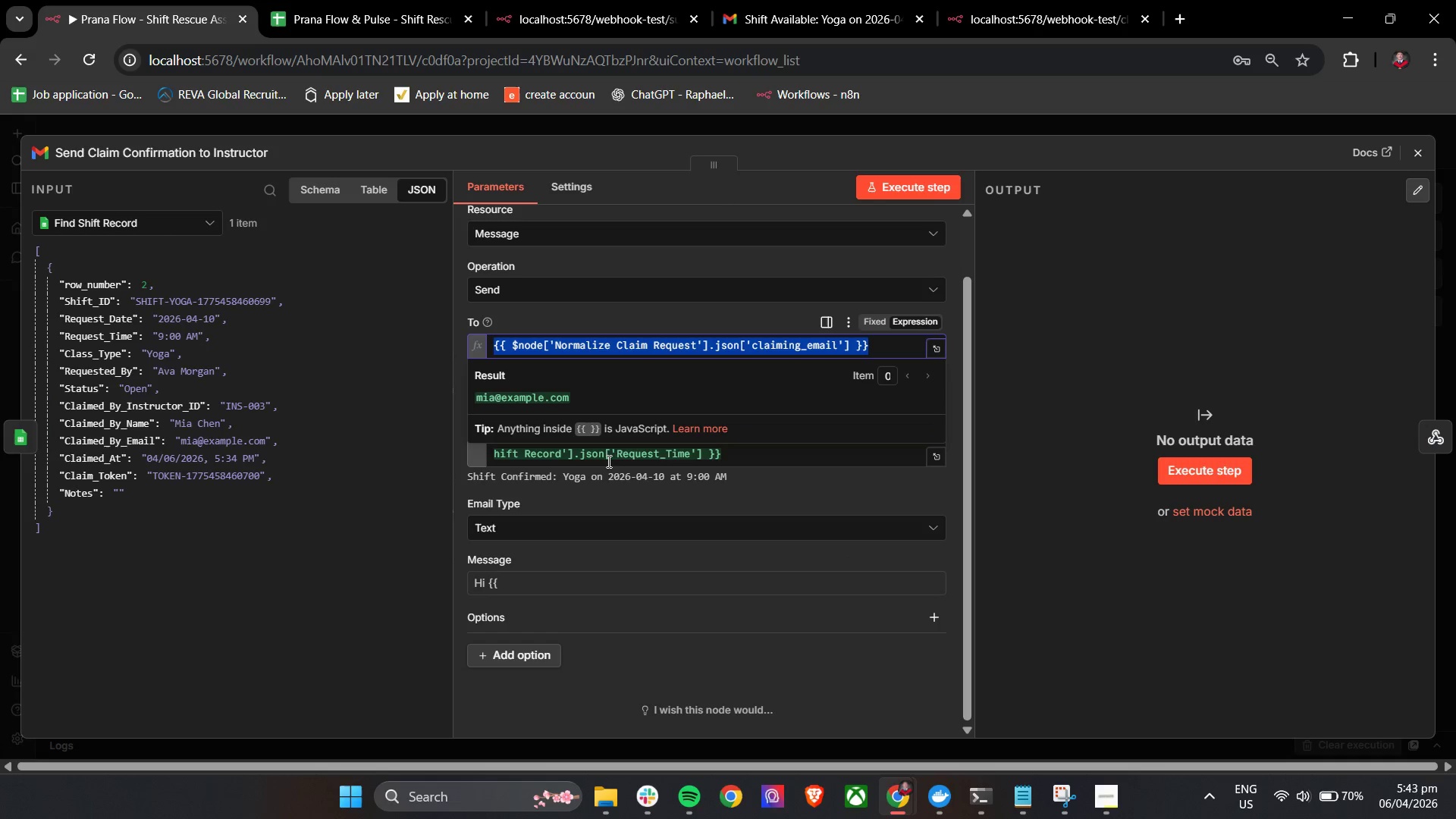 
key(Control+C)
 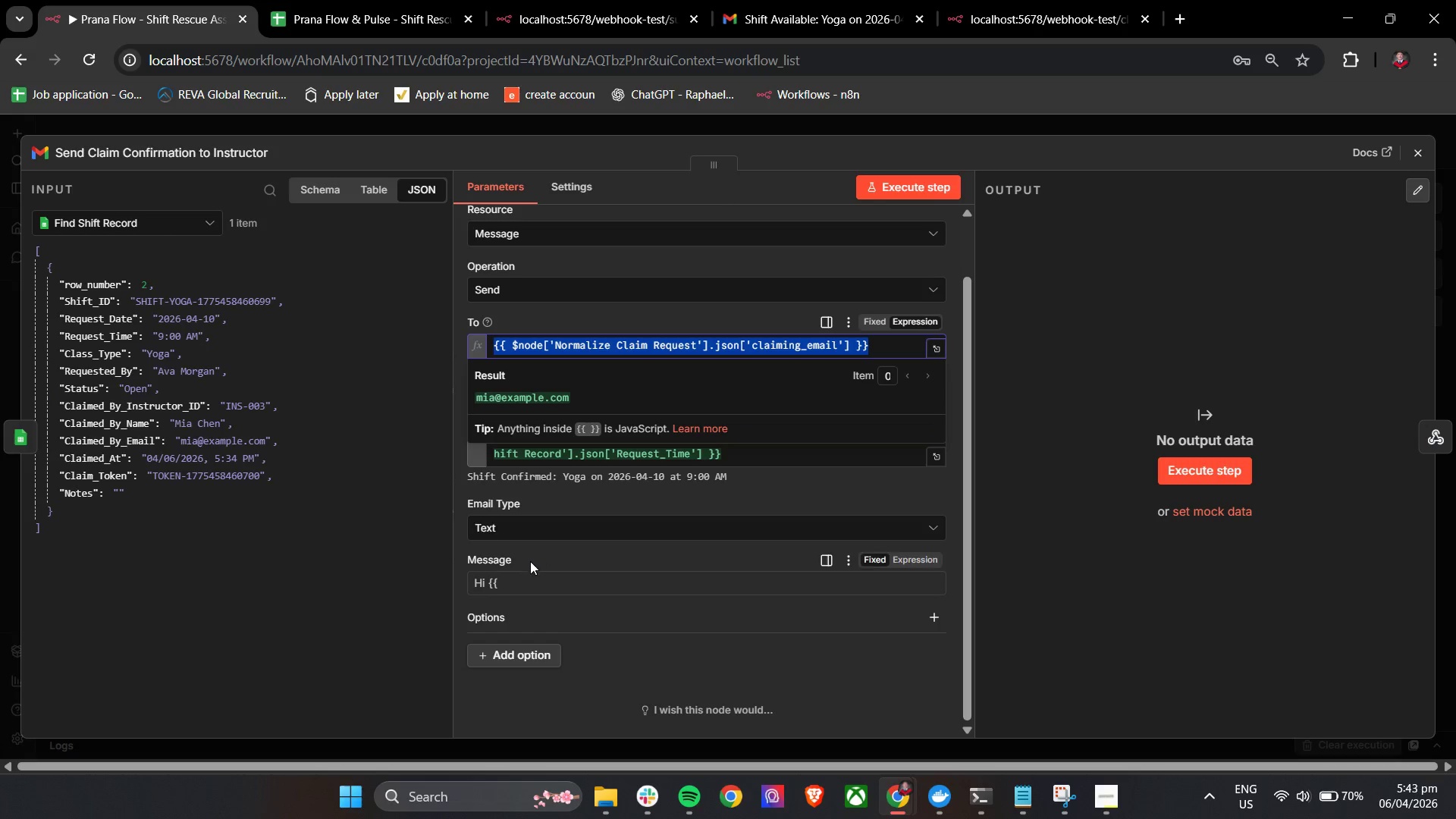 
key(Control+C)
 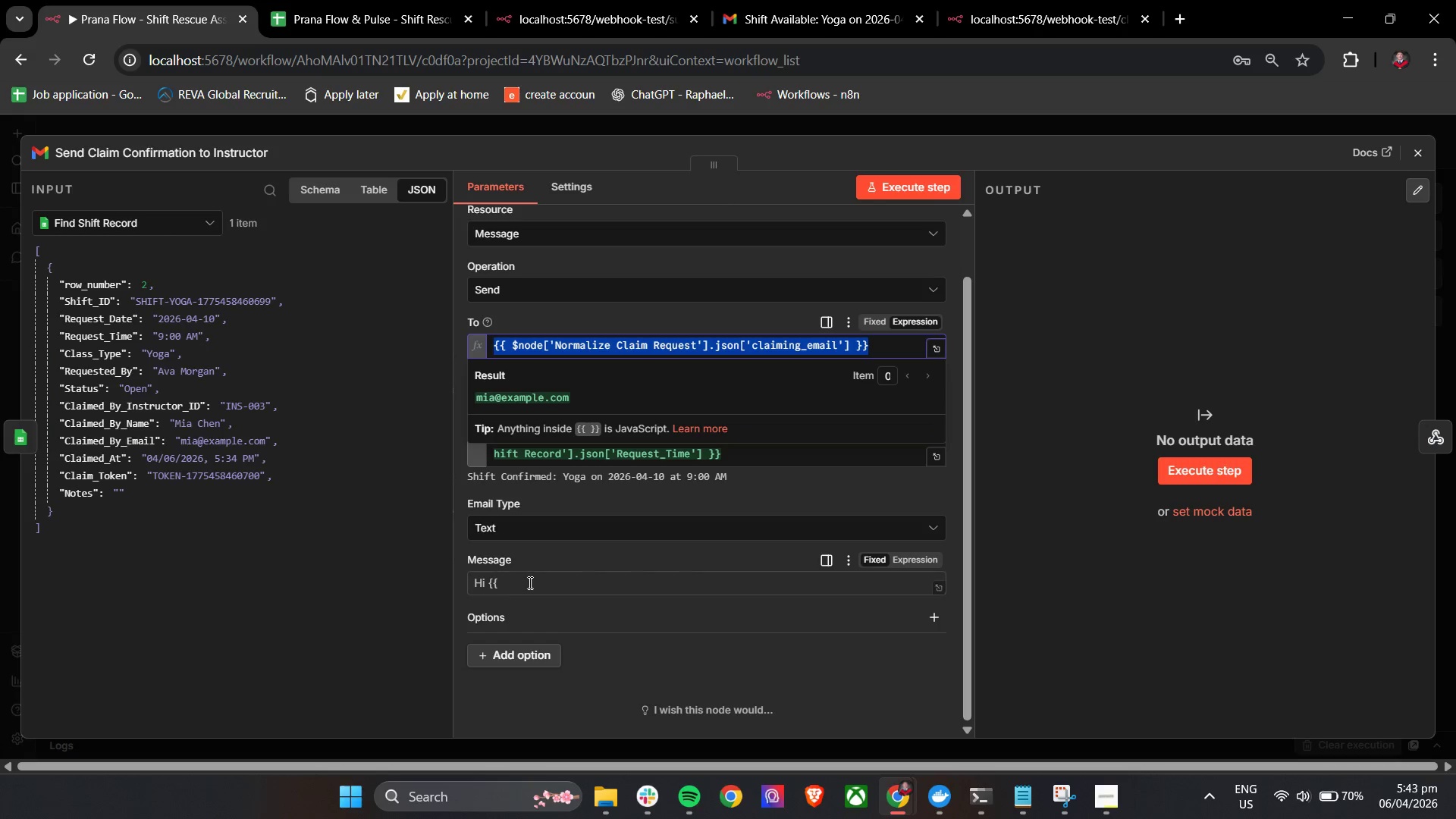 
left_click([529, 582])
 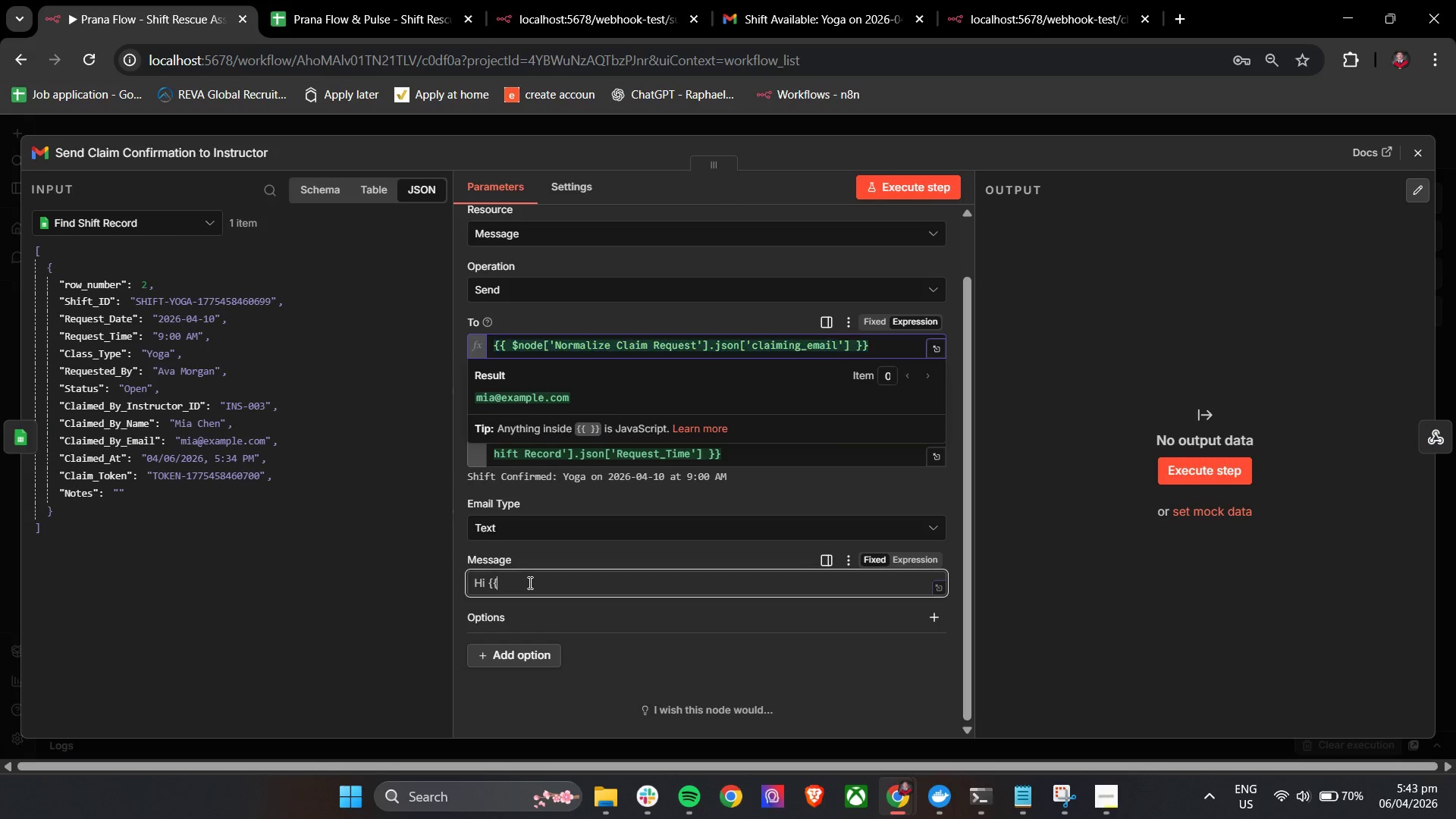 
hold_key(key=ControlLeft, duration=0.5)
 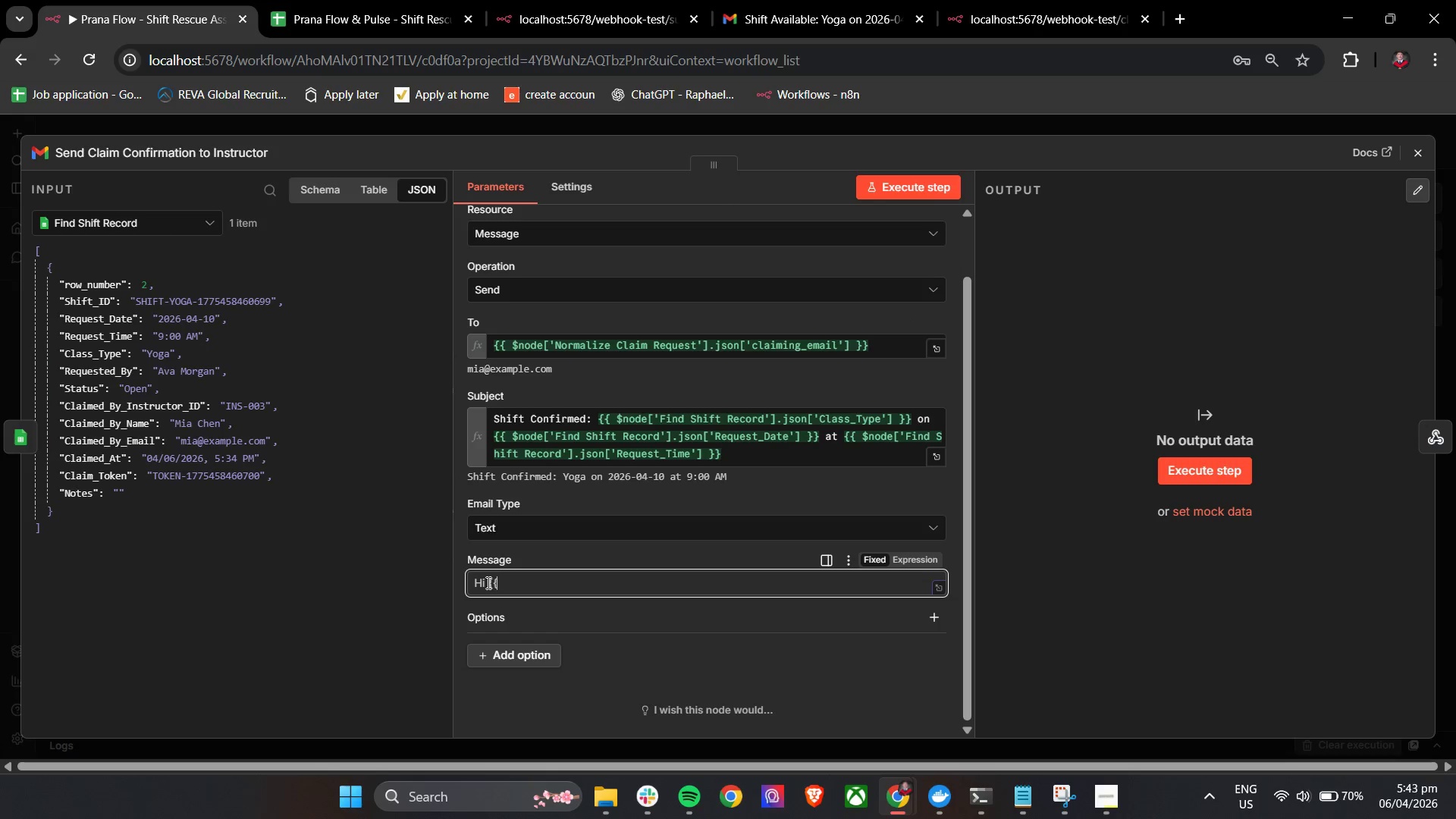 
left_click_drag(start_coordinate=[487, 582], to_coordinate=[512, 582])
 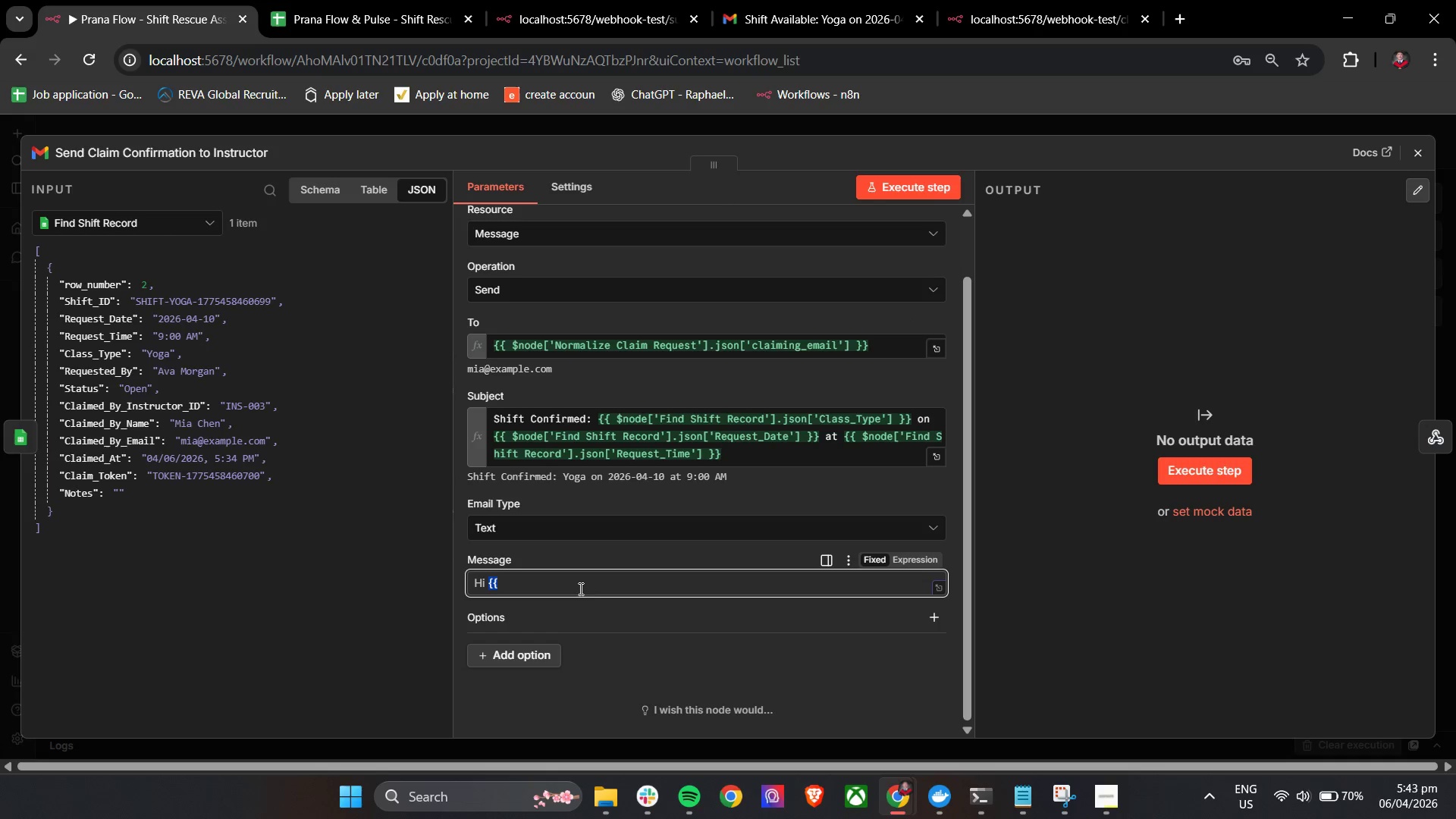 
key(Control+V)
 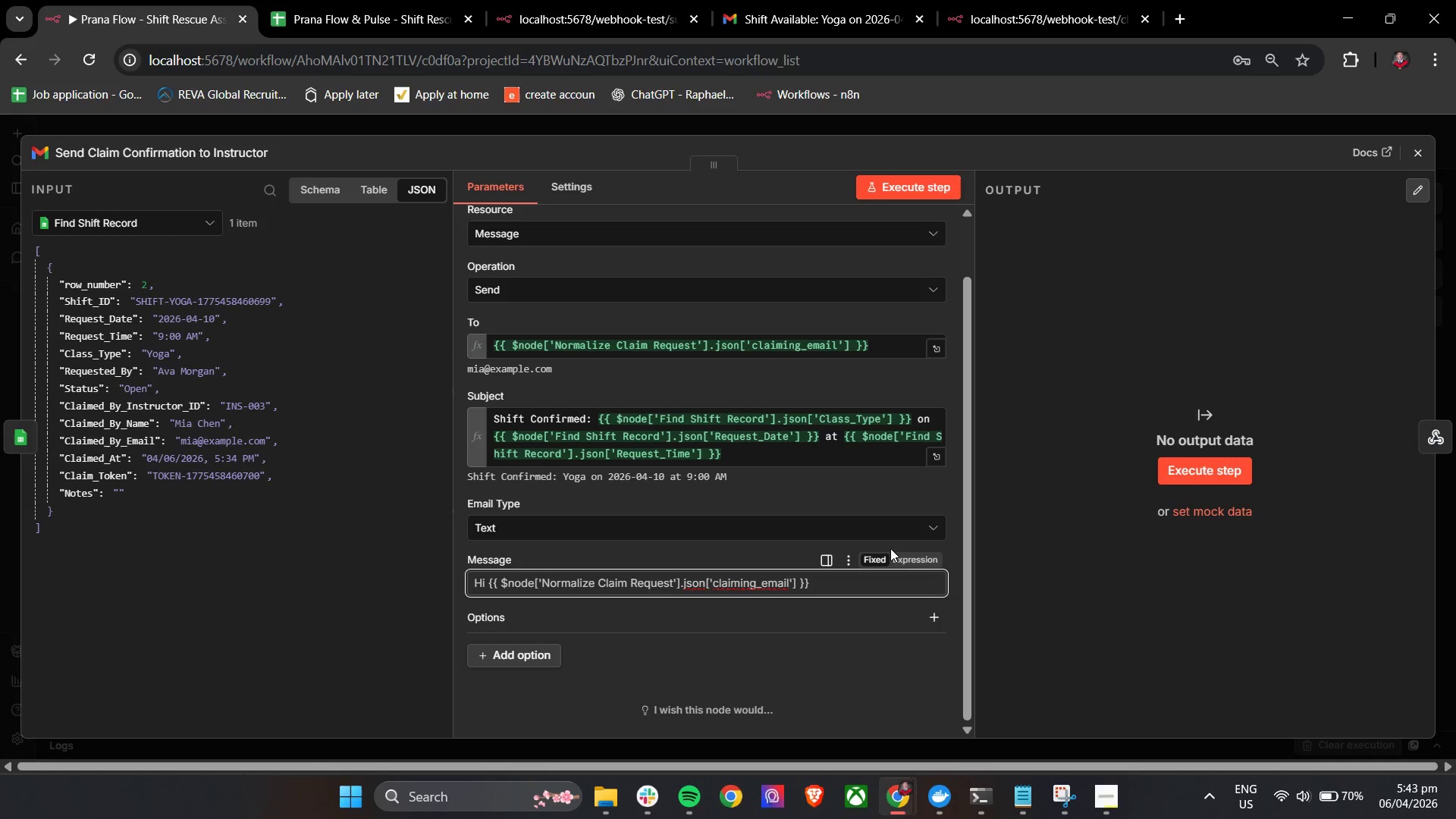 
left_click([909, 559])
 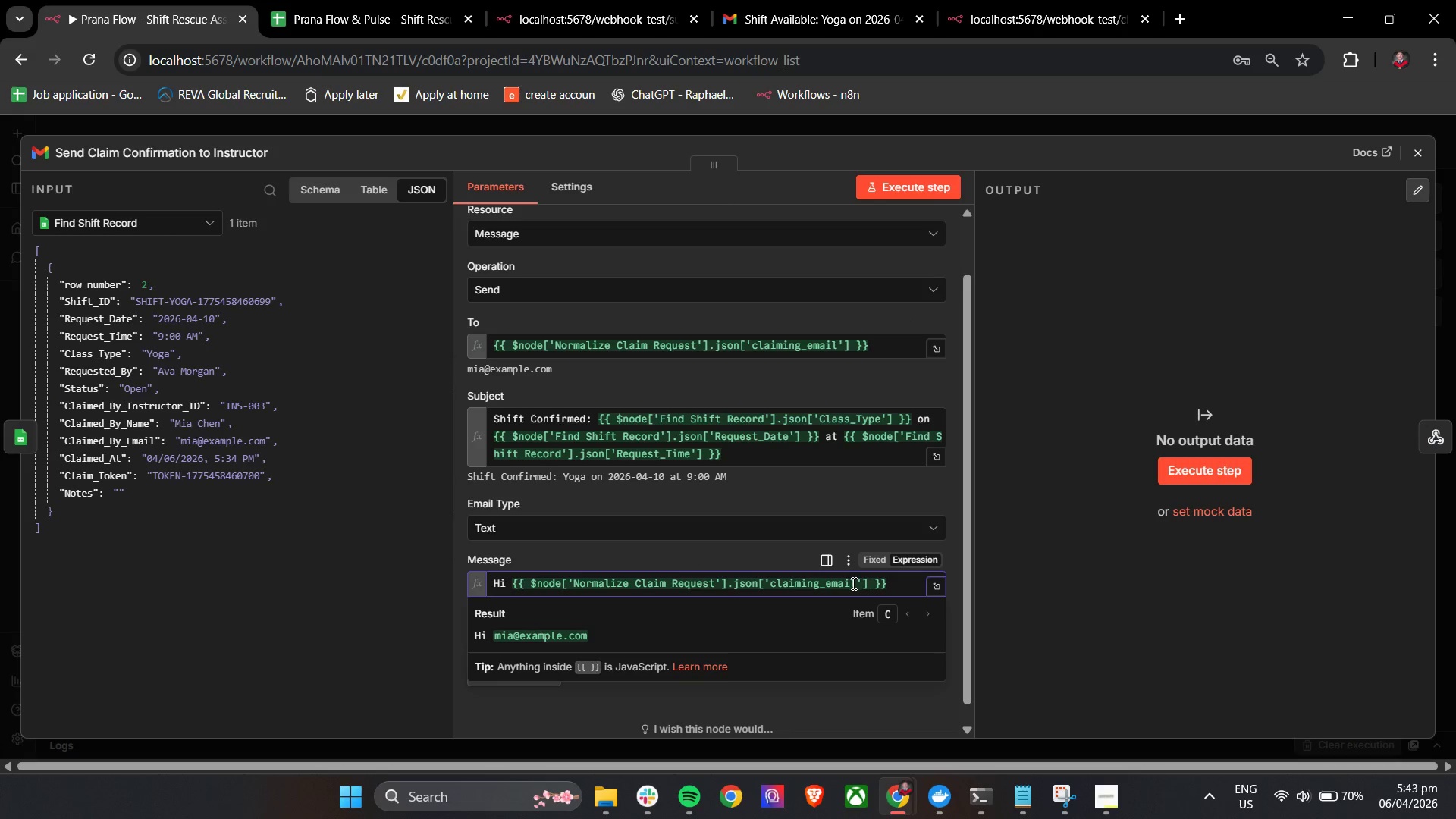 
left_click_drag(start_coordinate=[853, 584], to_coordinate=[770, 591])
 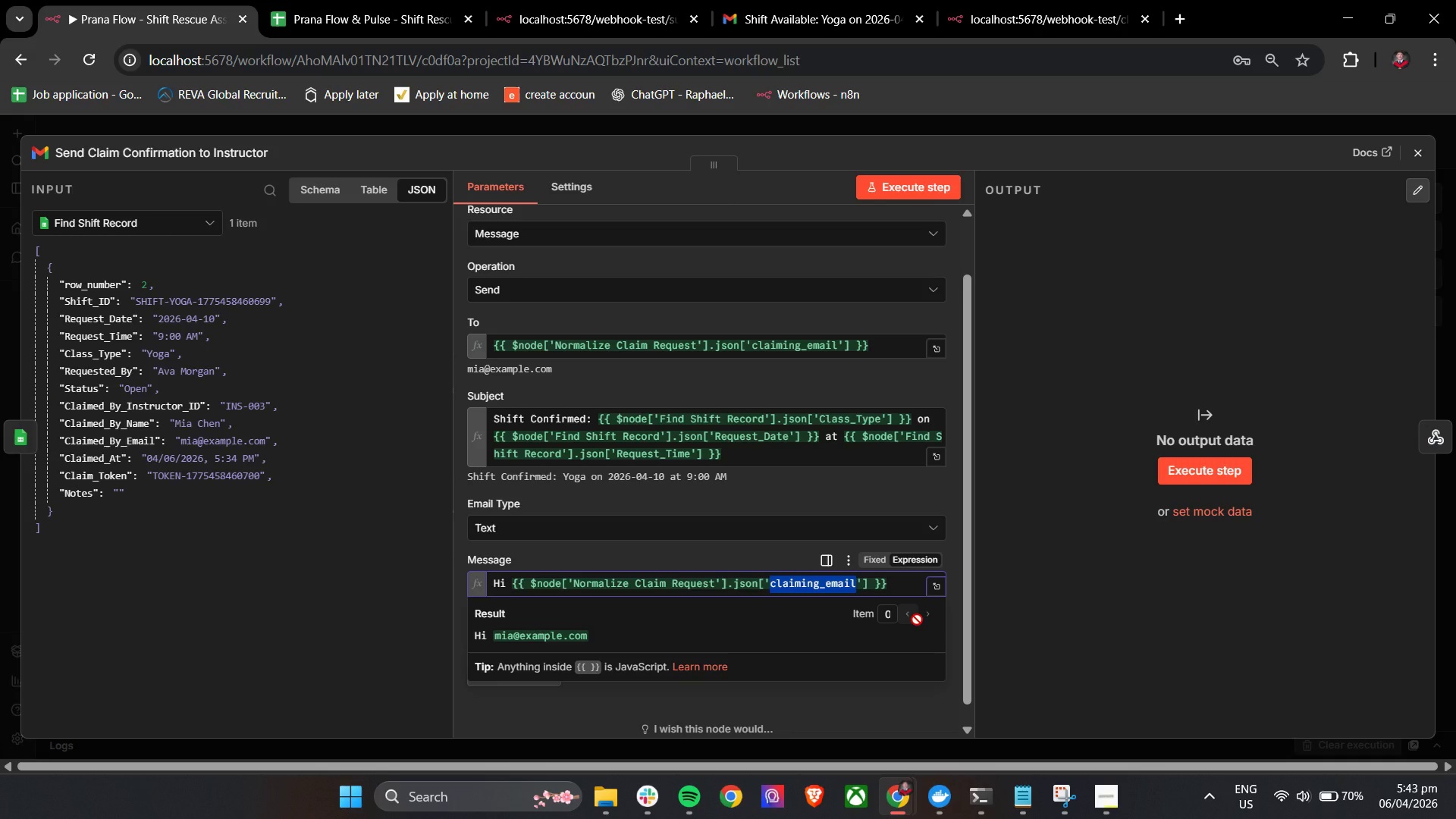 
hold_key(key=ShiftLeft, duration=0.47)
 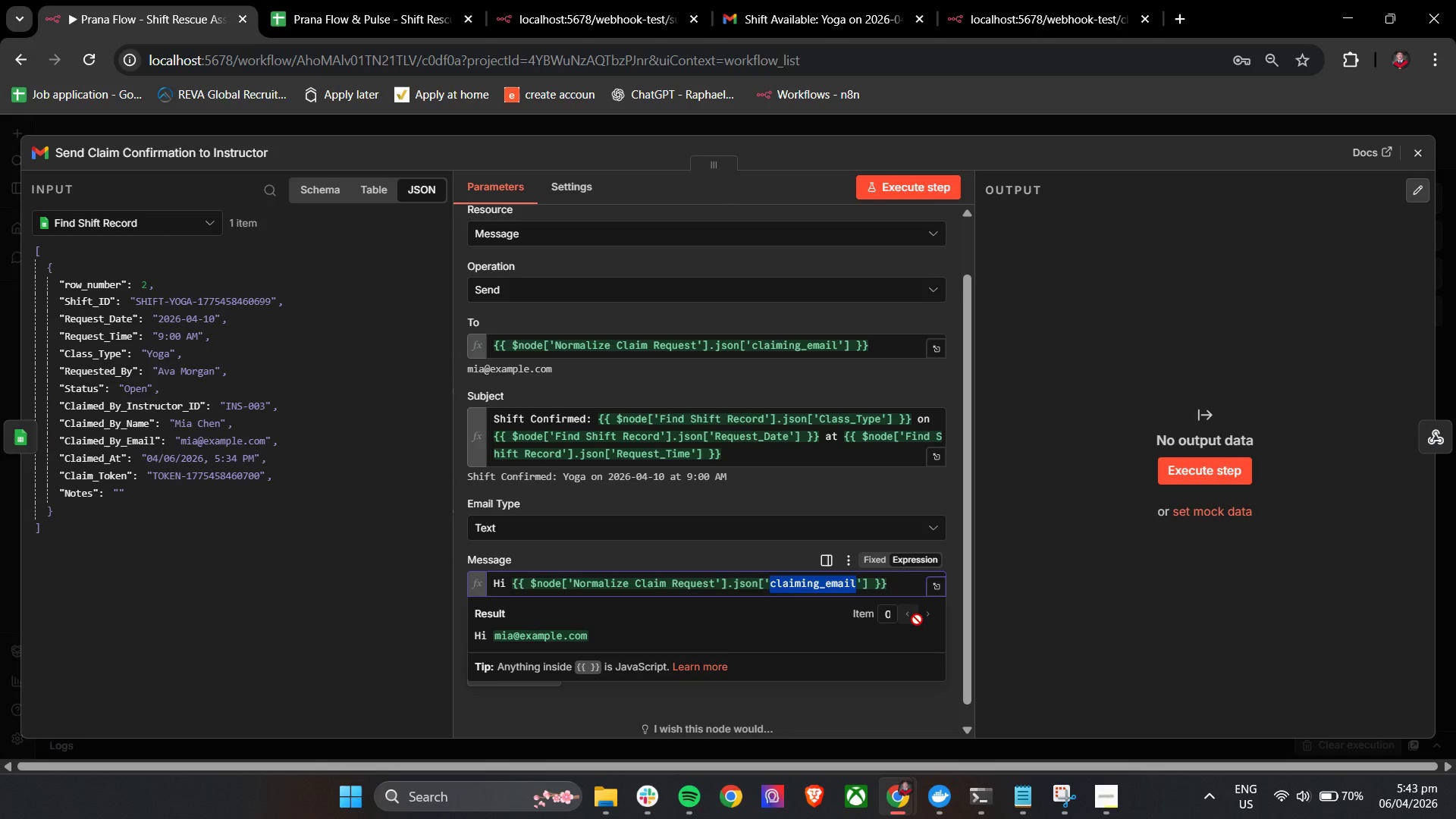 
type(clai)
 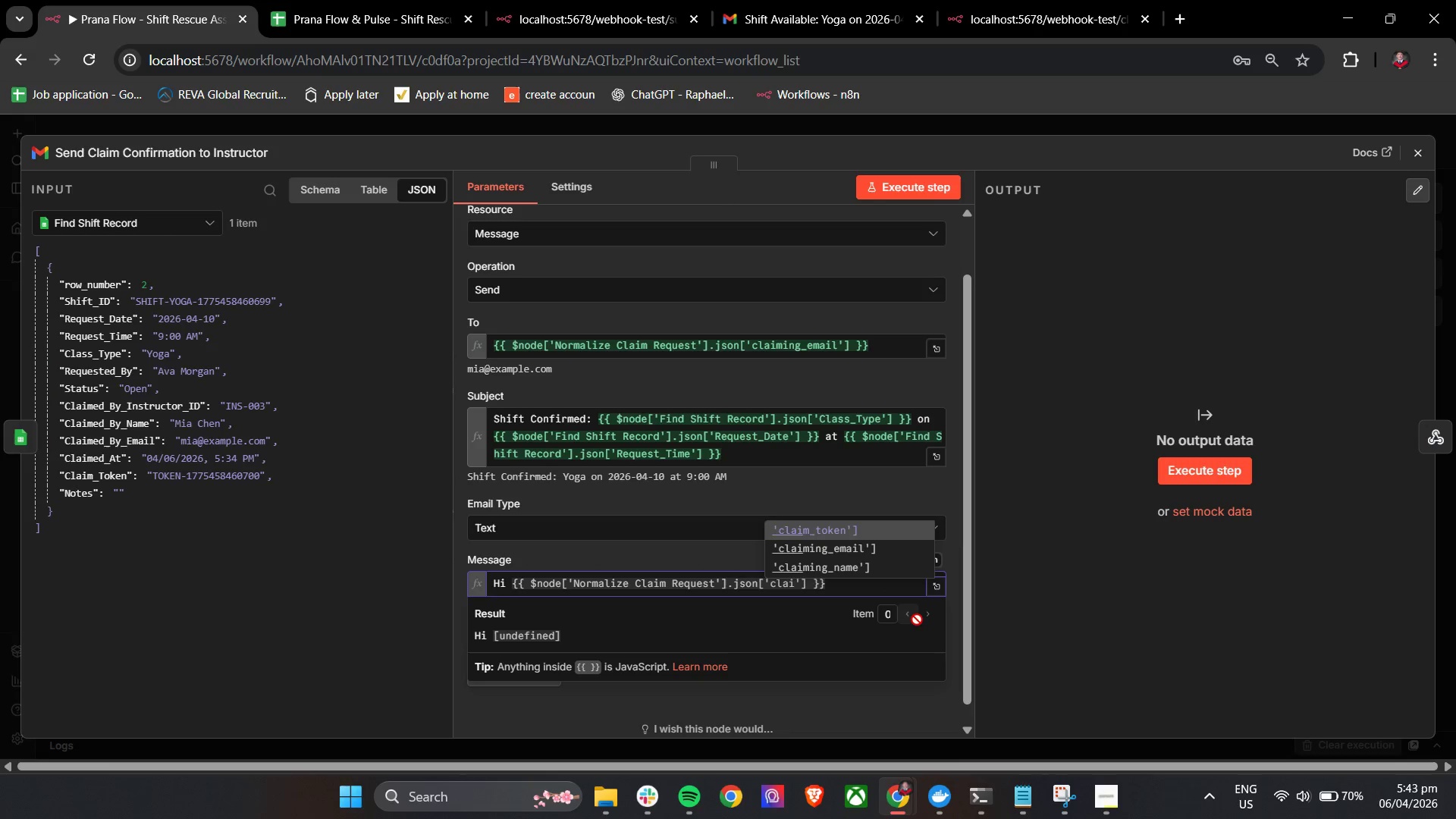 
key(ArrowDown)
 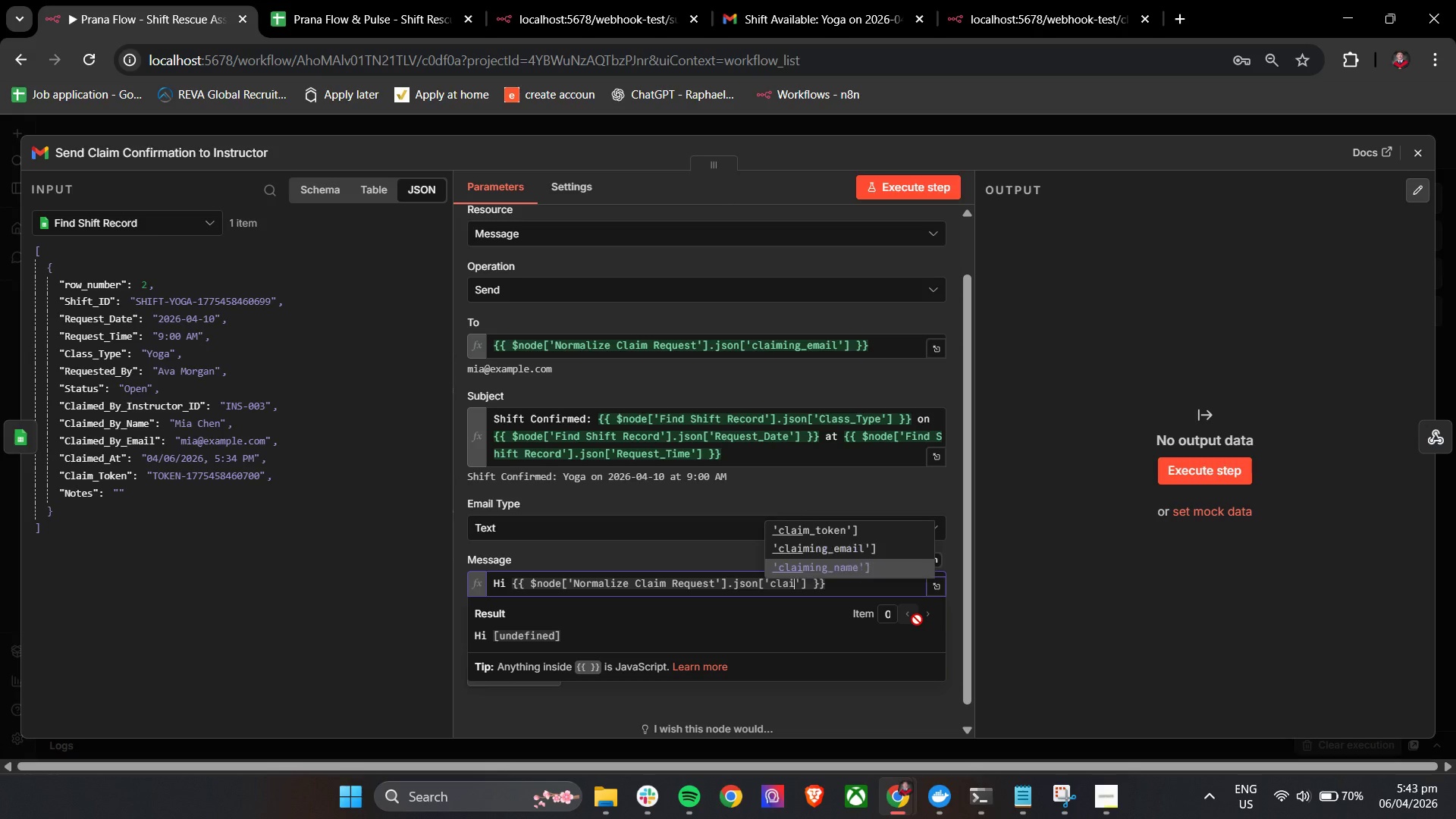 
key(ArrowDown)
 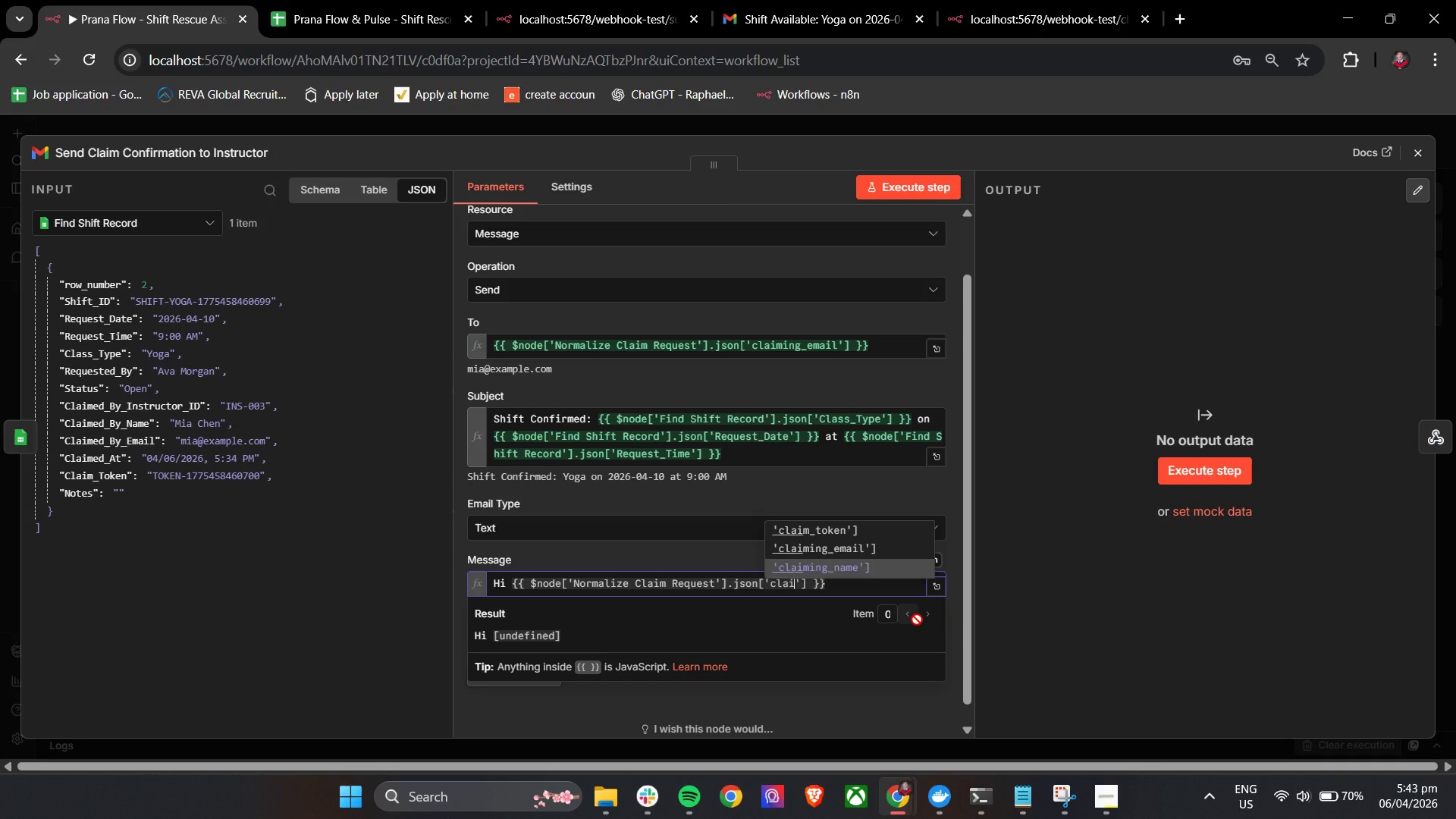 
key(Enter)
 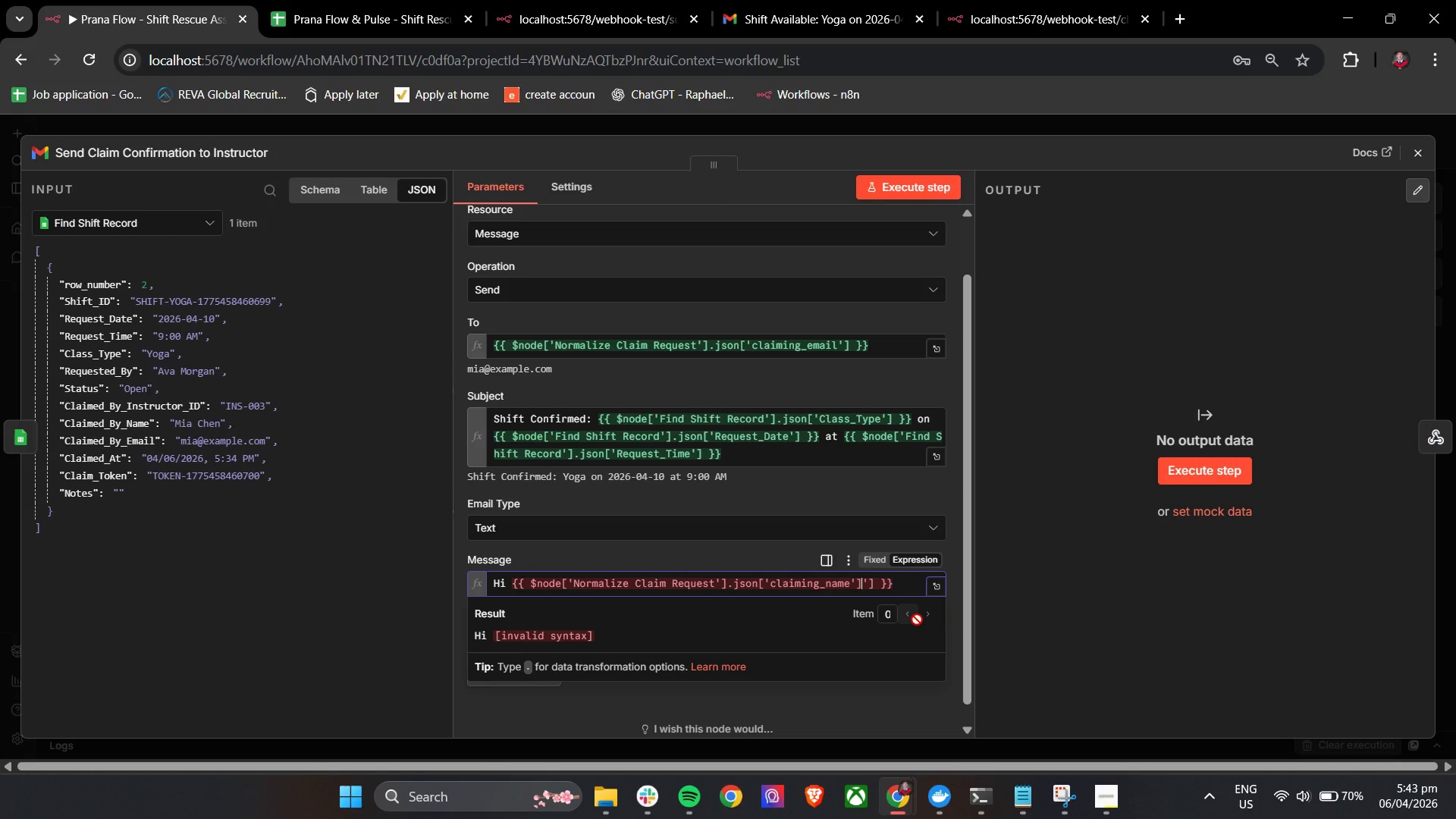 
key(Backspace)
 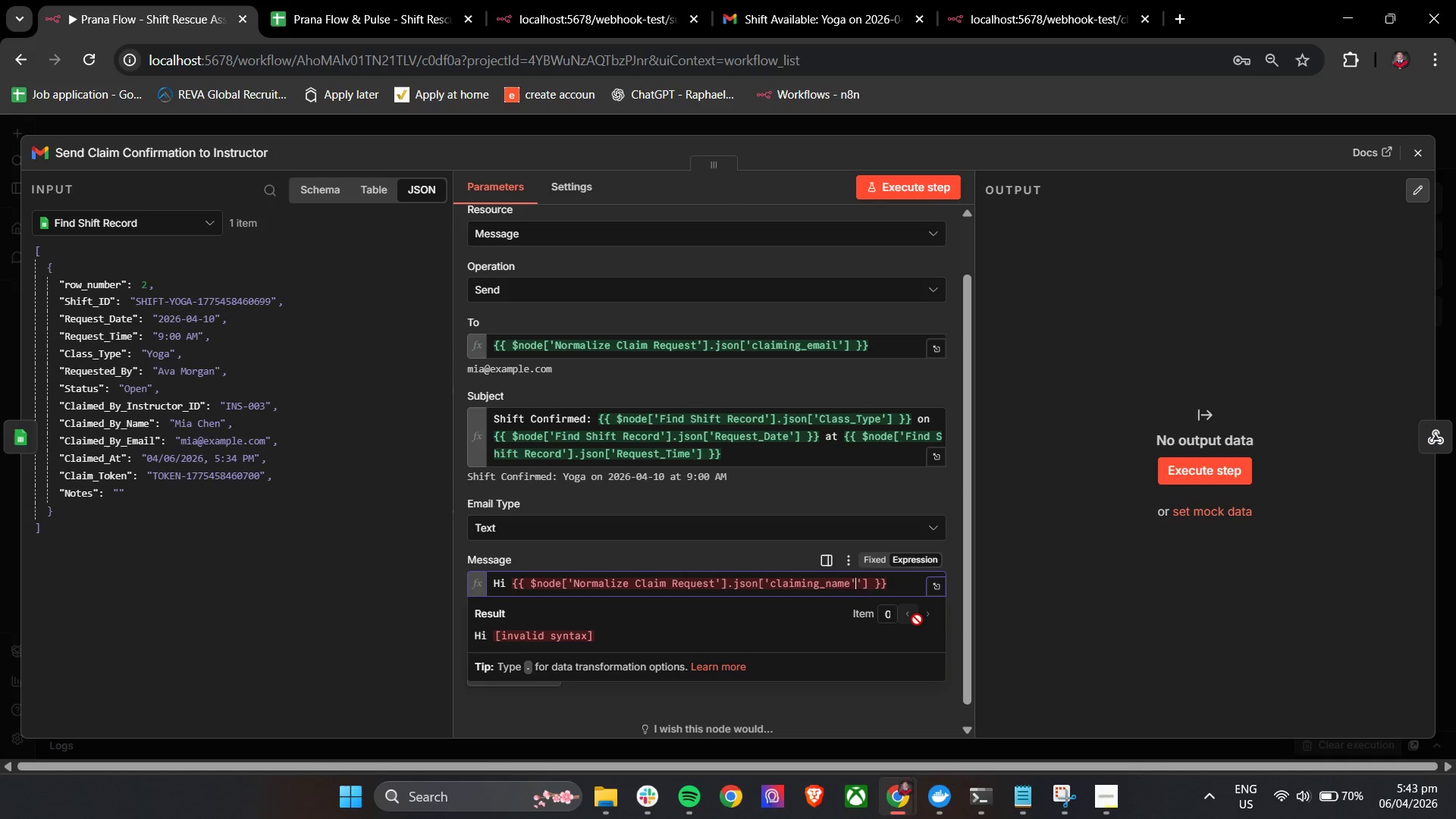 
key(Backspace)
 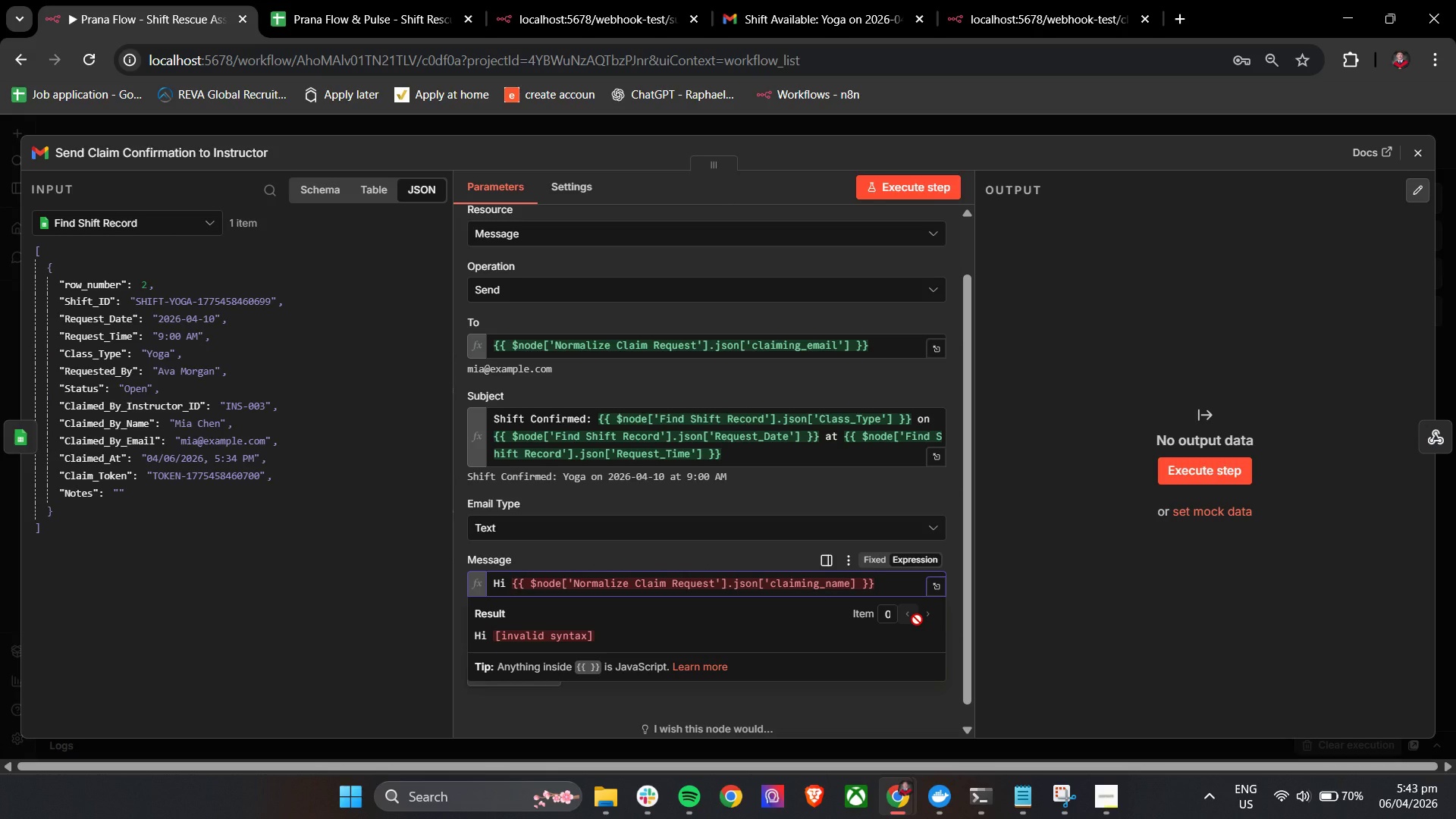 
key(Quote)
 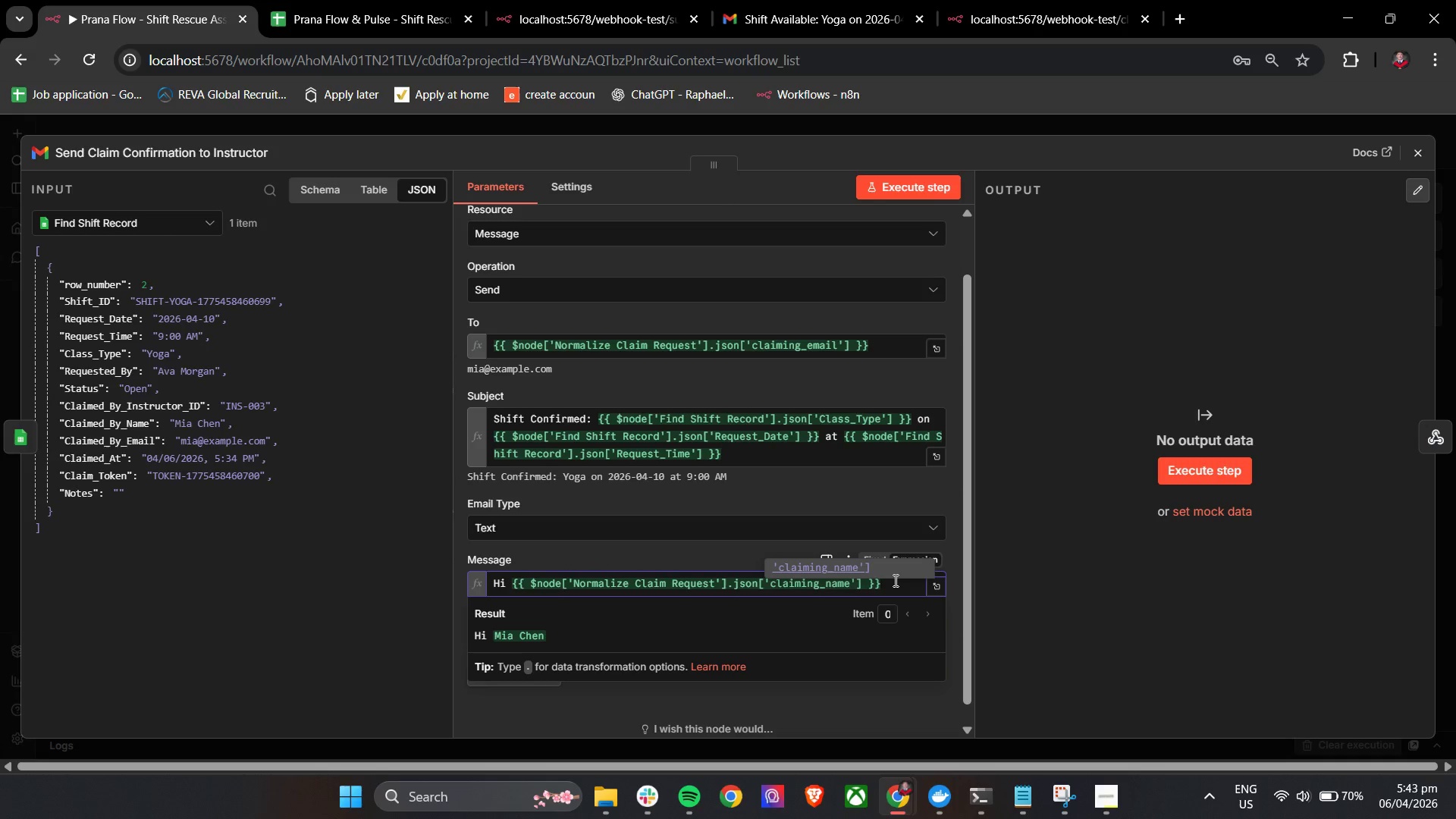 
left_click([893, 580])
 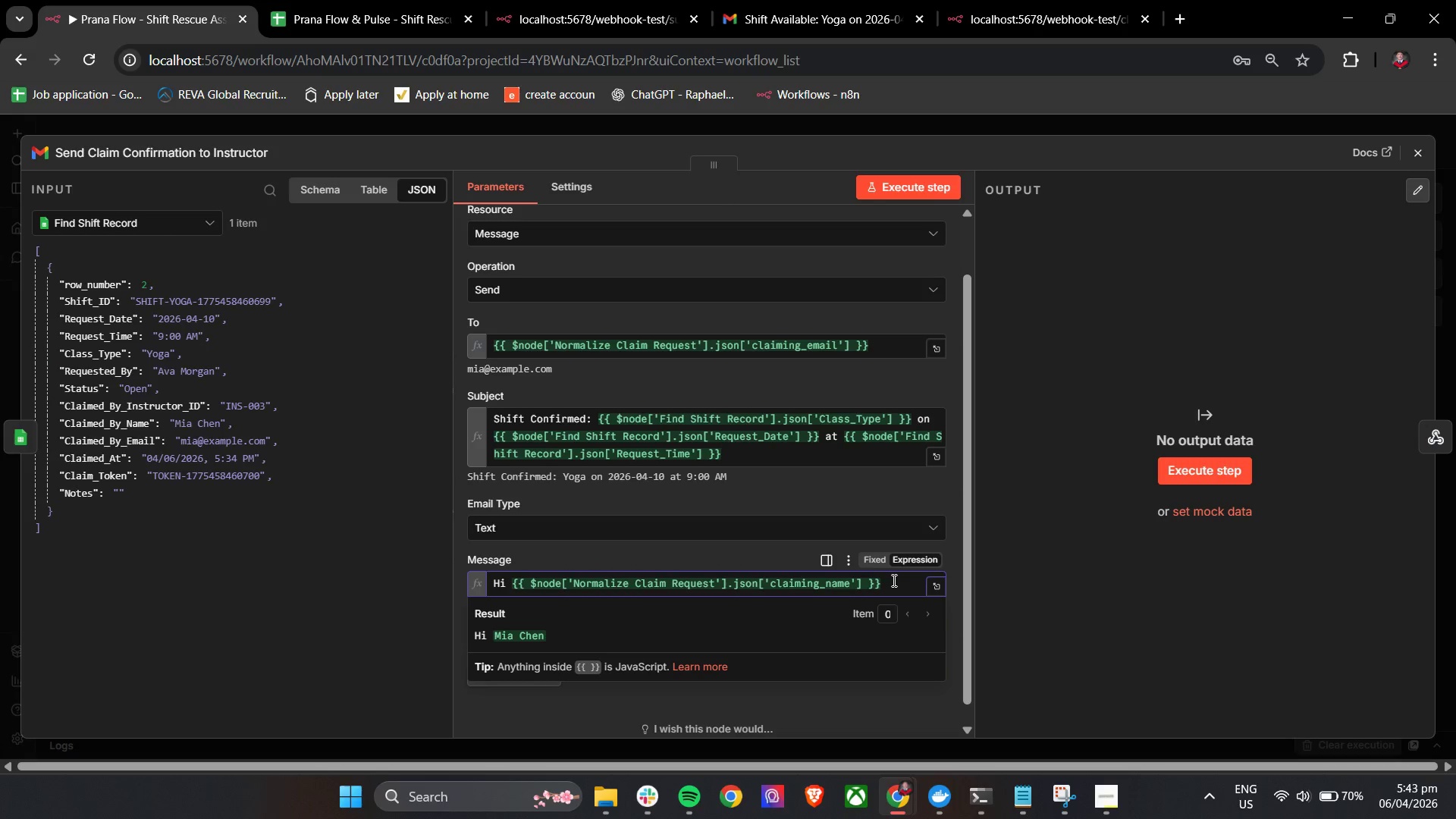 
key(Enter)
 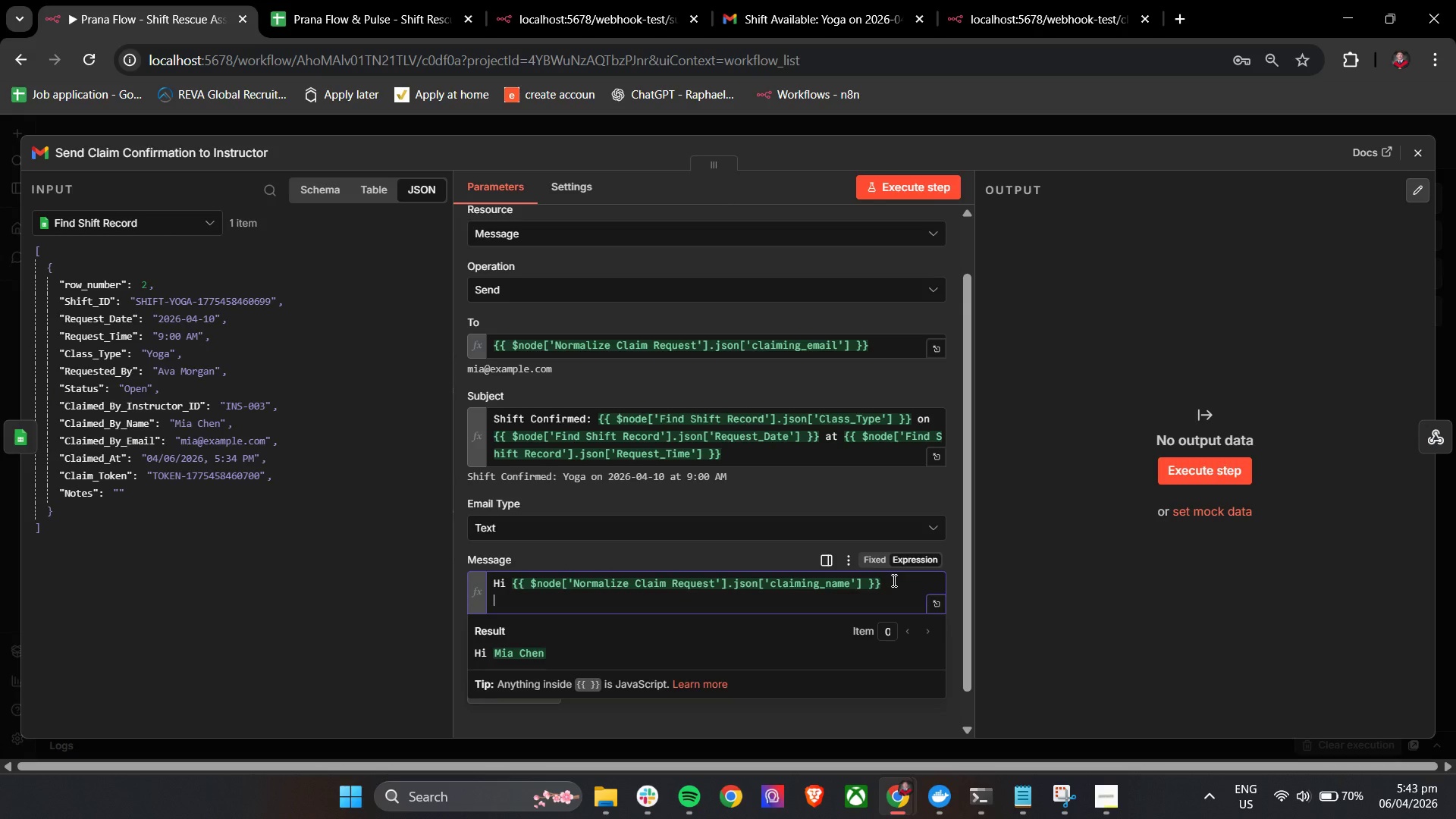 
key(Enter)
 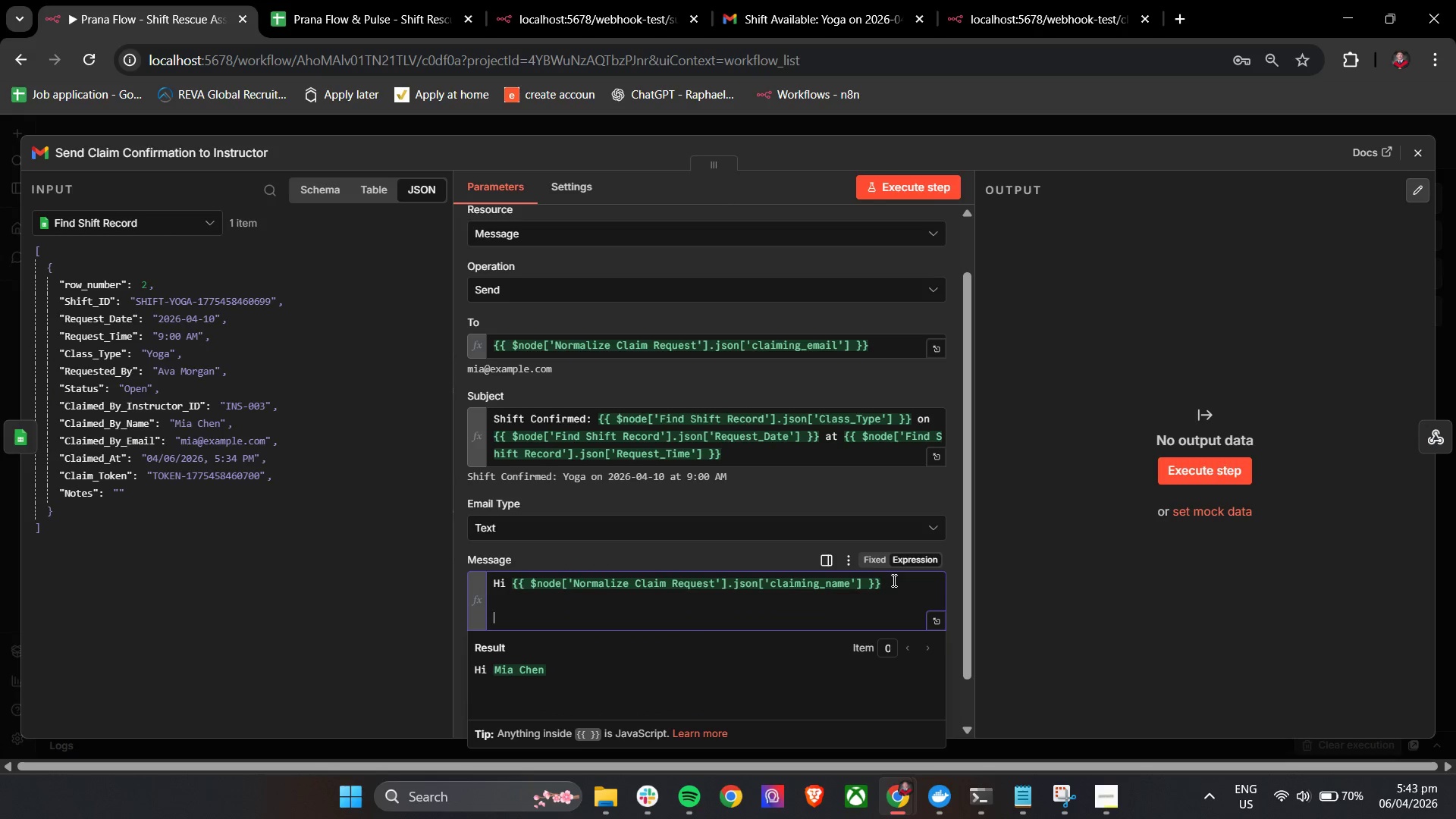 
type(Your Shid)
key(Backspace)
type(ft  )
key(Backspace)
type(Claim)
key(Backspace)
key(Backspace)
key(Backspace)
key(Backspace)
key(Backspace)
key(Backspace)
key(Backspace)
key(Backspace)
key(Backspace)
key(Backspace)
key(Backspace)
type(shift ca)
key(Backspace)
type(laim has been confirmed.)
 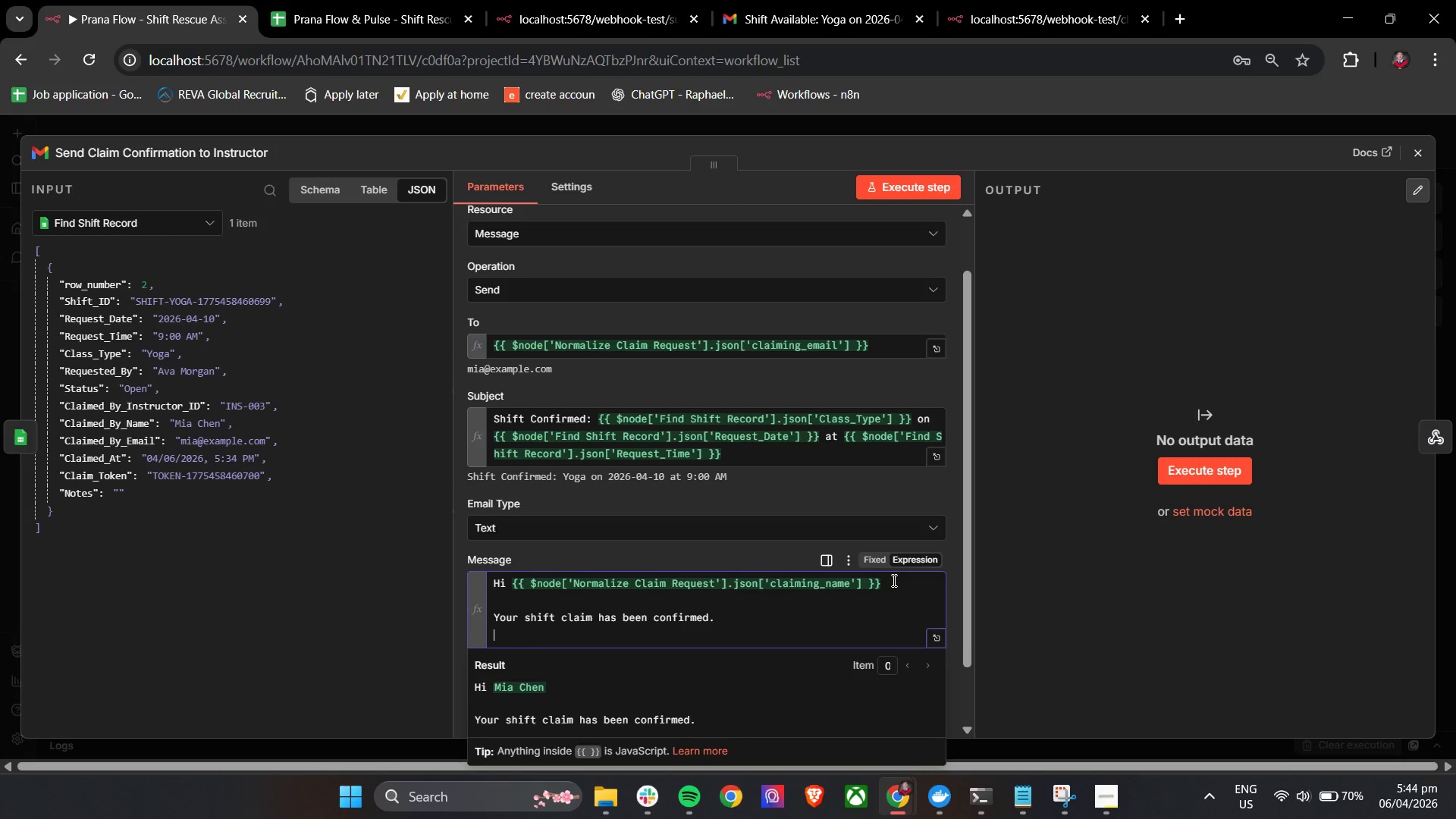 
 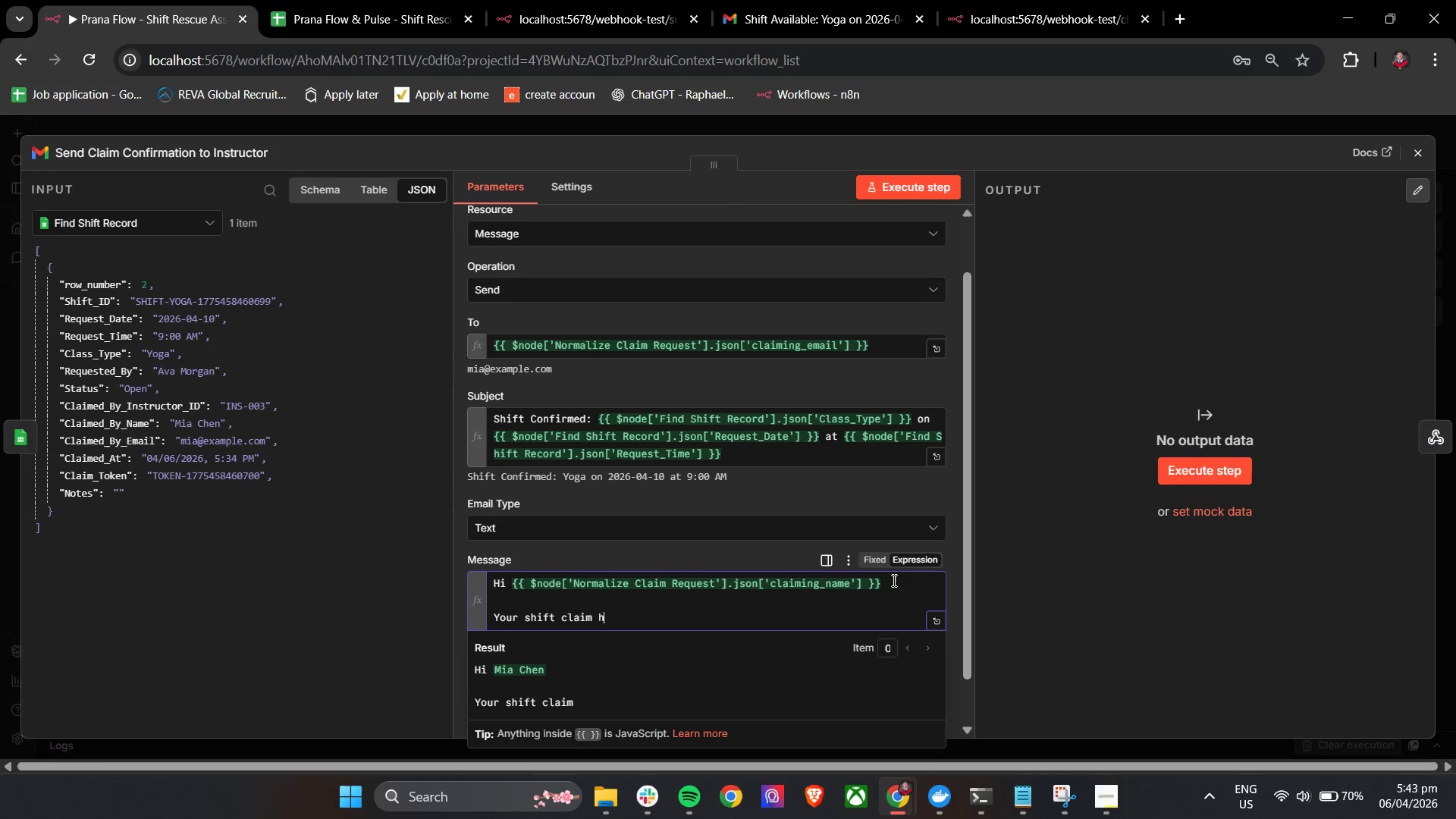 
key(Enter)
 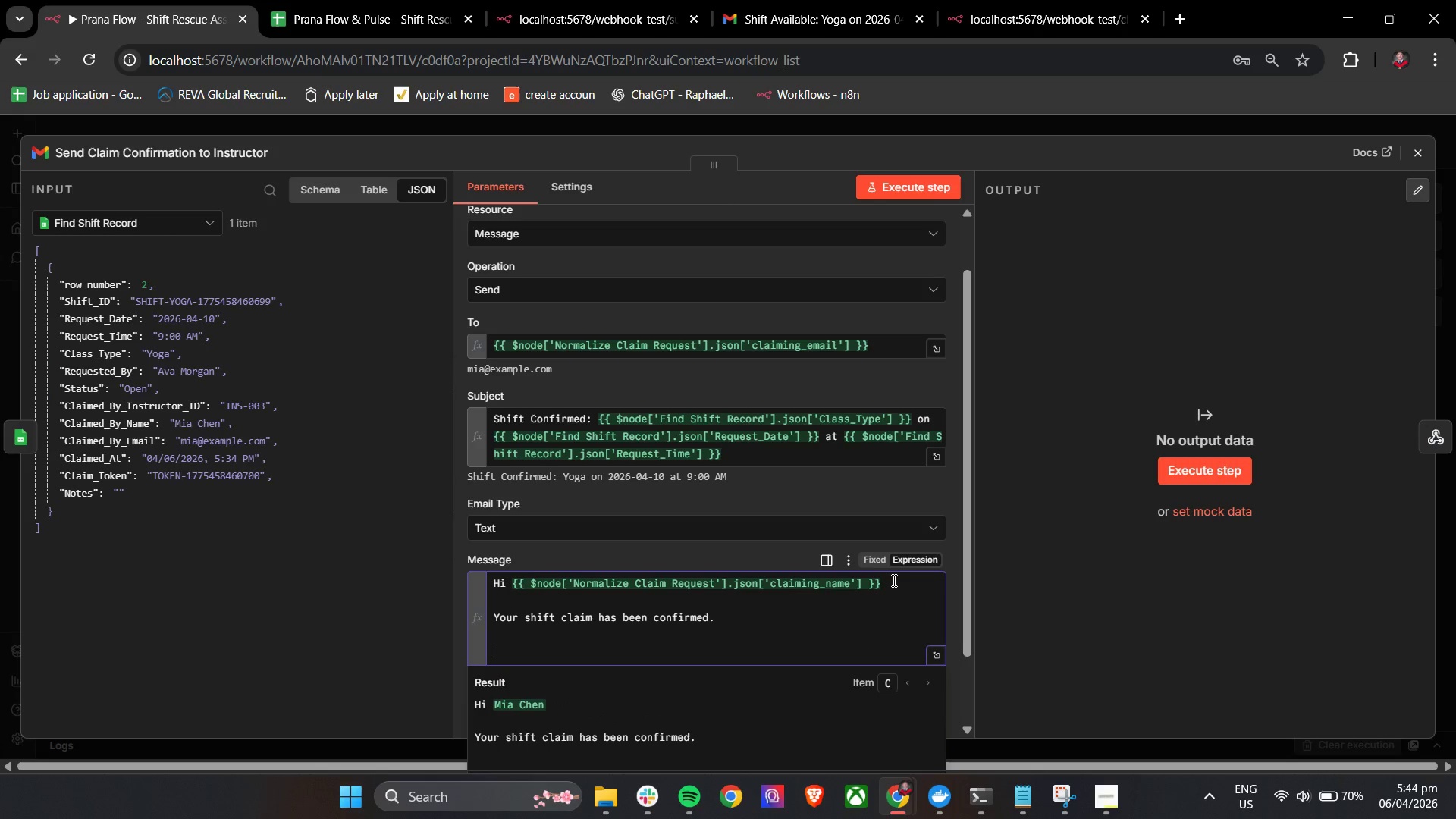 
key(Enter)
 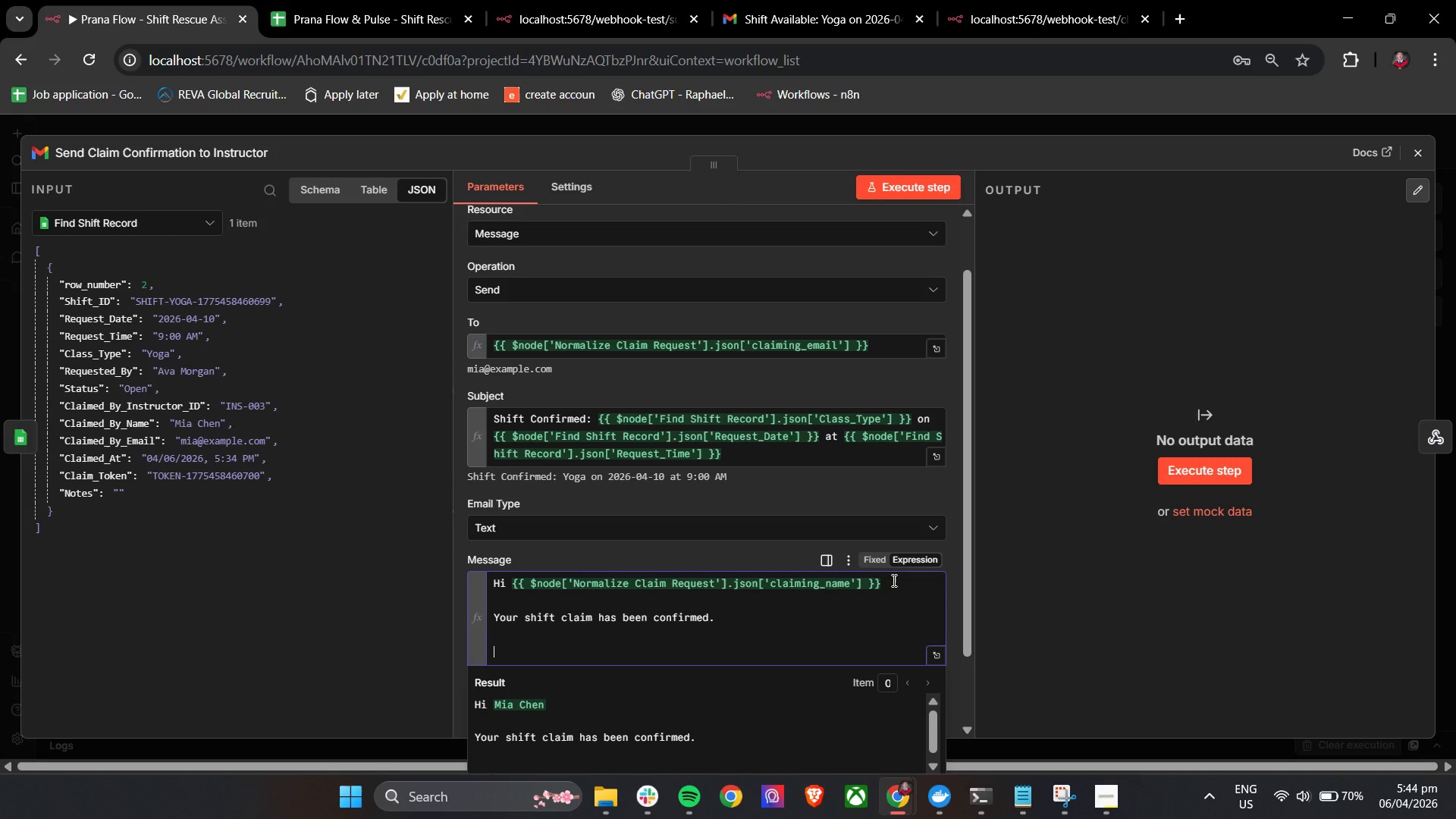 
type(Class: )
 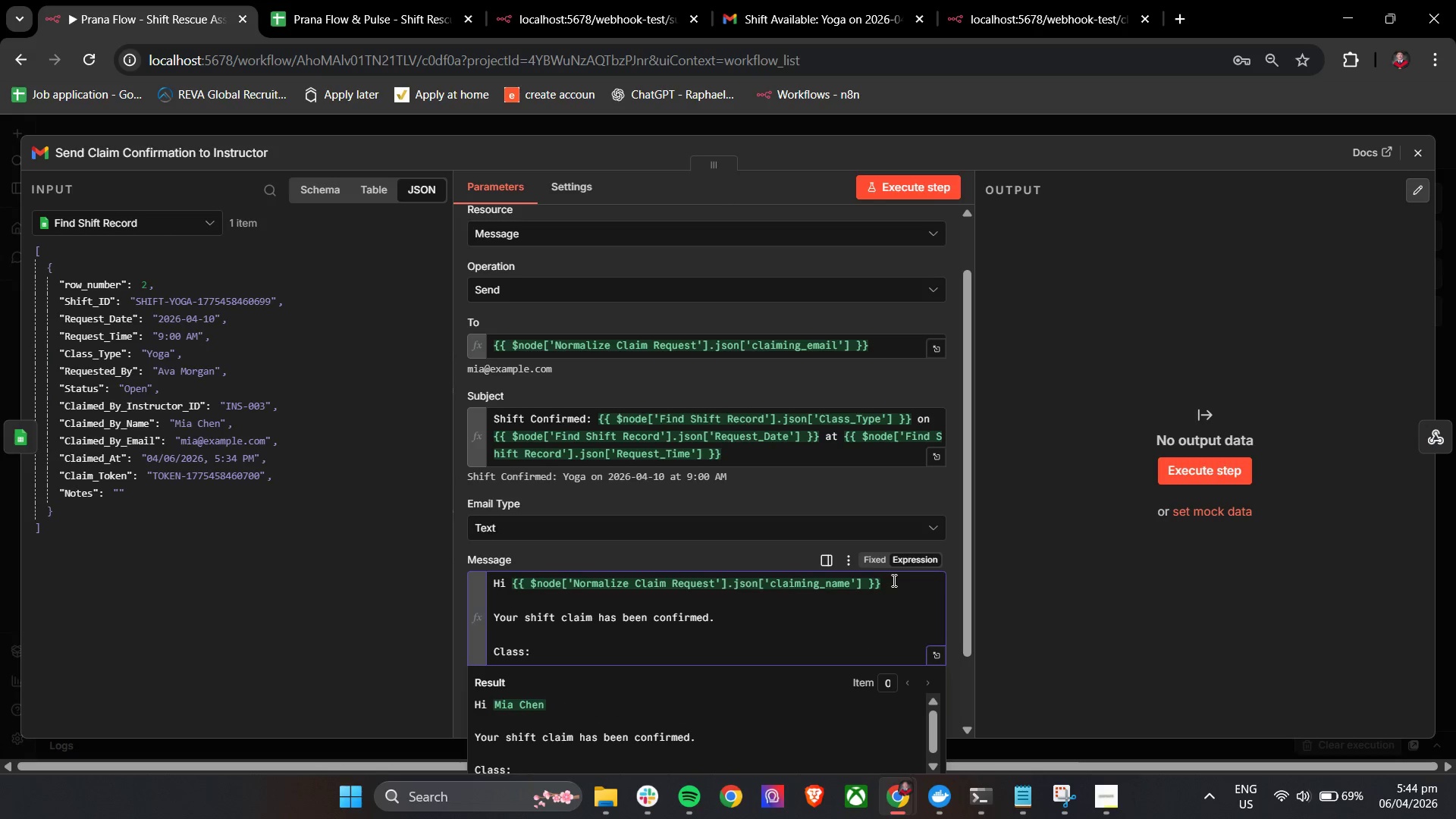 
left_click([163, 234])
 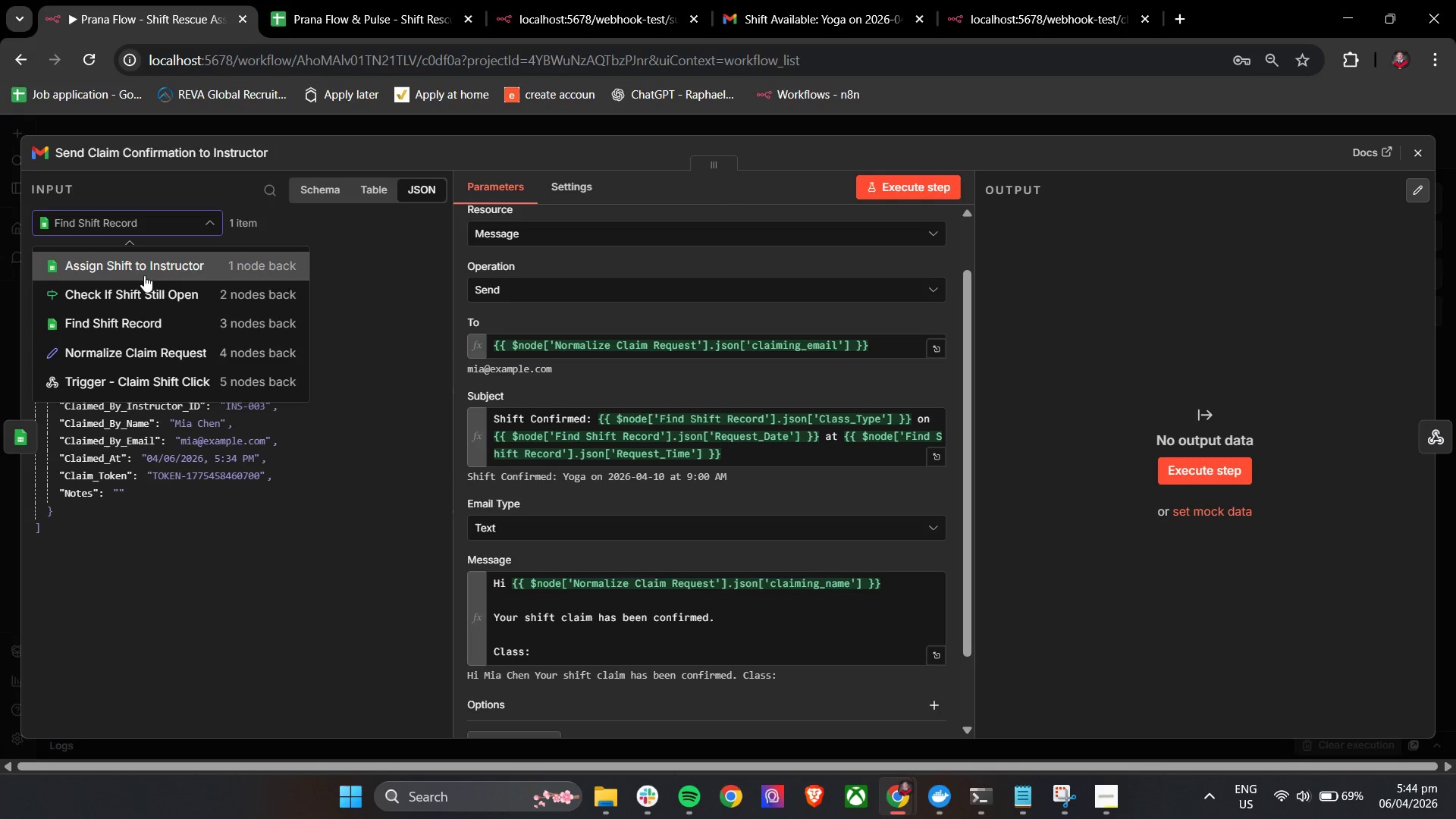 
left_click([144, 275])
 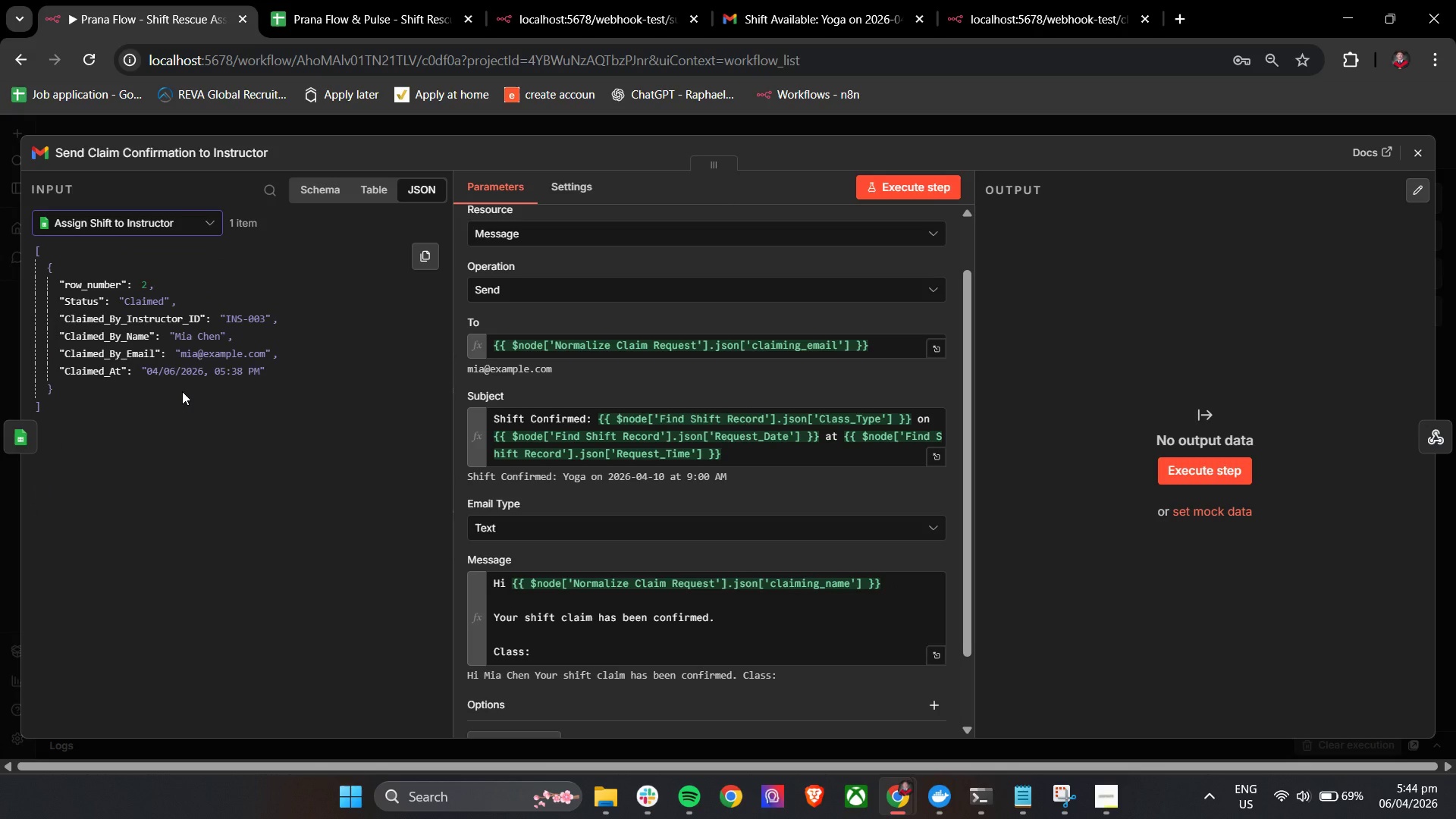 
left_click([171, 218])
 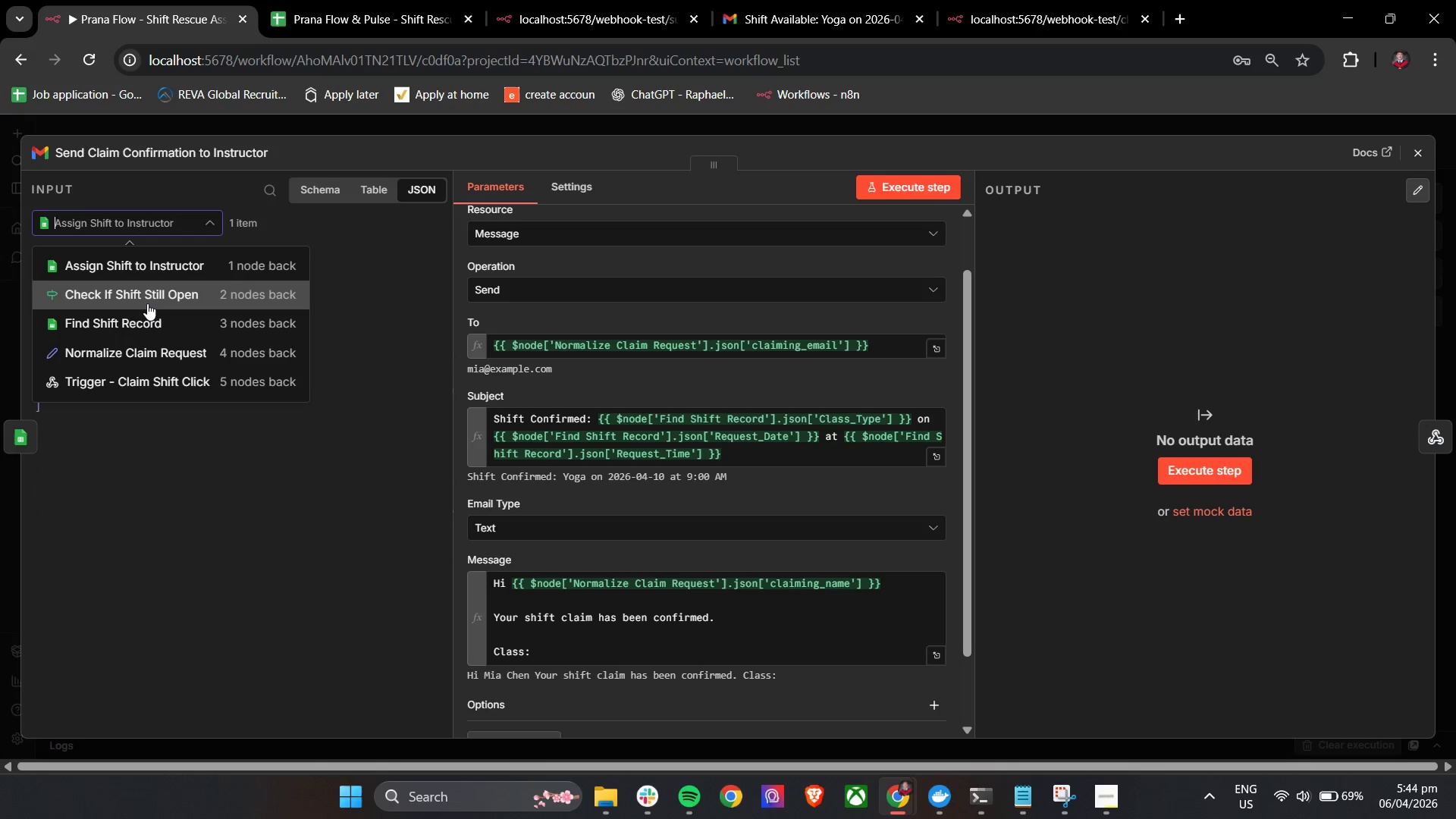 
left_click([147, 303])
 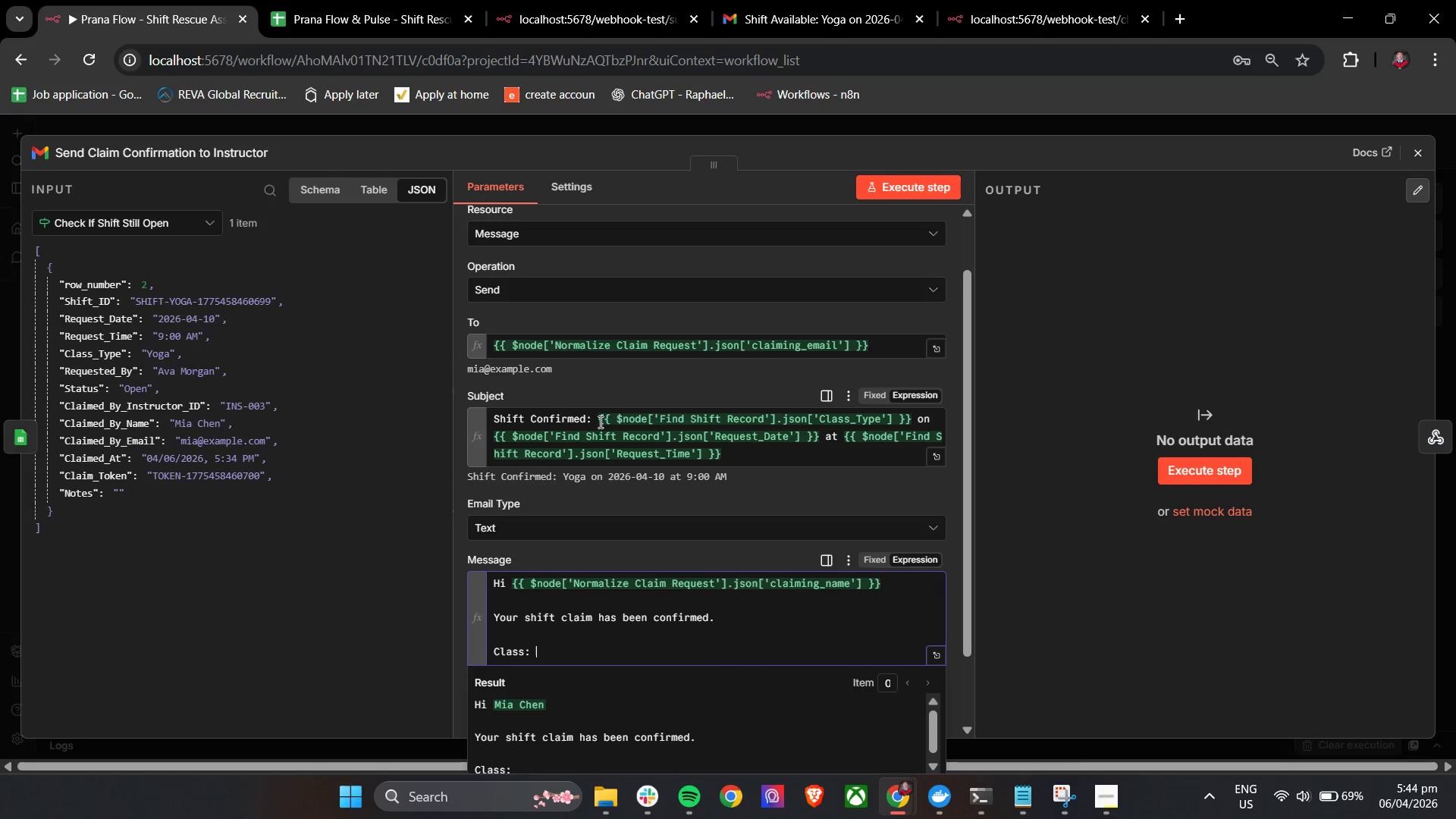 
left_click_drag(start_coordinate=[595, 419], to_coordinate=[913, 425])
 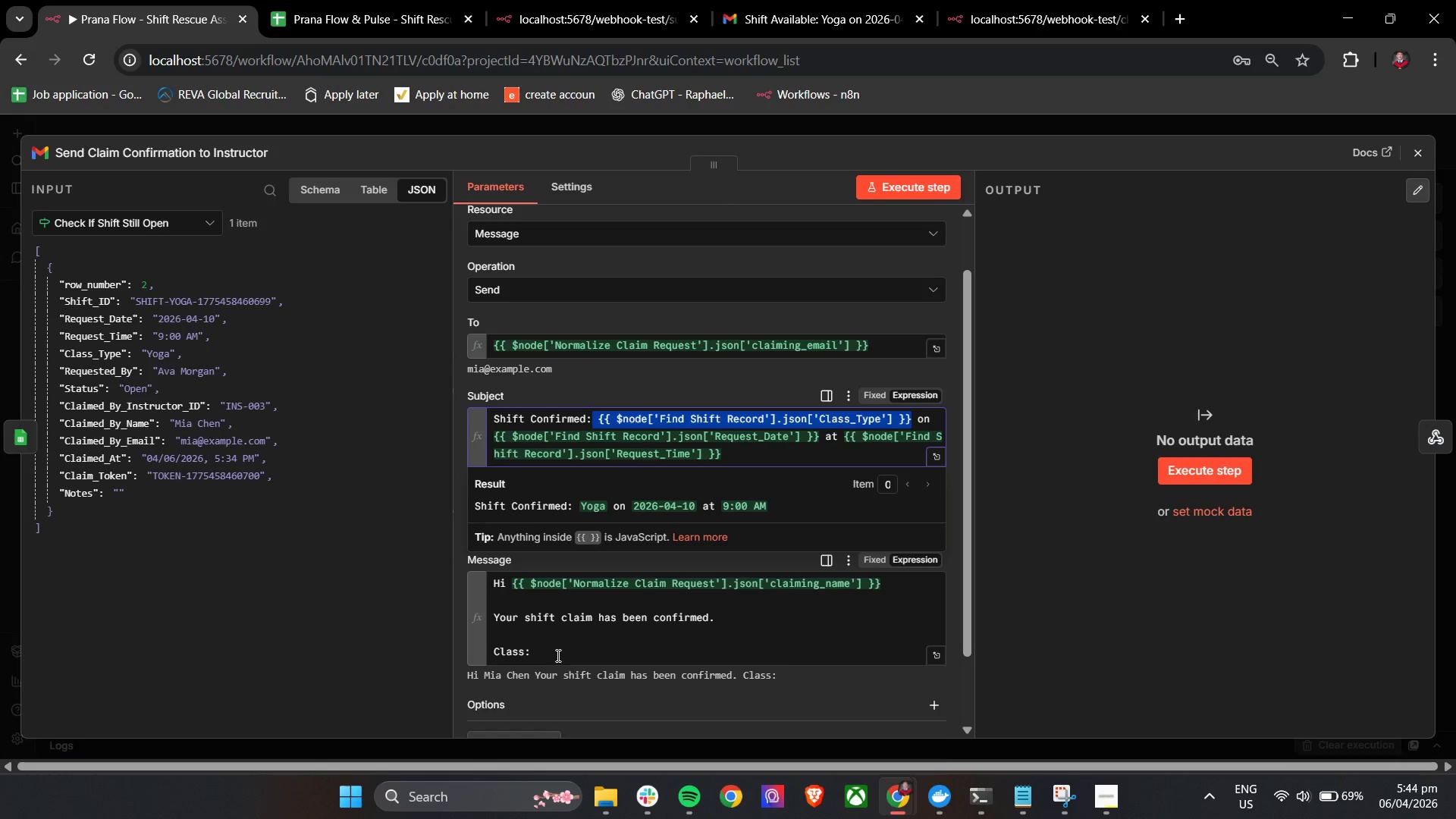 
key(Control+C)
 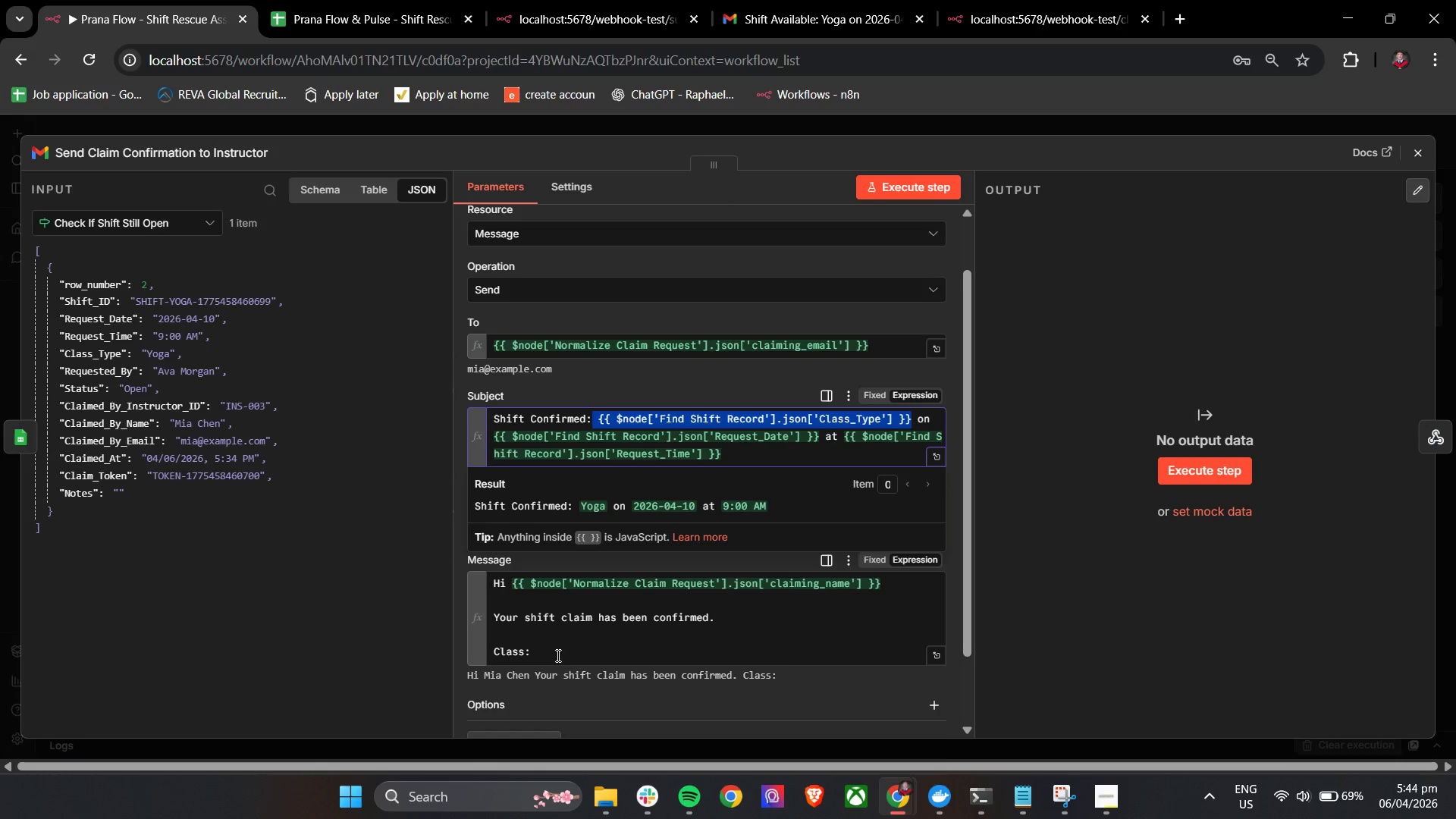 
left_click([557, 655])
 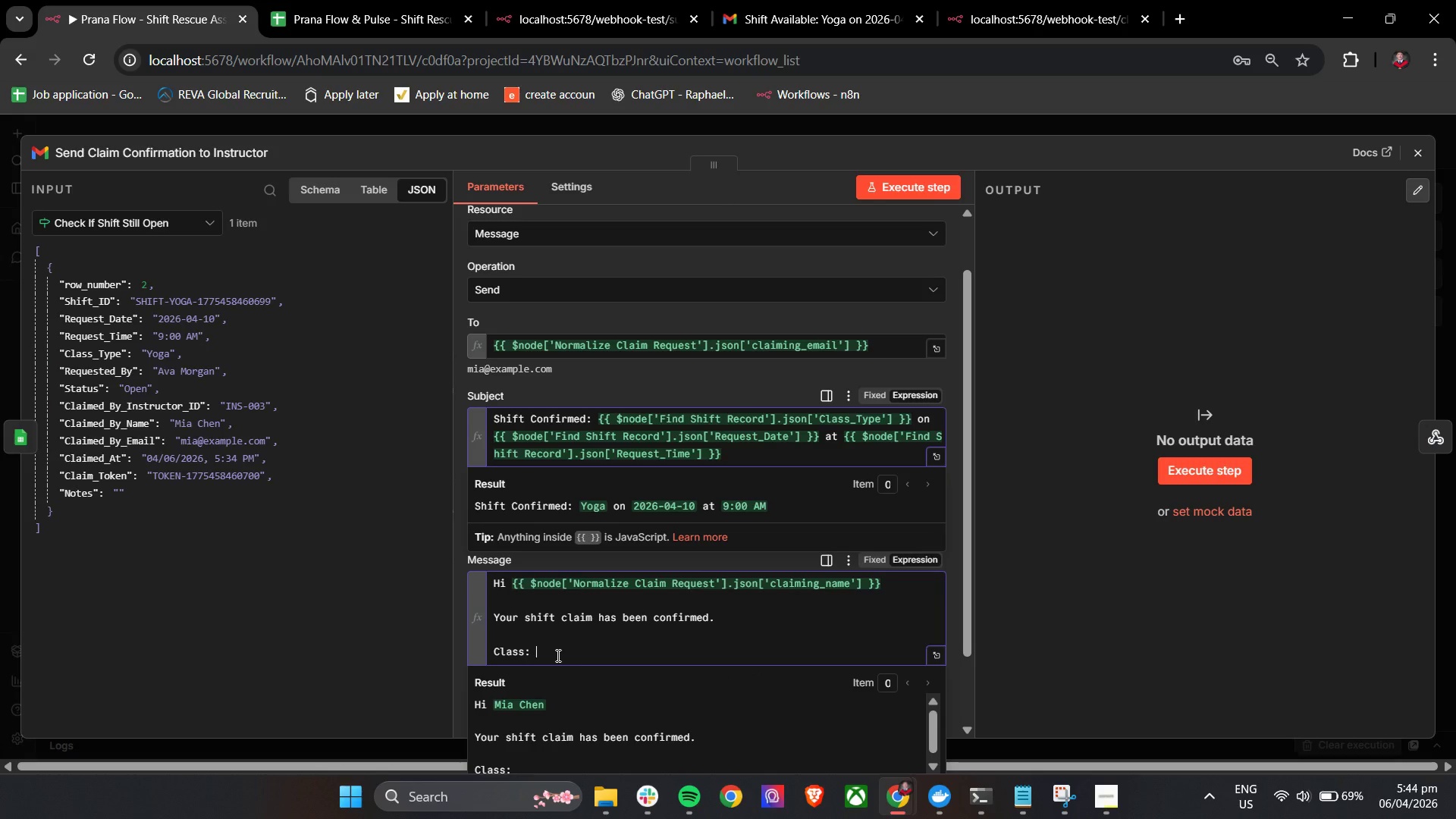 
key(Control+V)
 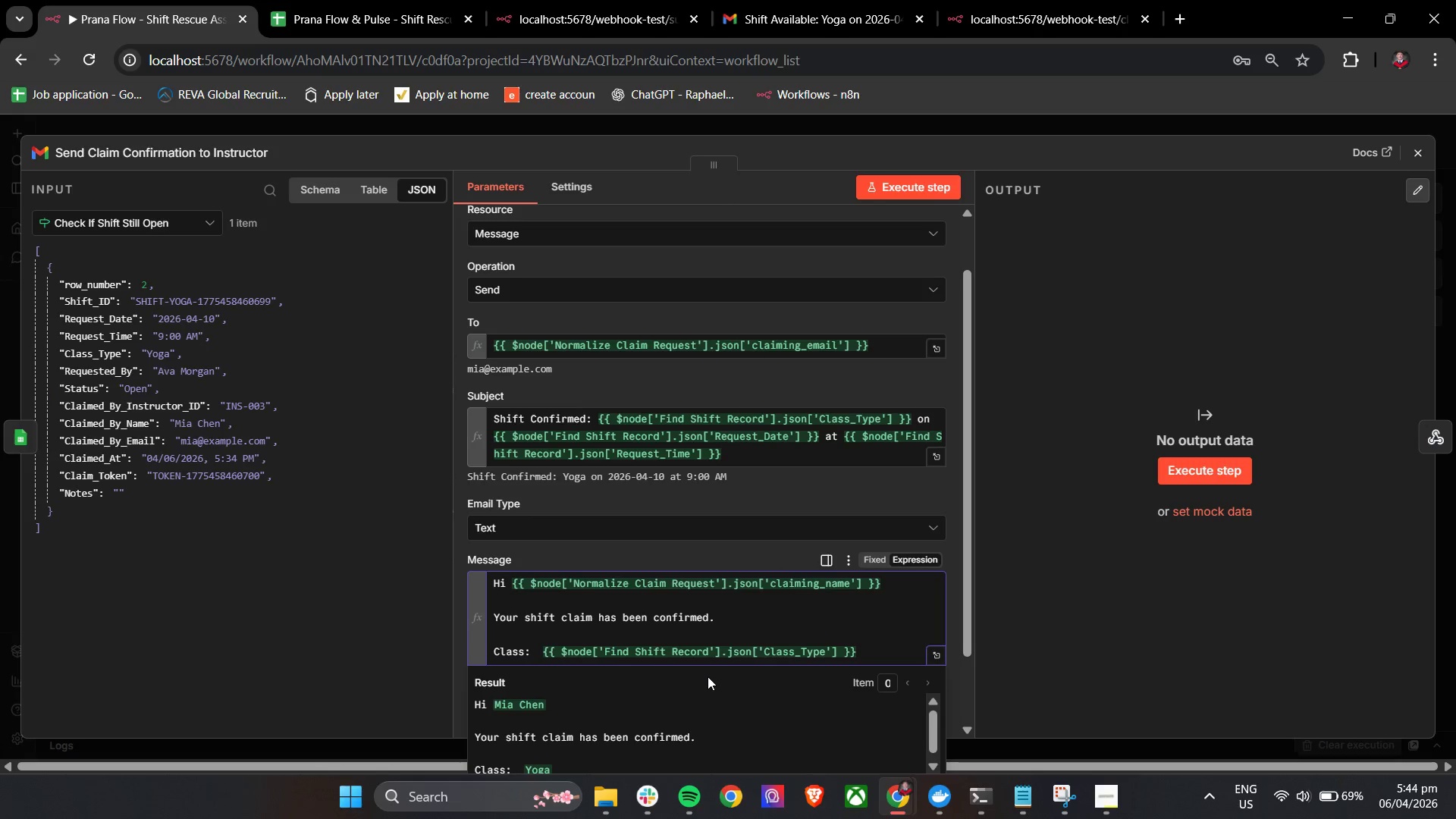 
key(ArrowRight)
 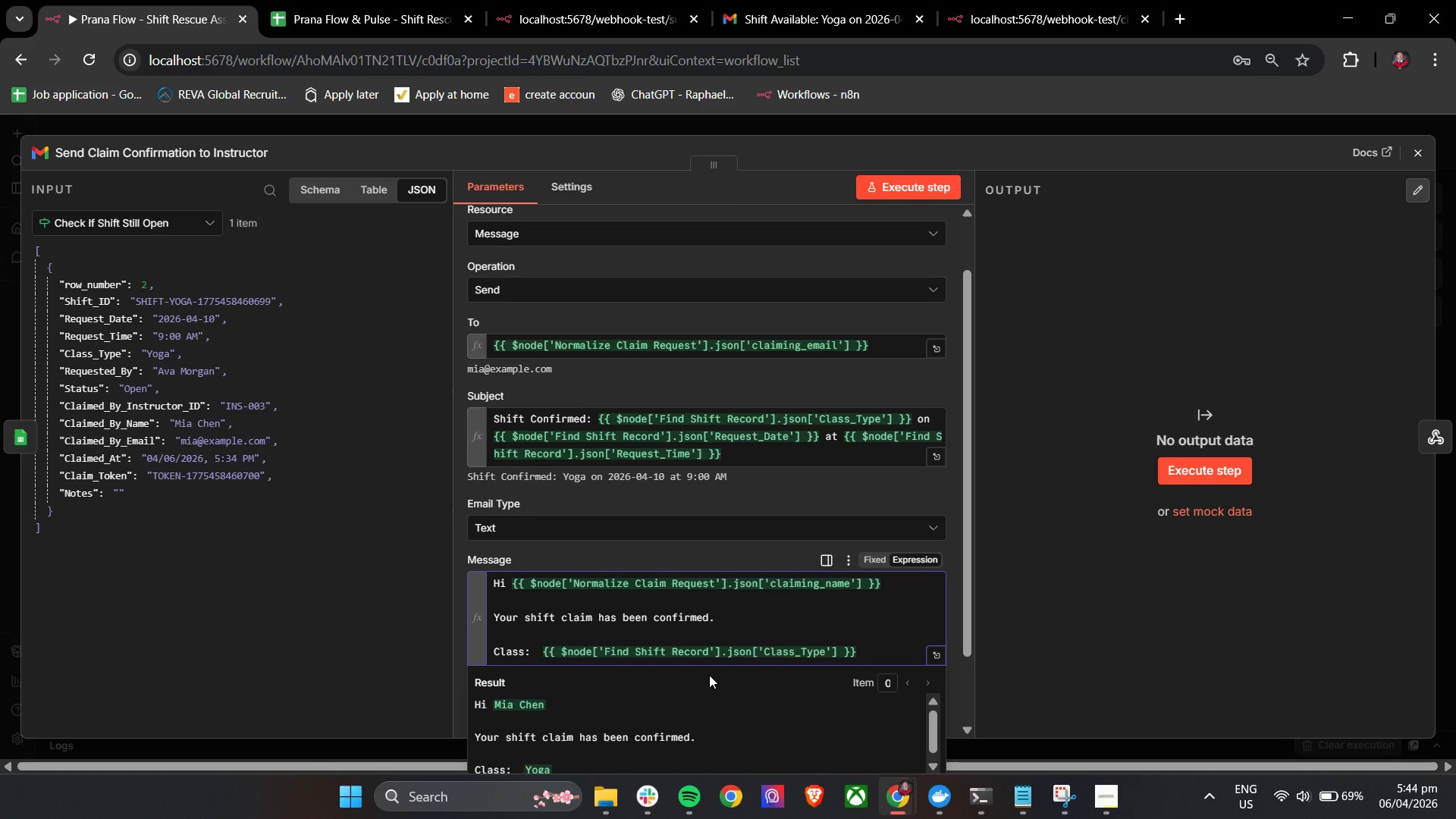 
key(Backspace)
 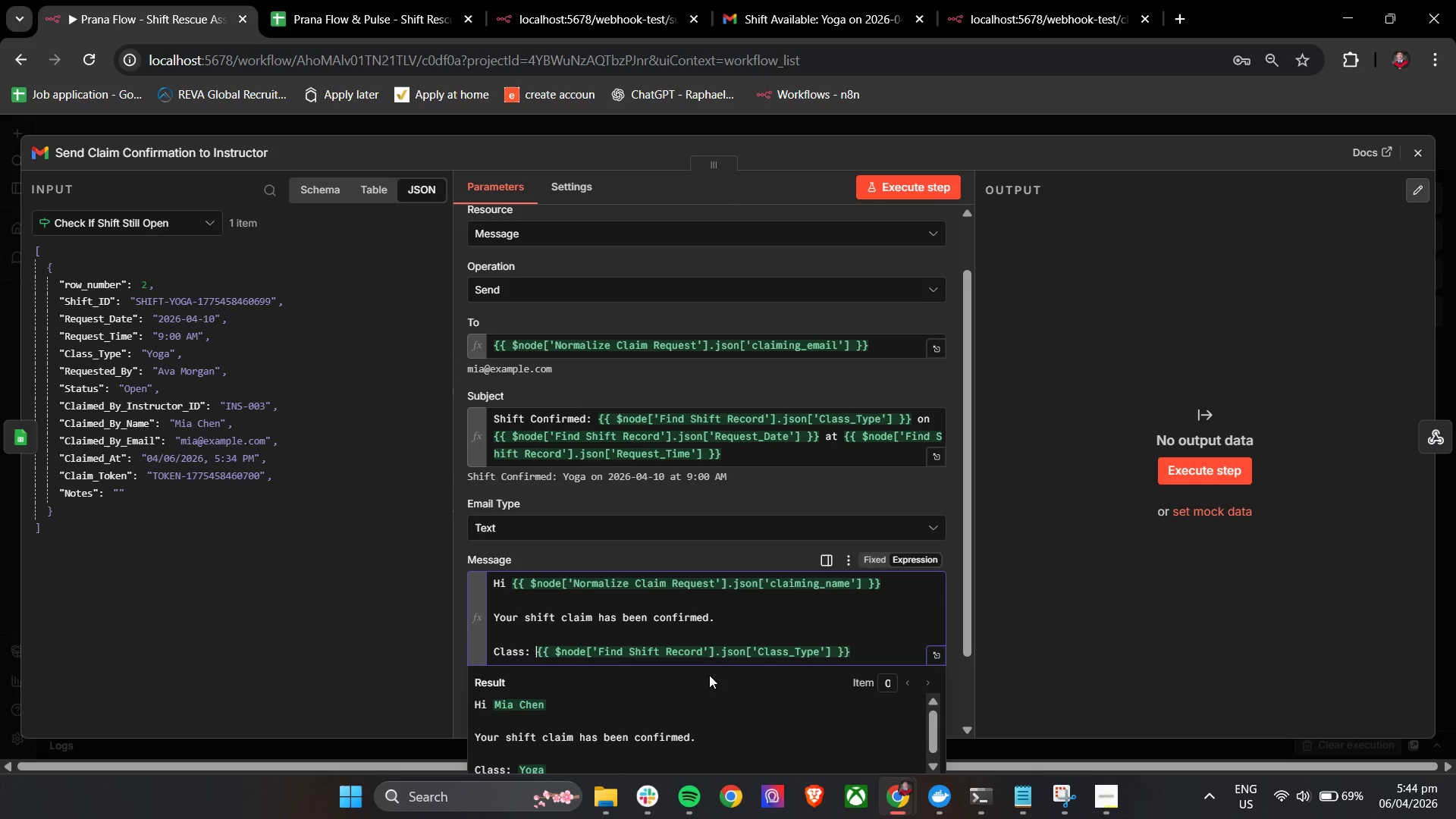 
key(Backspace)
 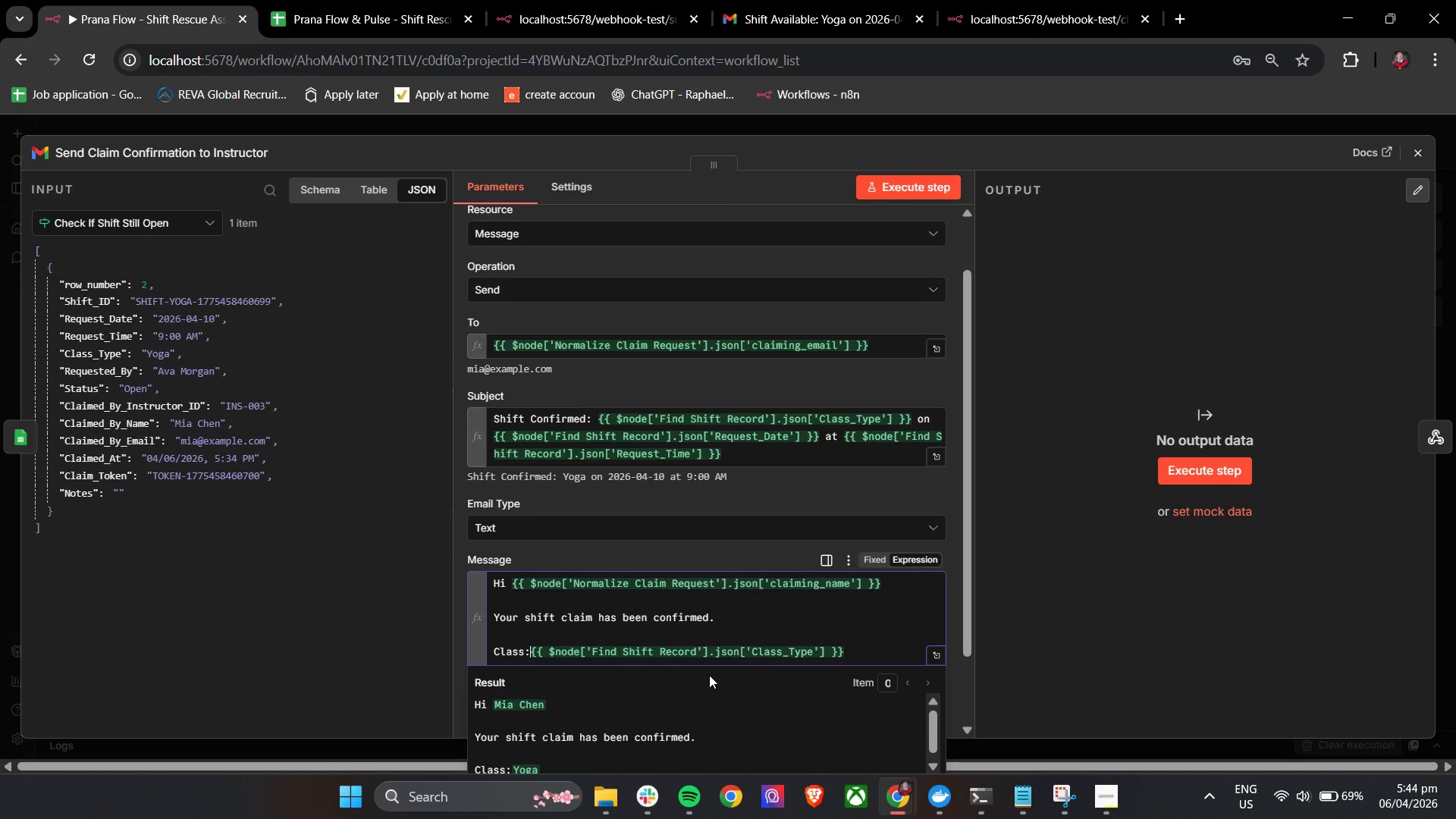 
key(Space)
 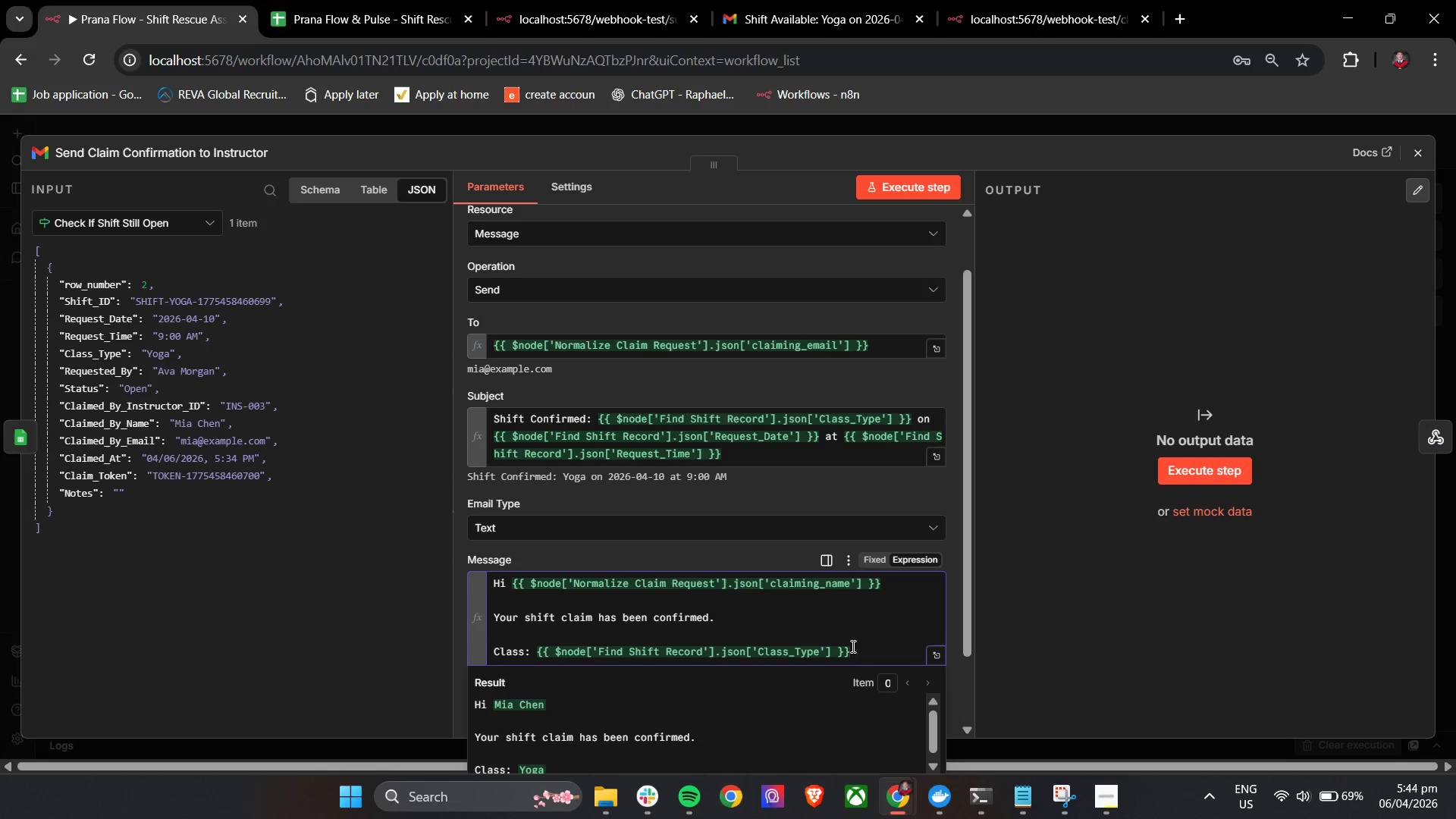 
scroll: coordinate [856, 645], scroll_direction: down, amount: 2.0
 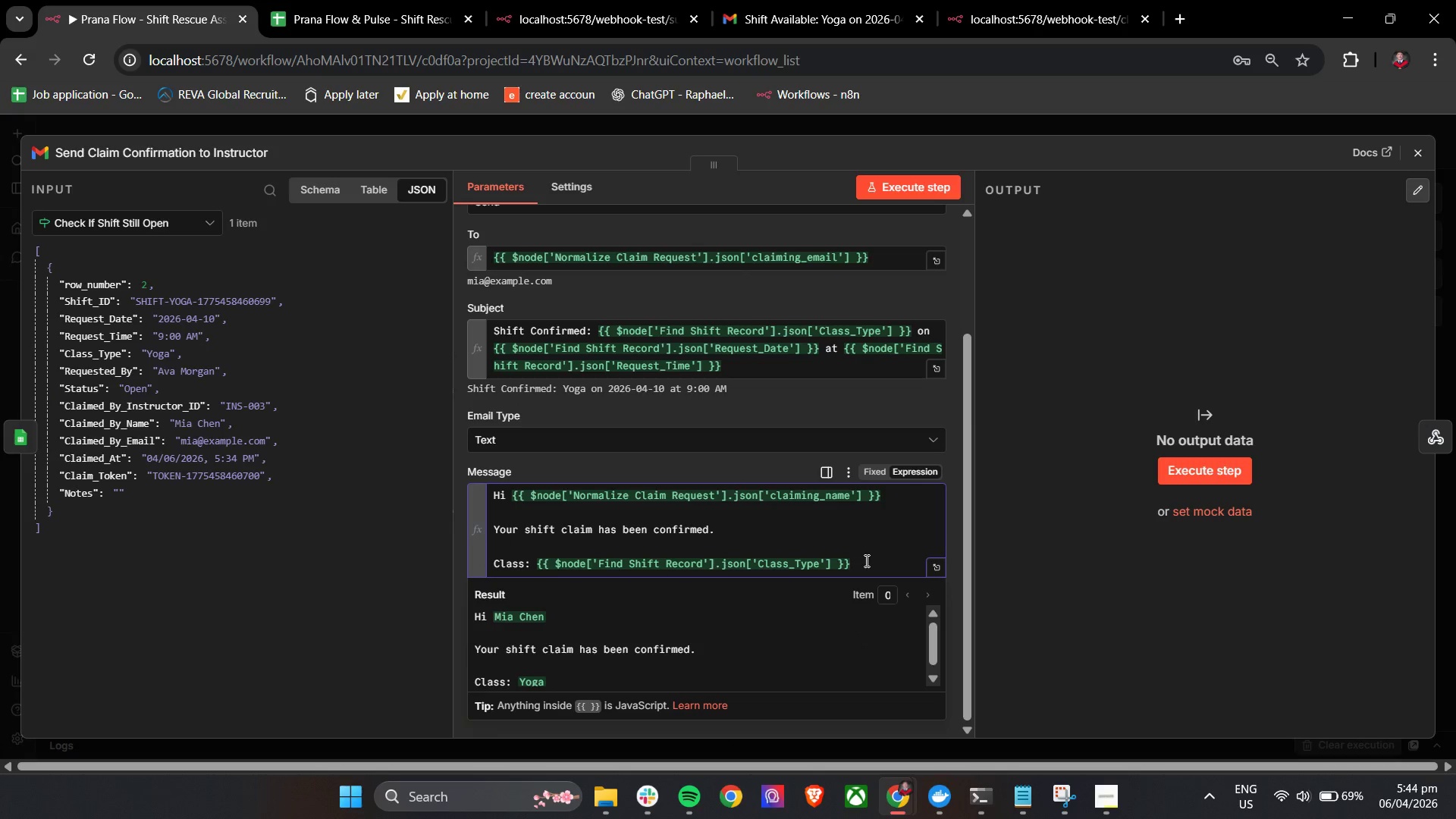 
key(Enter)
 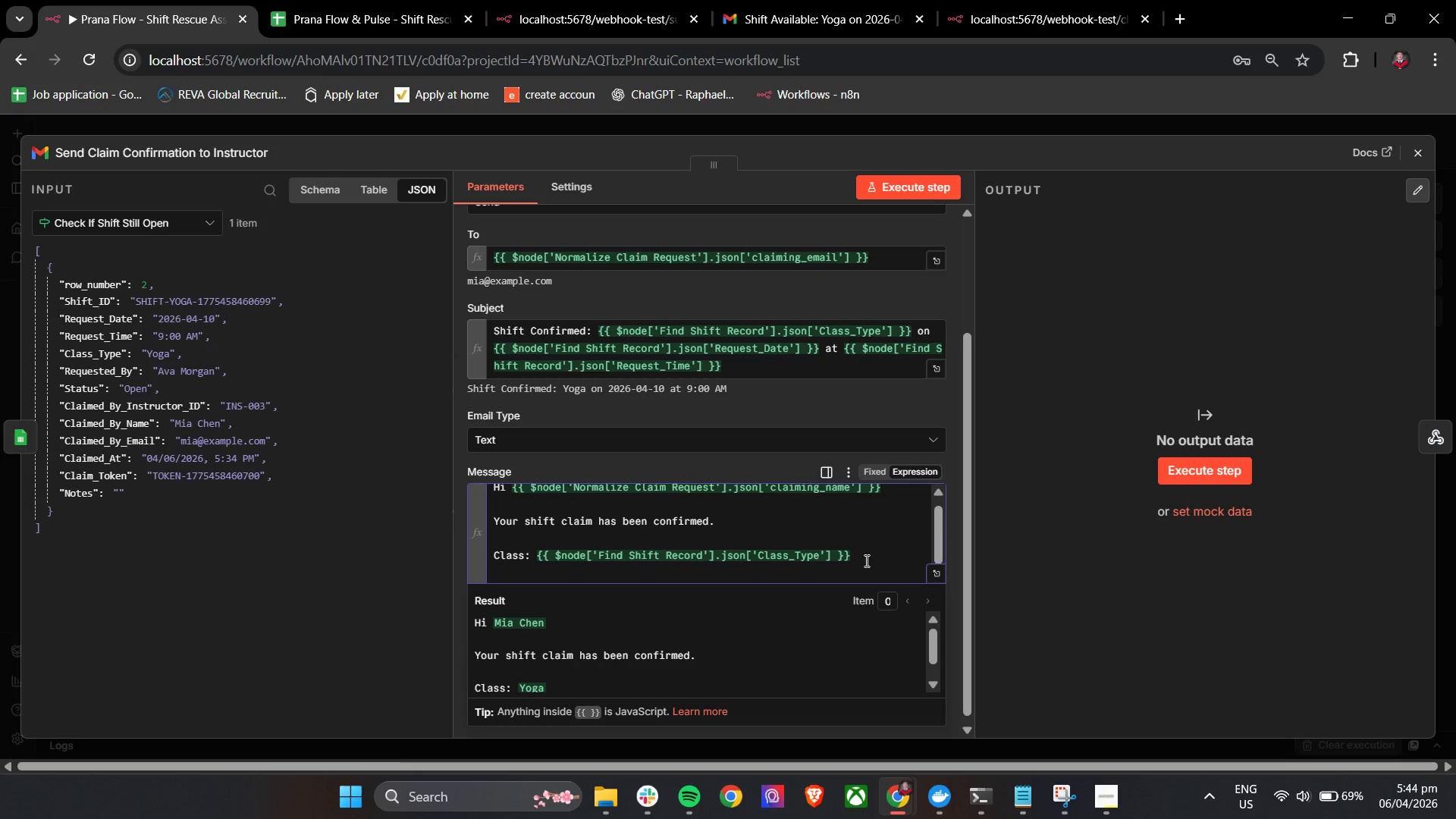 
type(Date: )
 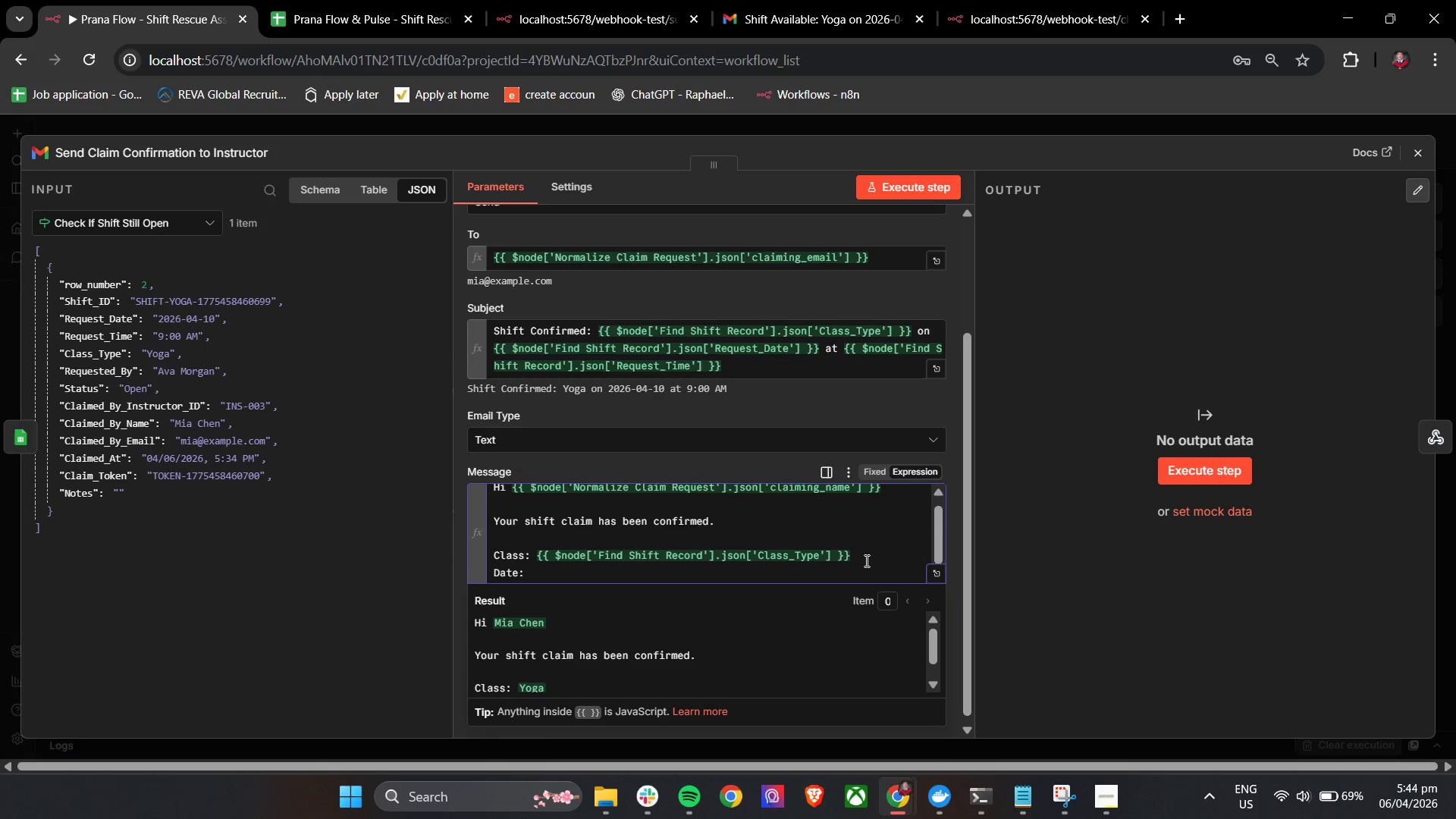 
left_click_drag(start_coordinate=[818, 350], to_coordinate=[495, 351])
 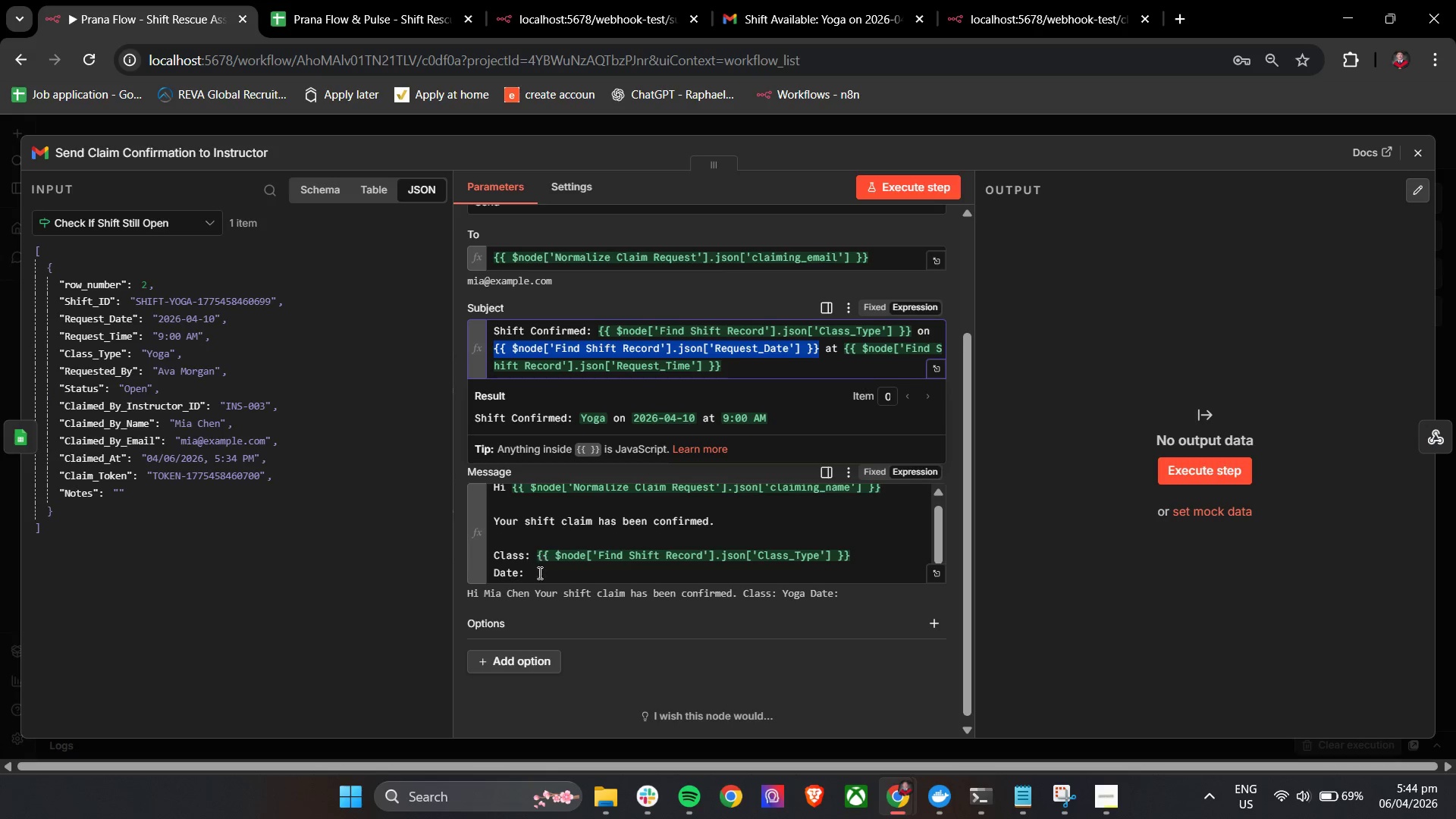 
key(Control+C)
 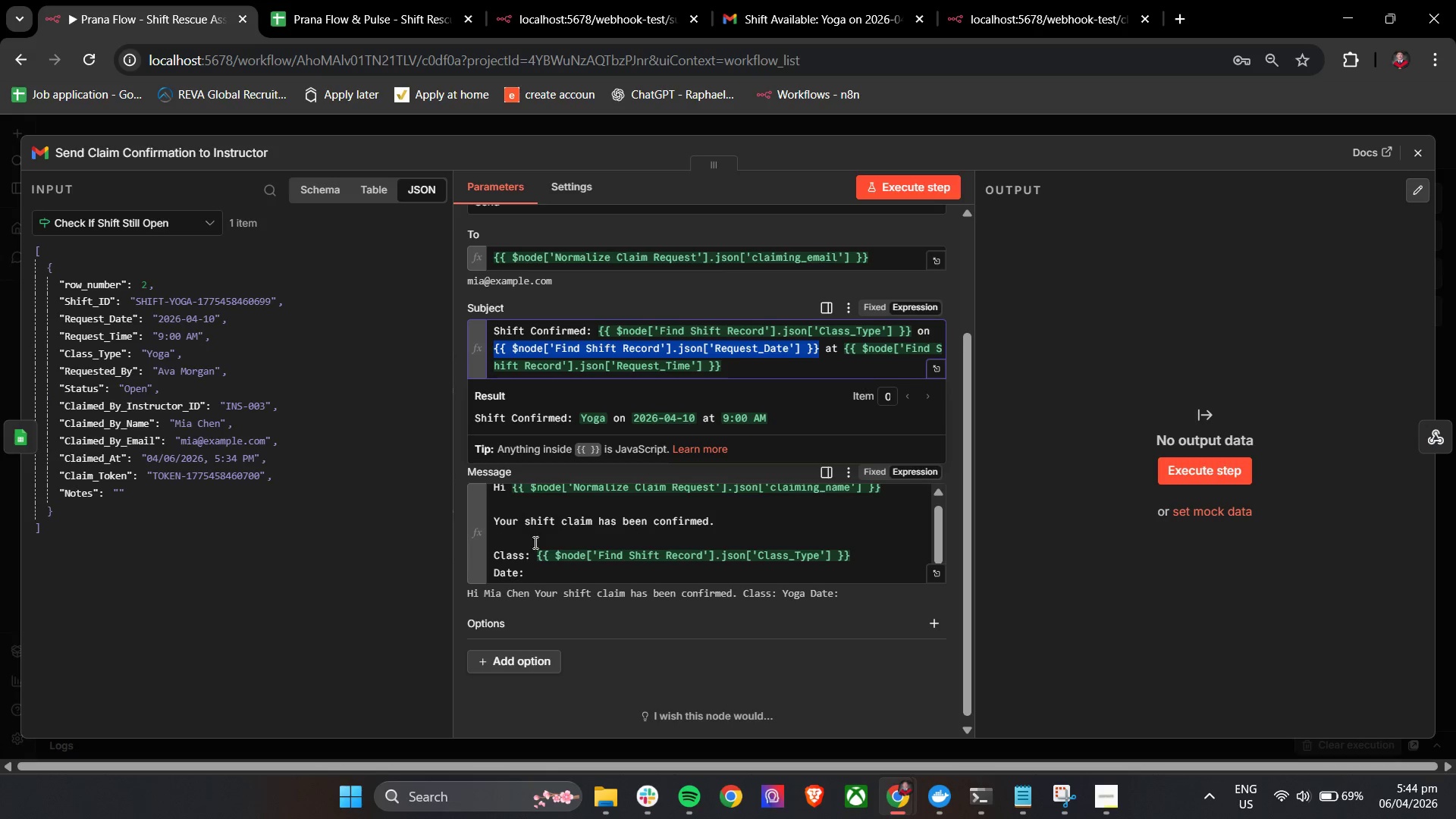 
key(Control+C)
 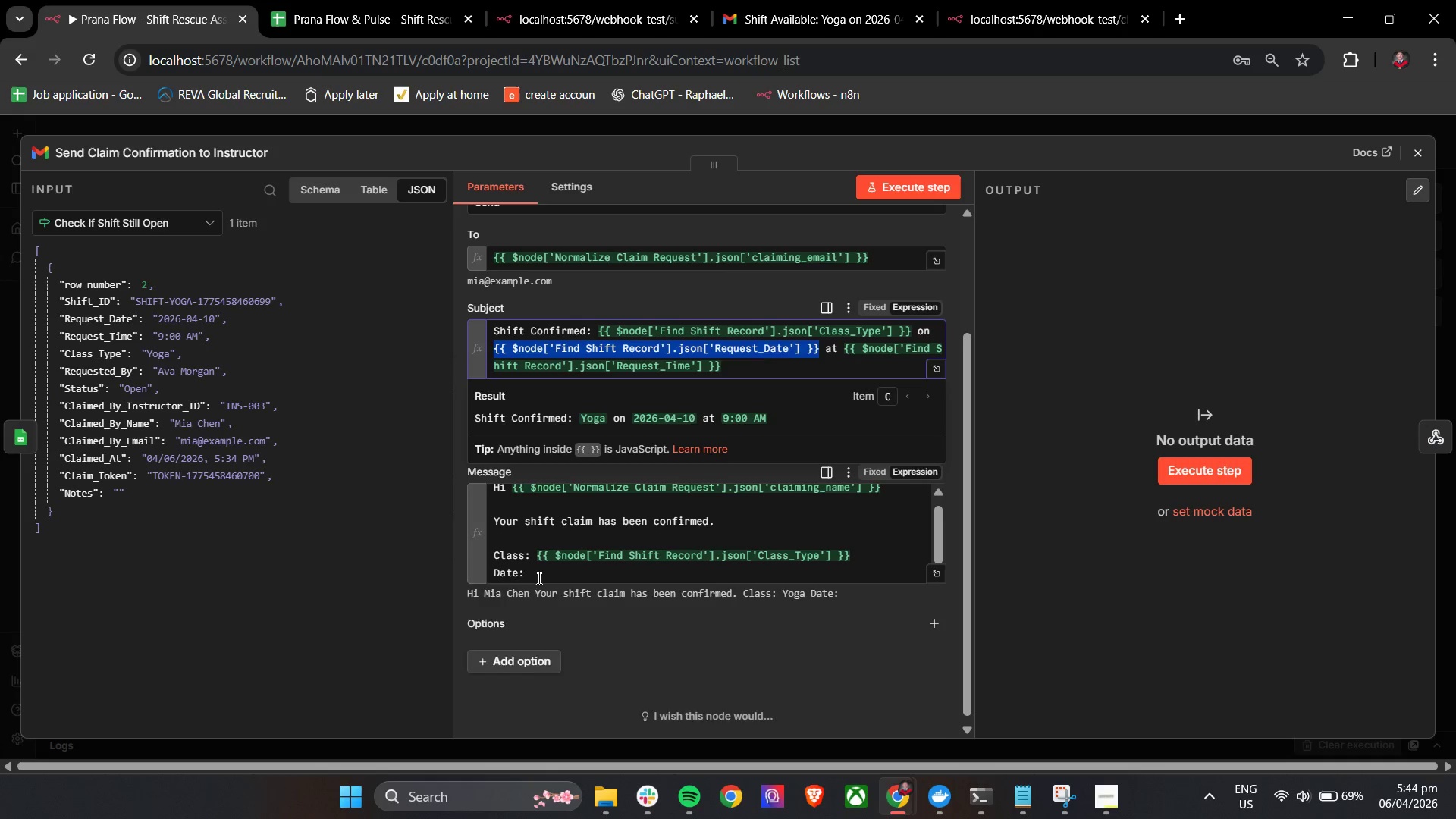 
left_click([538, 578])
 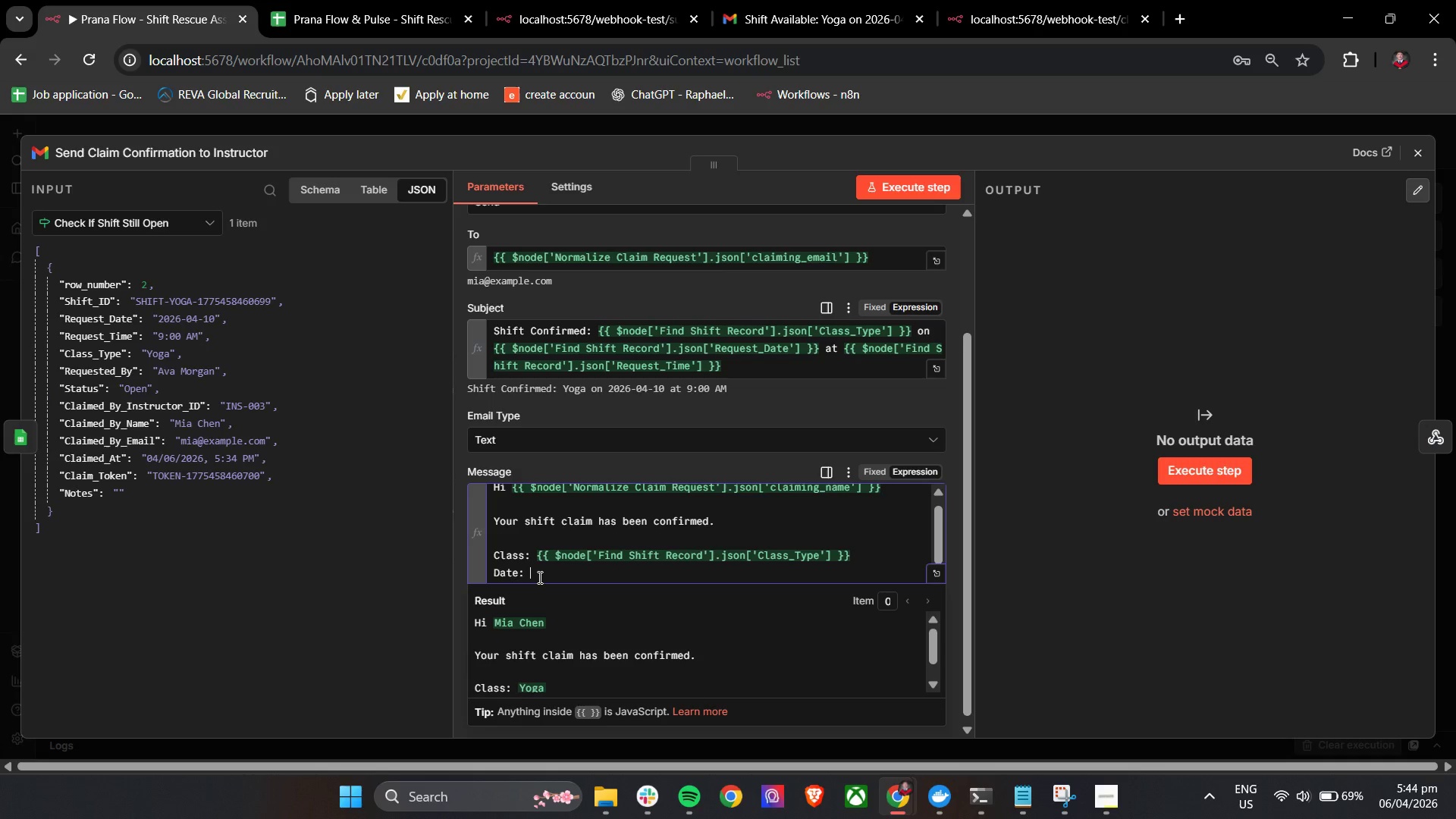 
key(Control+V)
 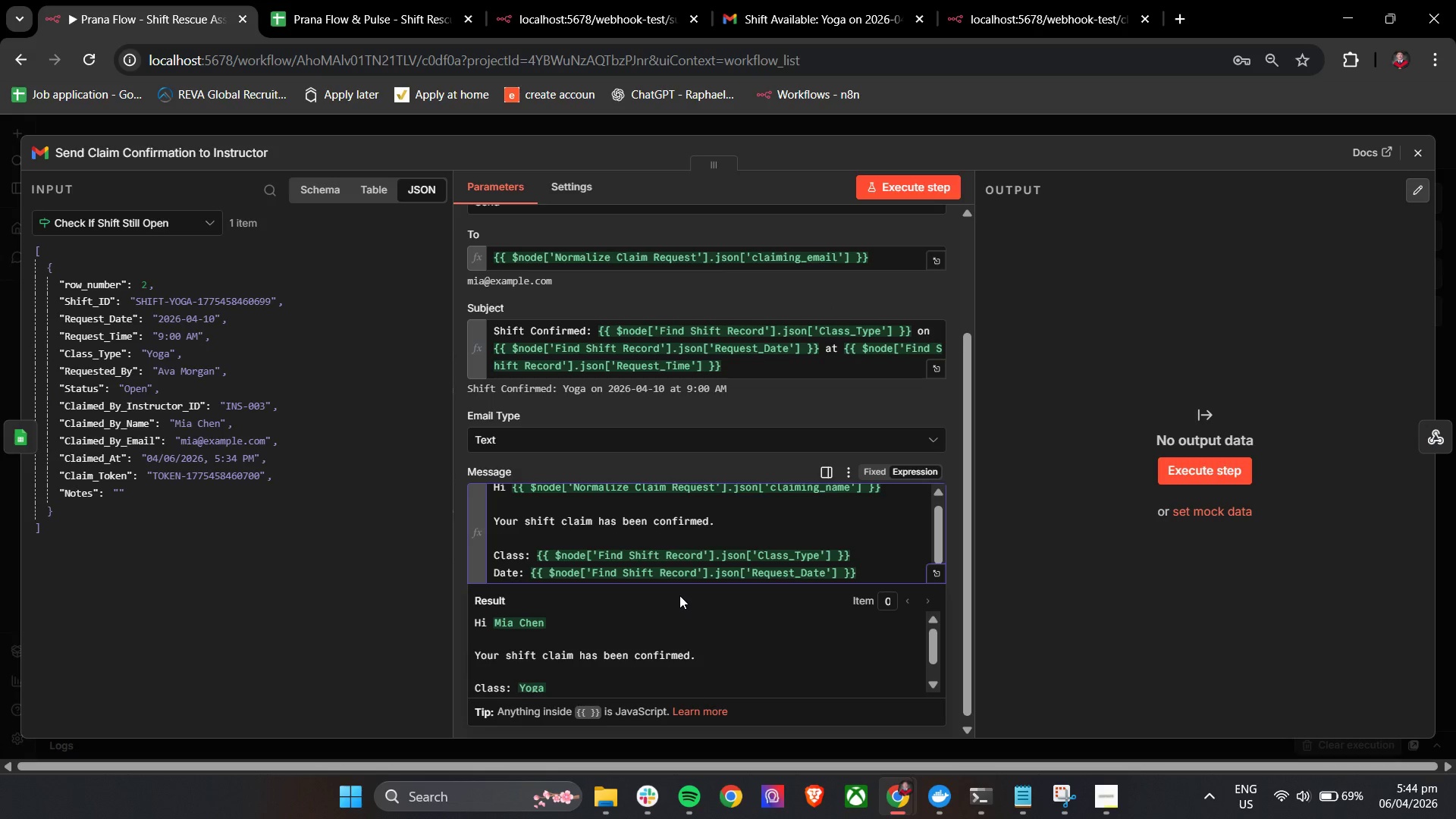 
key(Enter)
 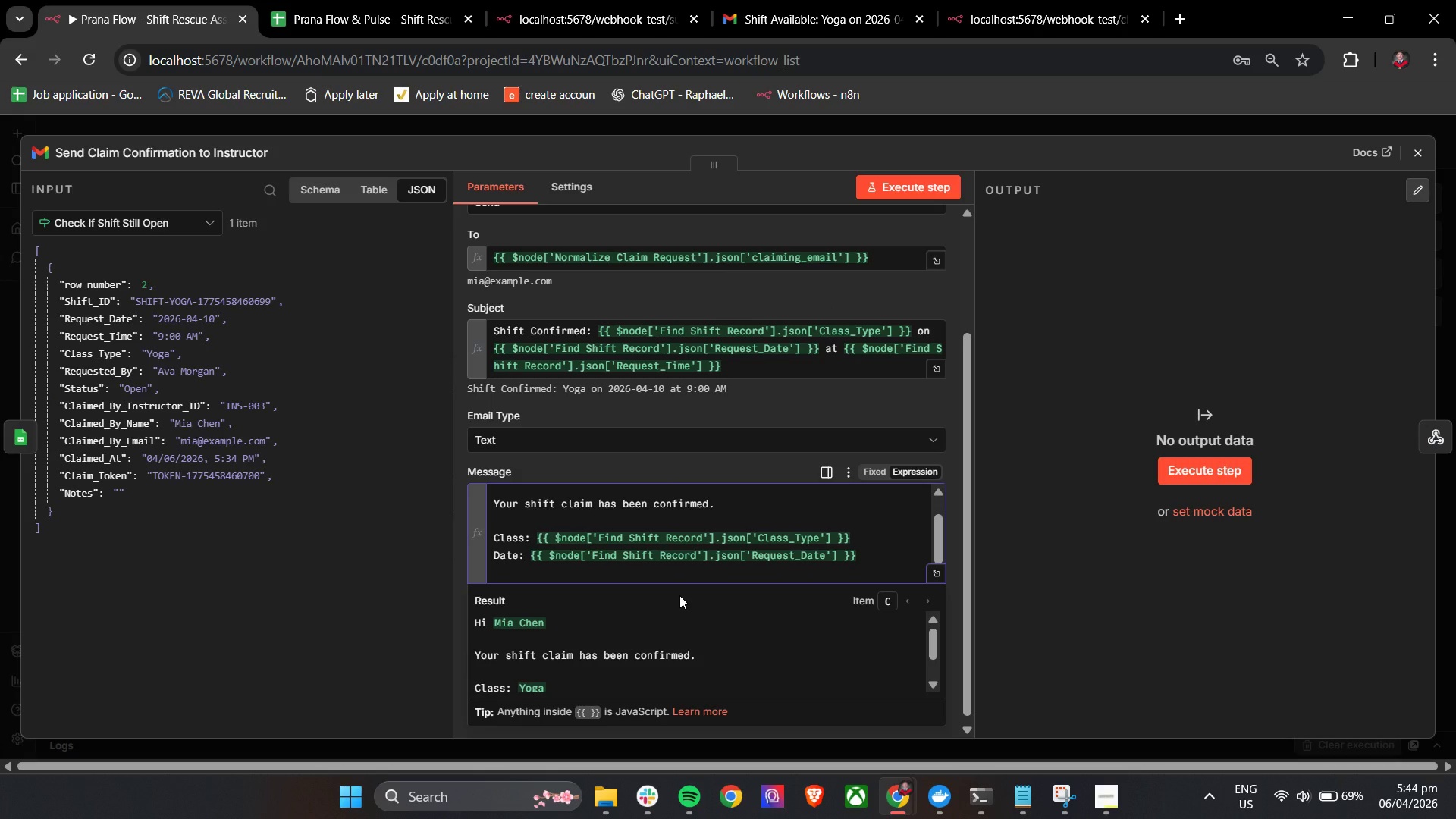 
type(Time: )
 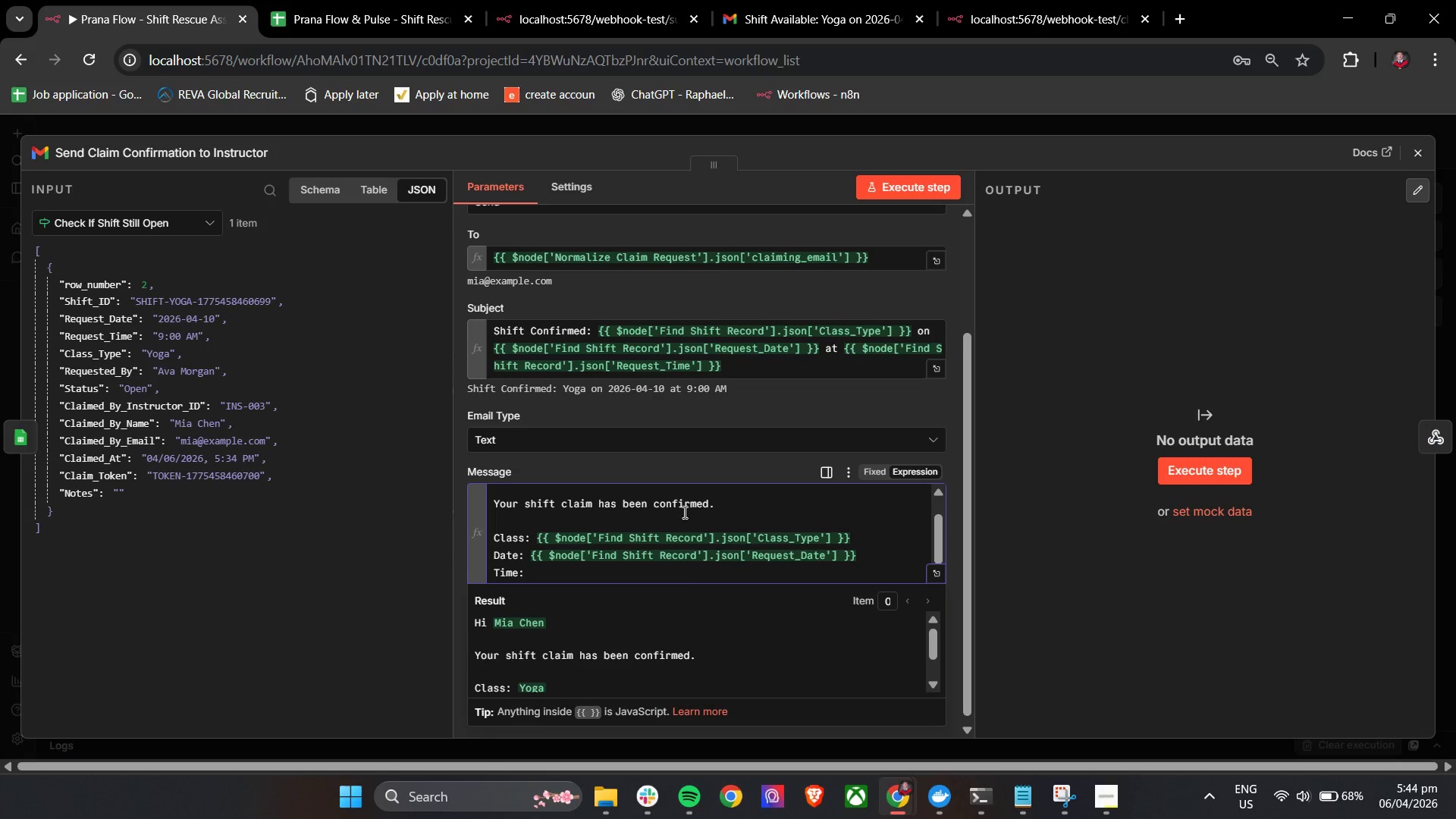 
scroll: coordinate [679, 595], scroll_direction: up, amount: 1.0
 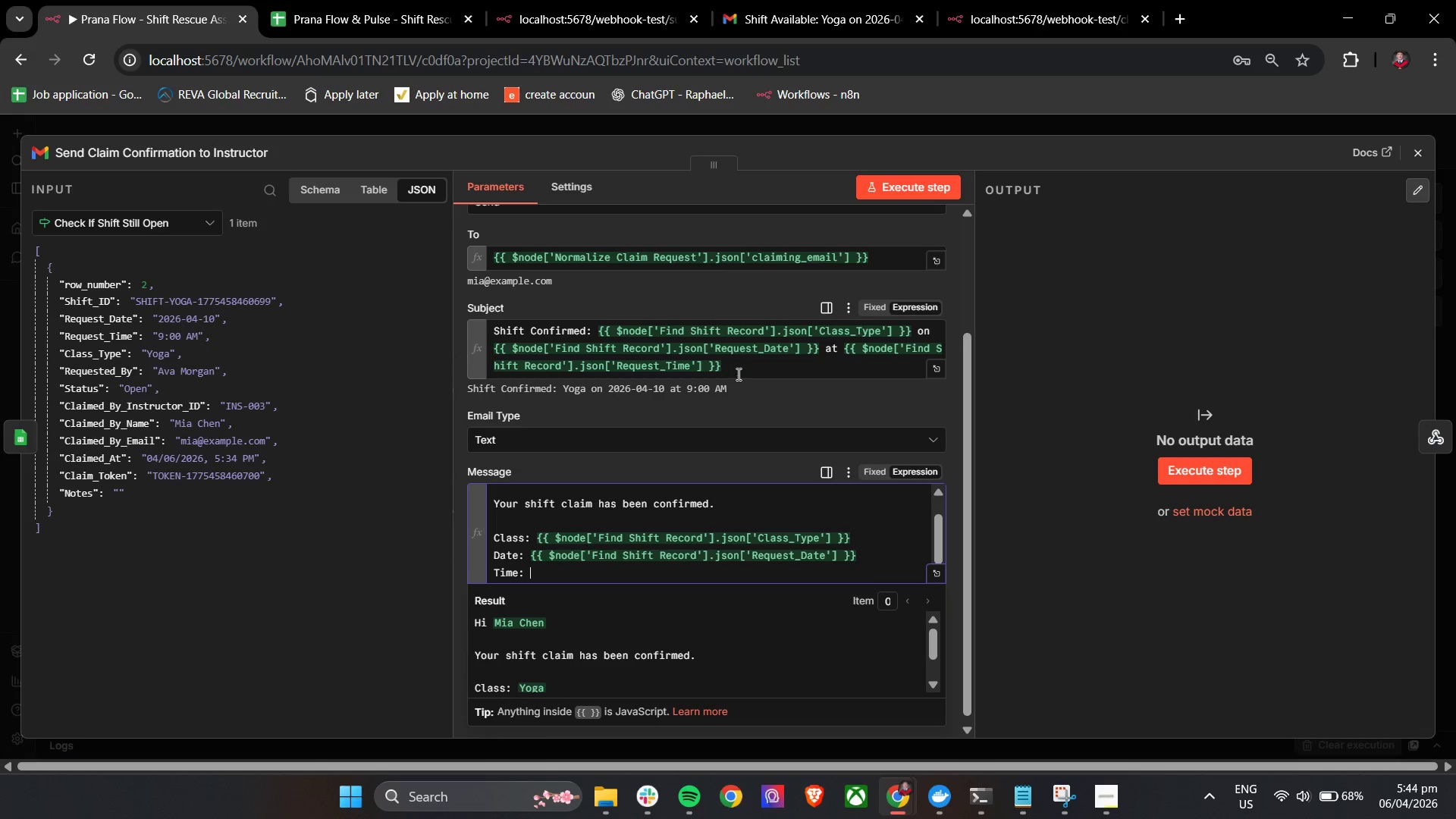 
left_click_drag(start_coordinate=[748, 375], to_coordinate=[847, 353])
 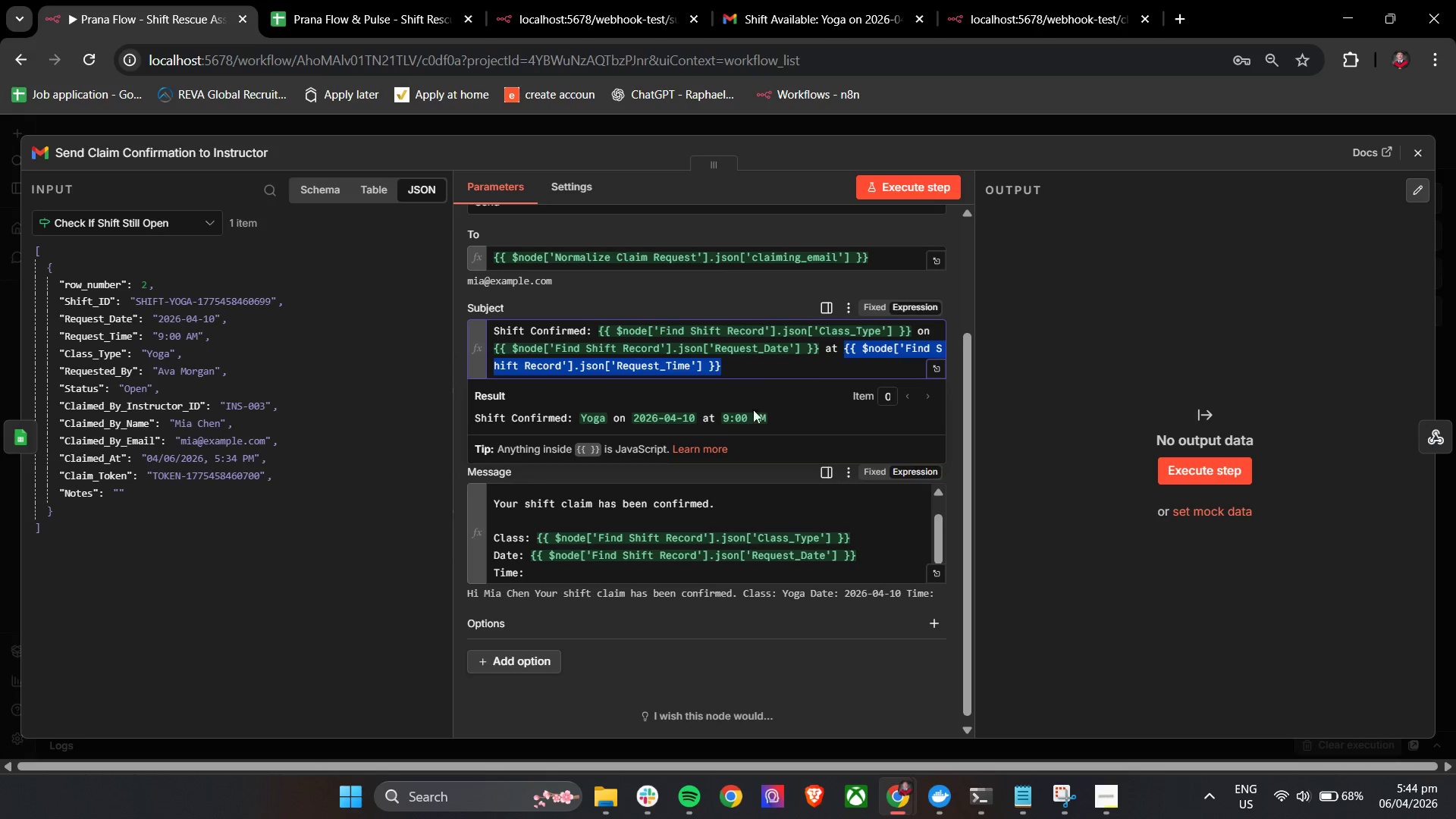 
key(Control+C)
 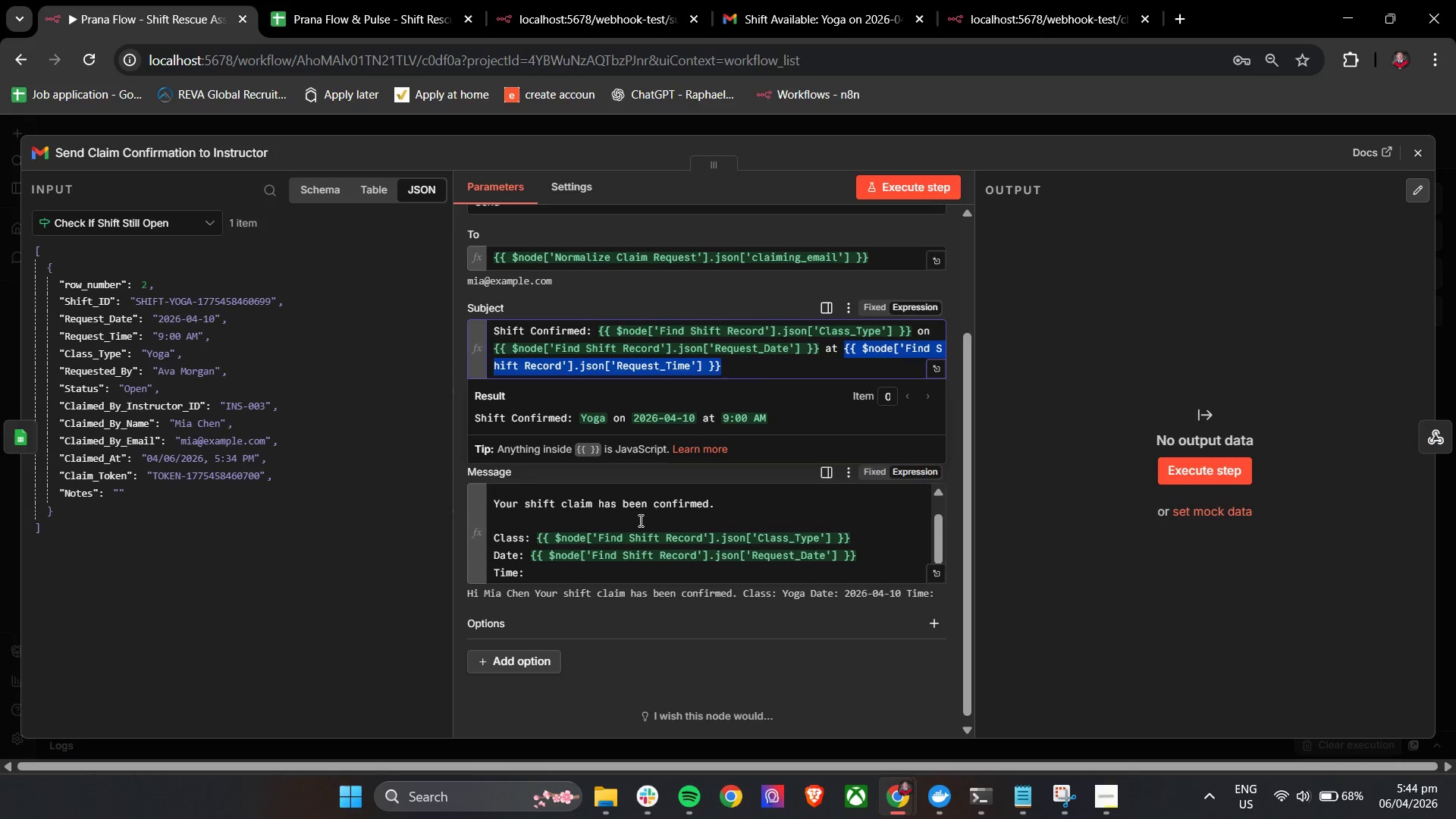 
key(Control+C)
 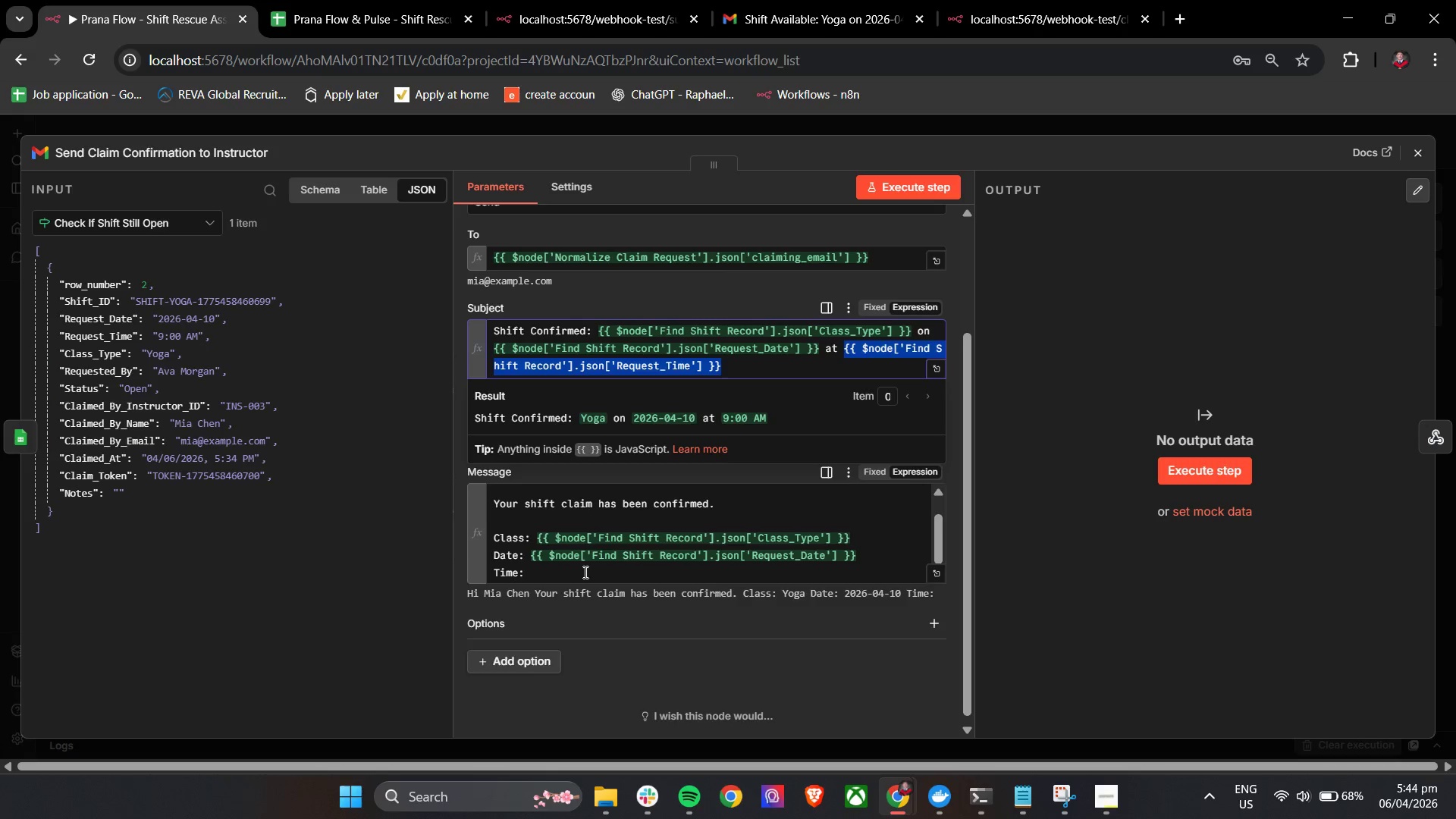 
left_click([584, 572])
 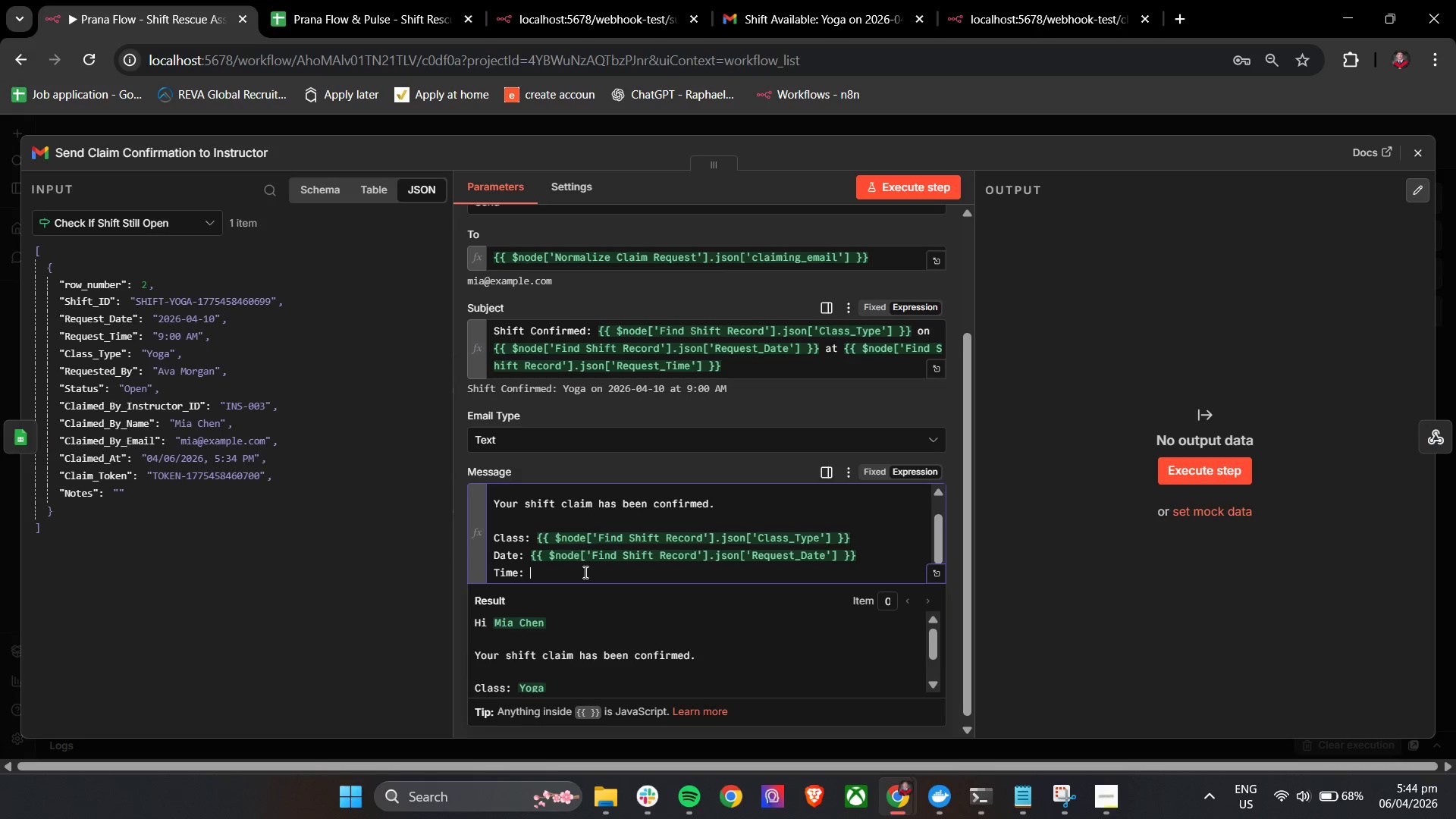 
key(Control+V)
 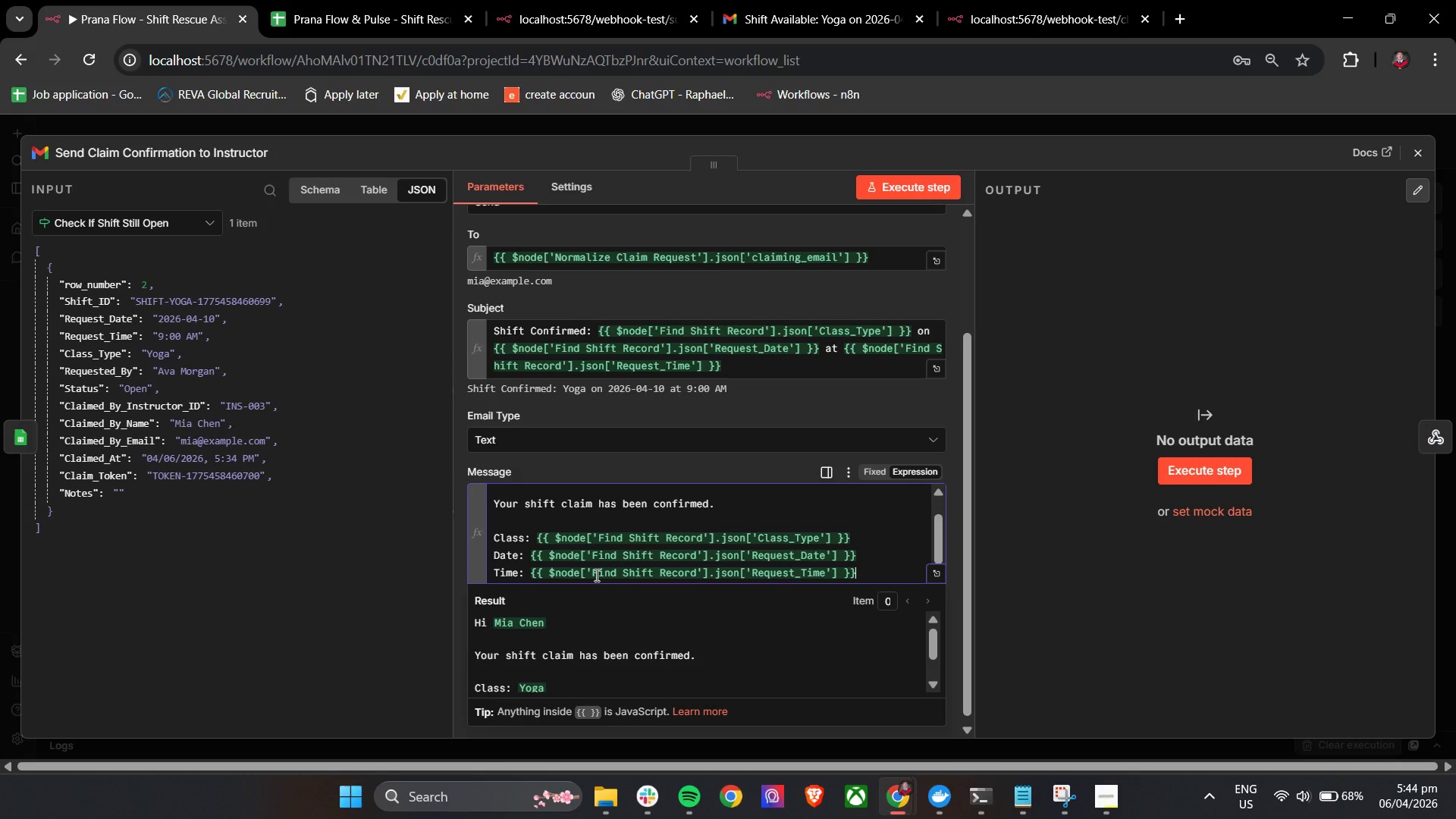 
key(Enter)
 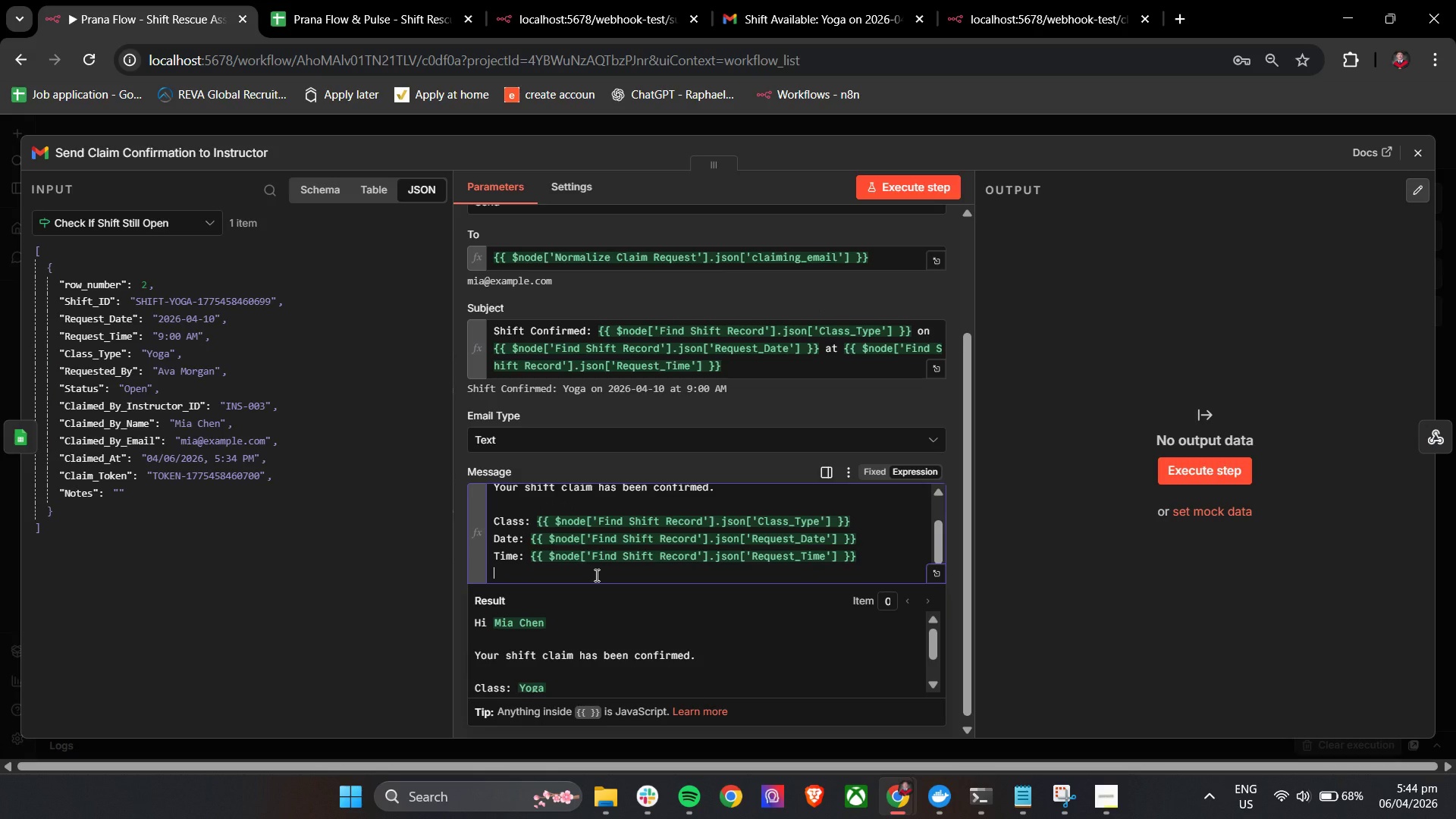 
key(Enter)
 